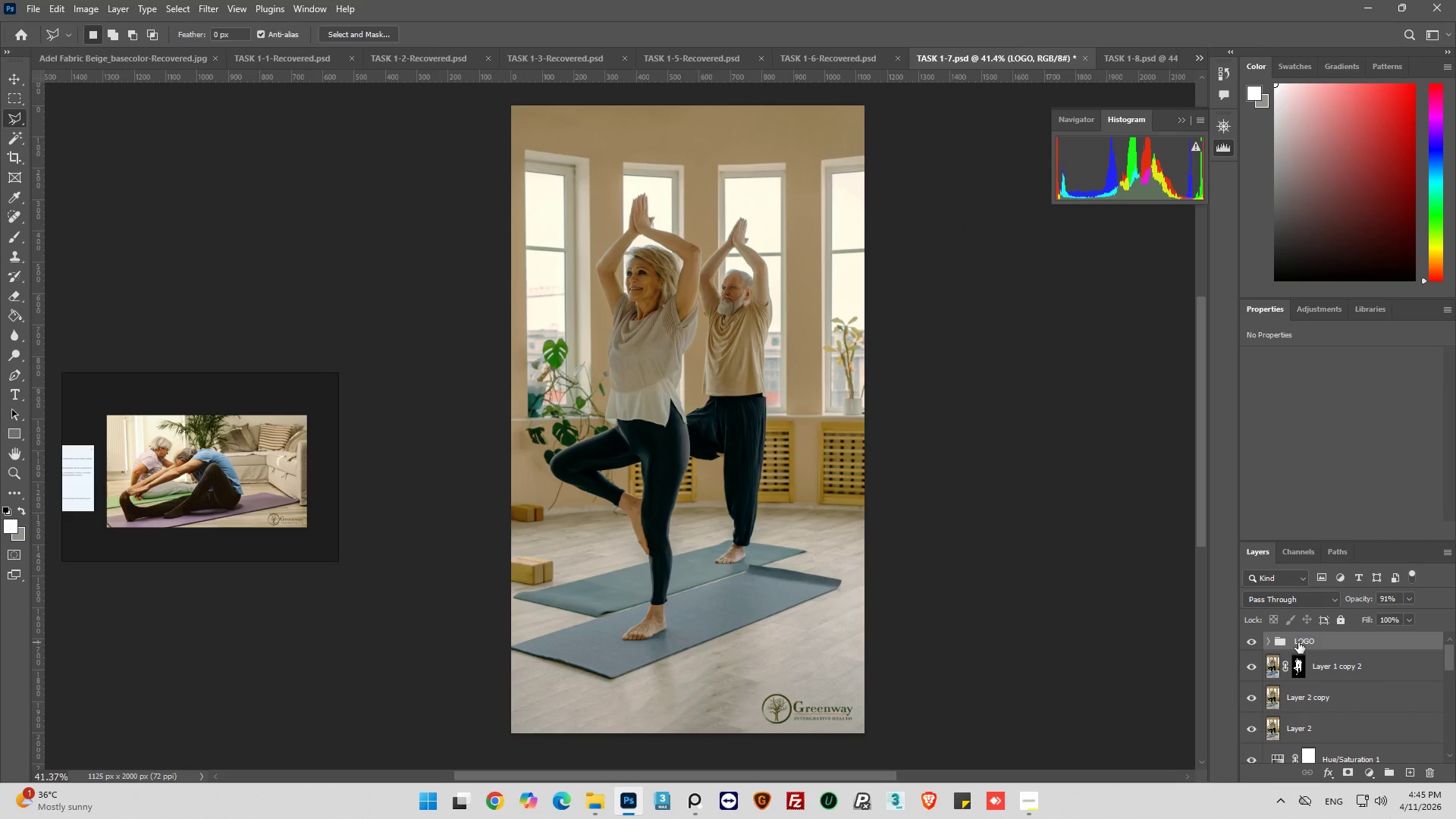 
scroll: coordinate [1250, 644], scroll_direction: up, amount: 14.0
 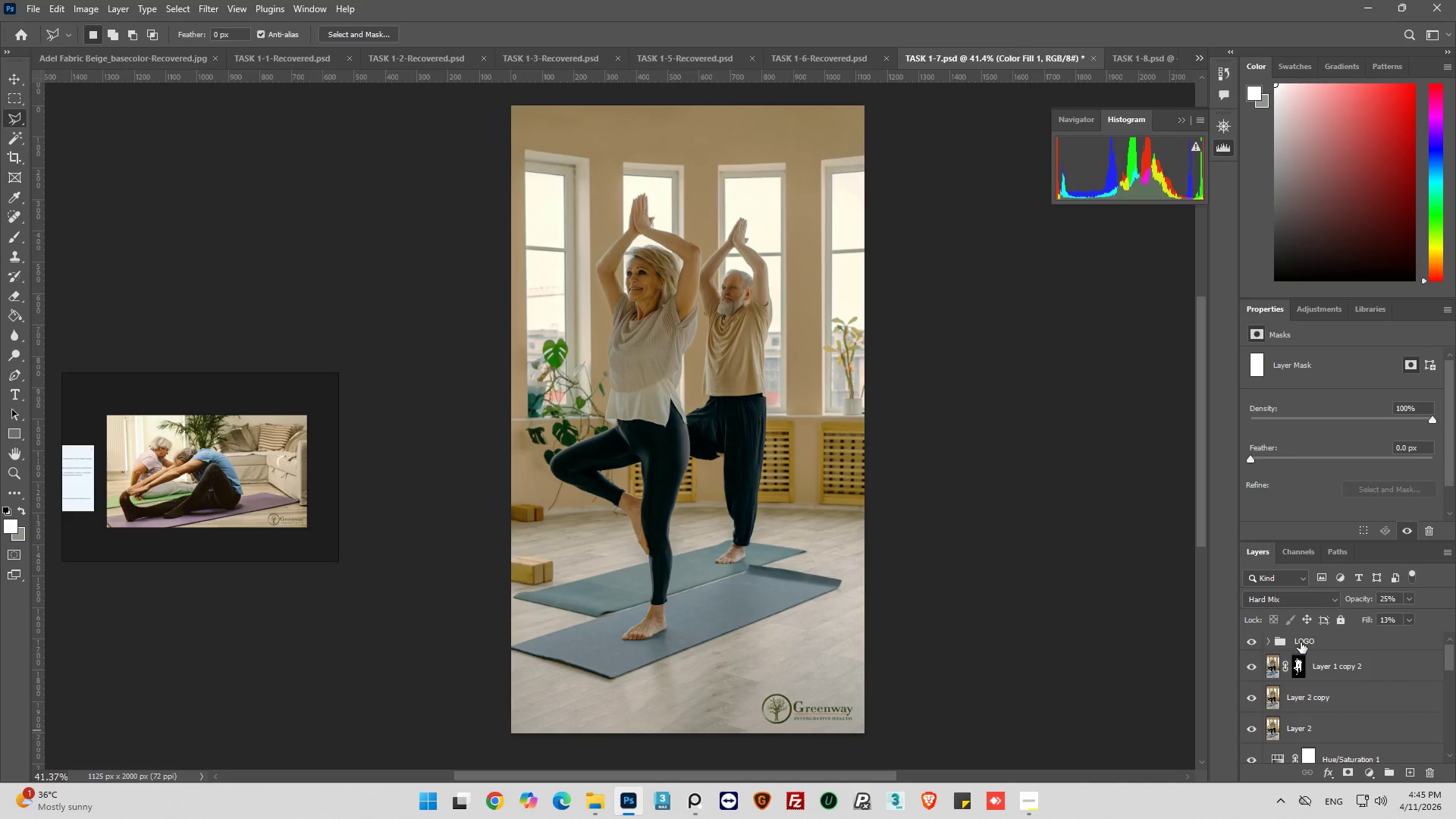 
key(Control+C)
 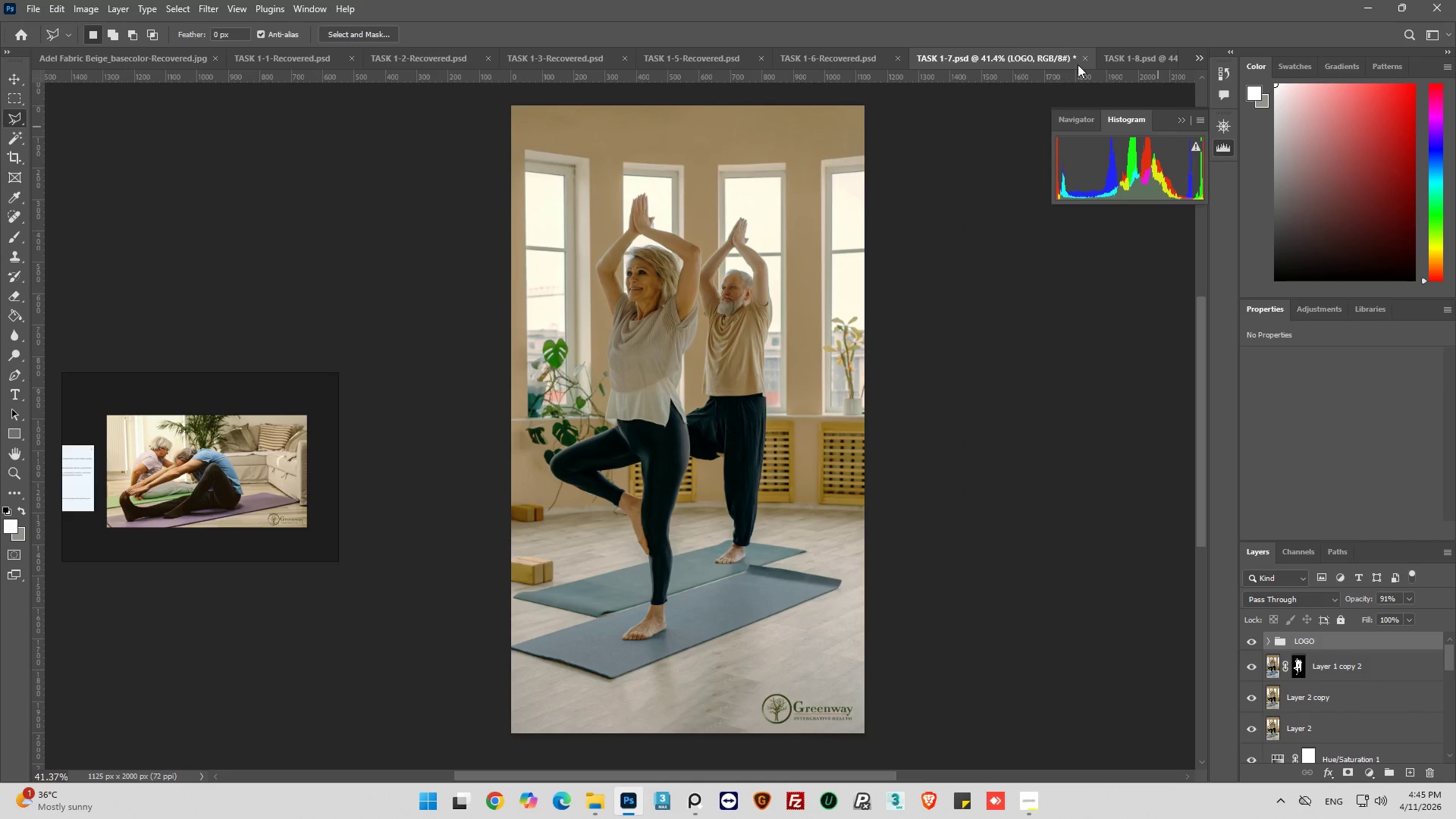 
left_click([1124, 56])
 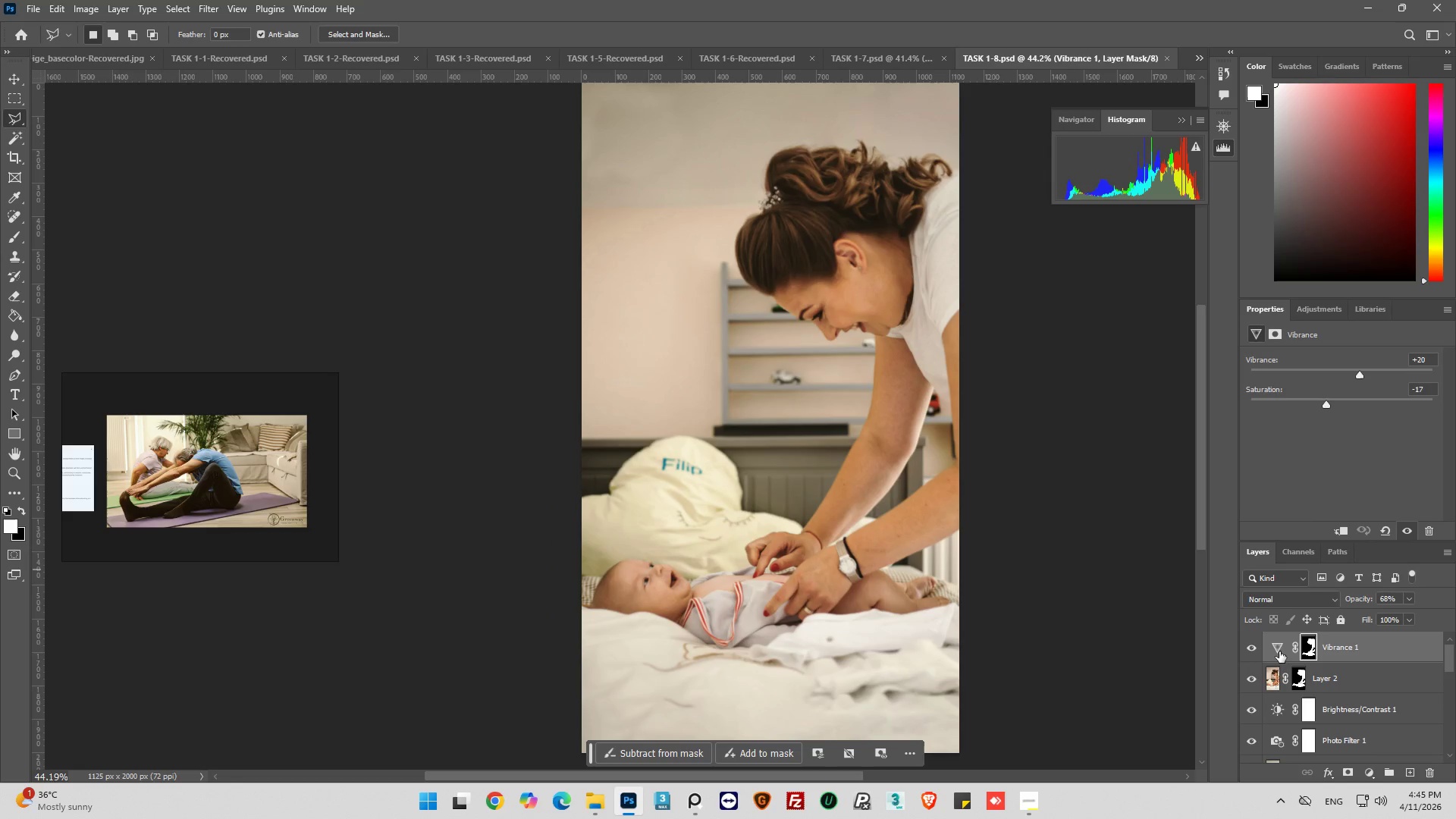 
left_click([1276, 648])
 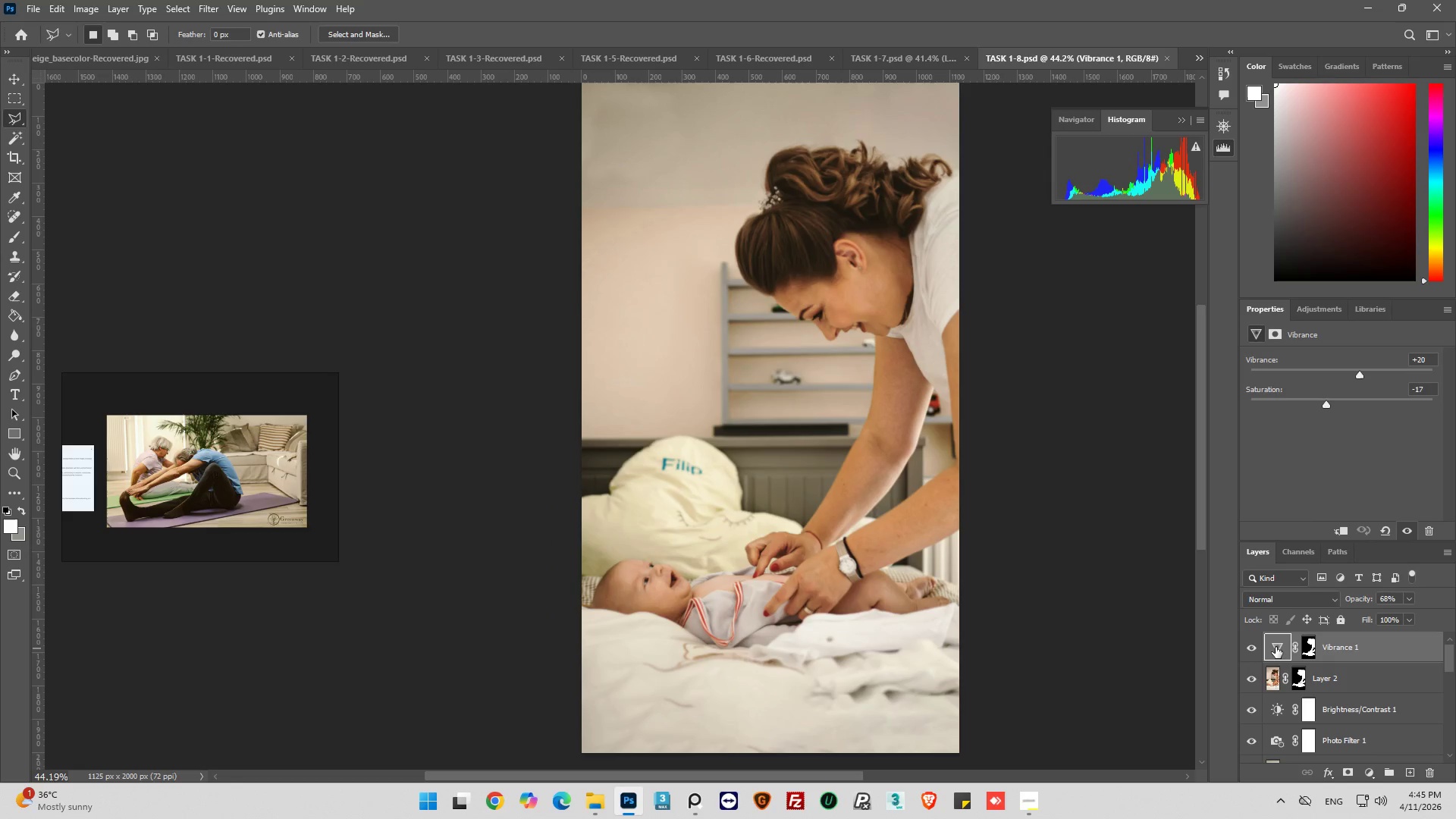 
key(Control+V)
 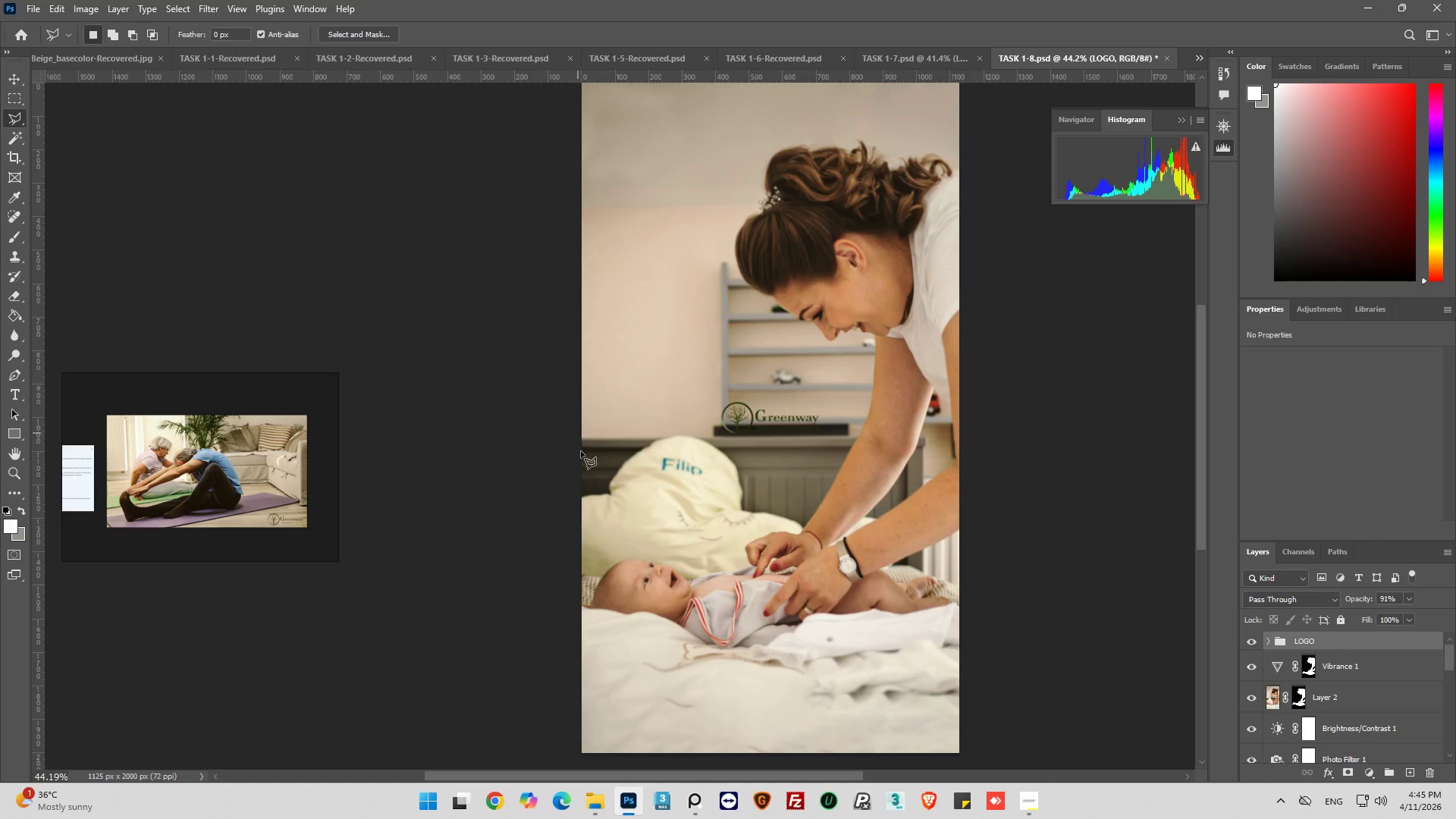 
scroll: coordinate [630, 377], scroll_direction: down, amount: 2.0
 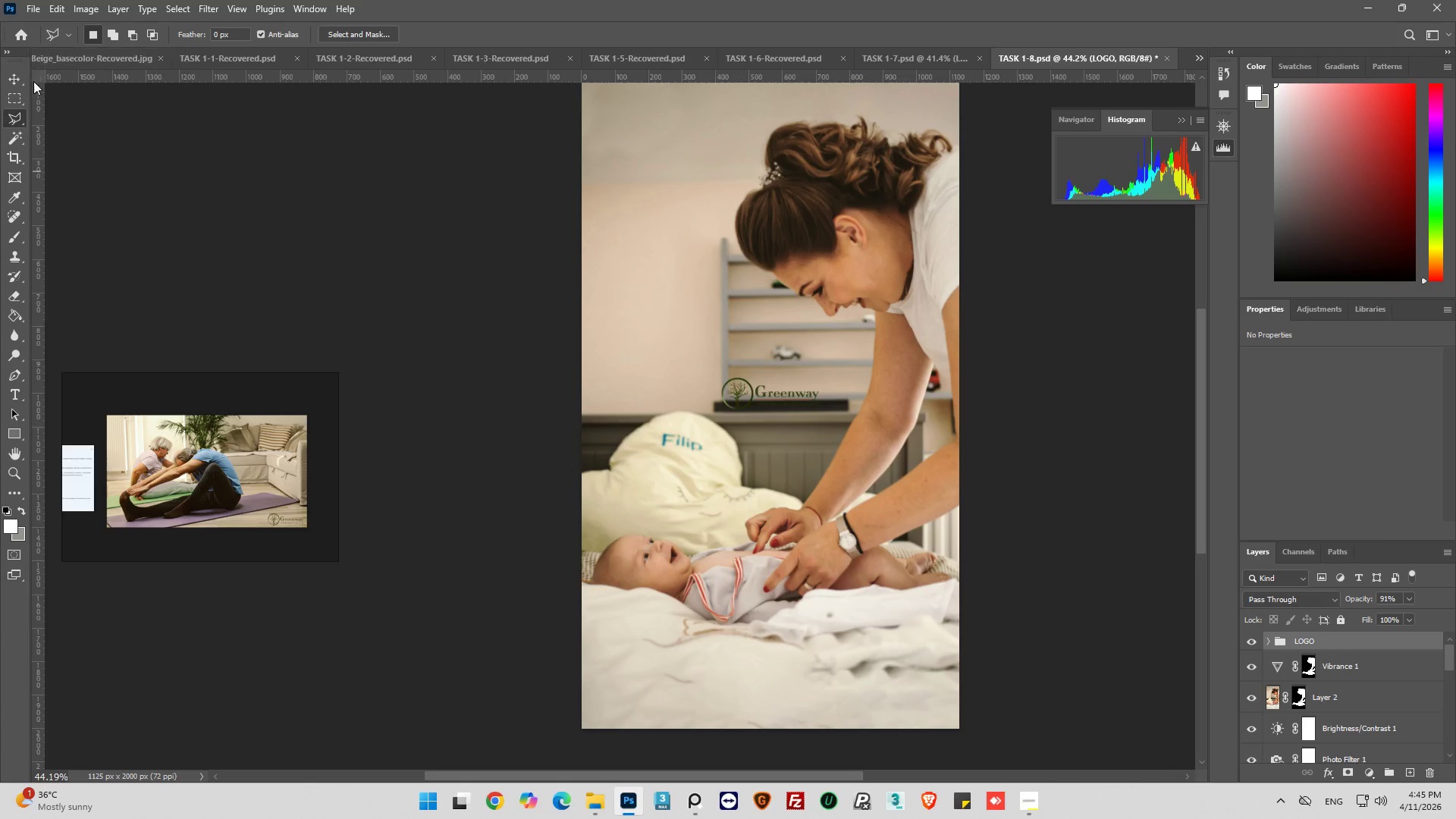 
left_click([18, 74])
 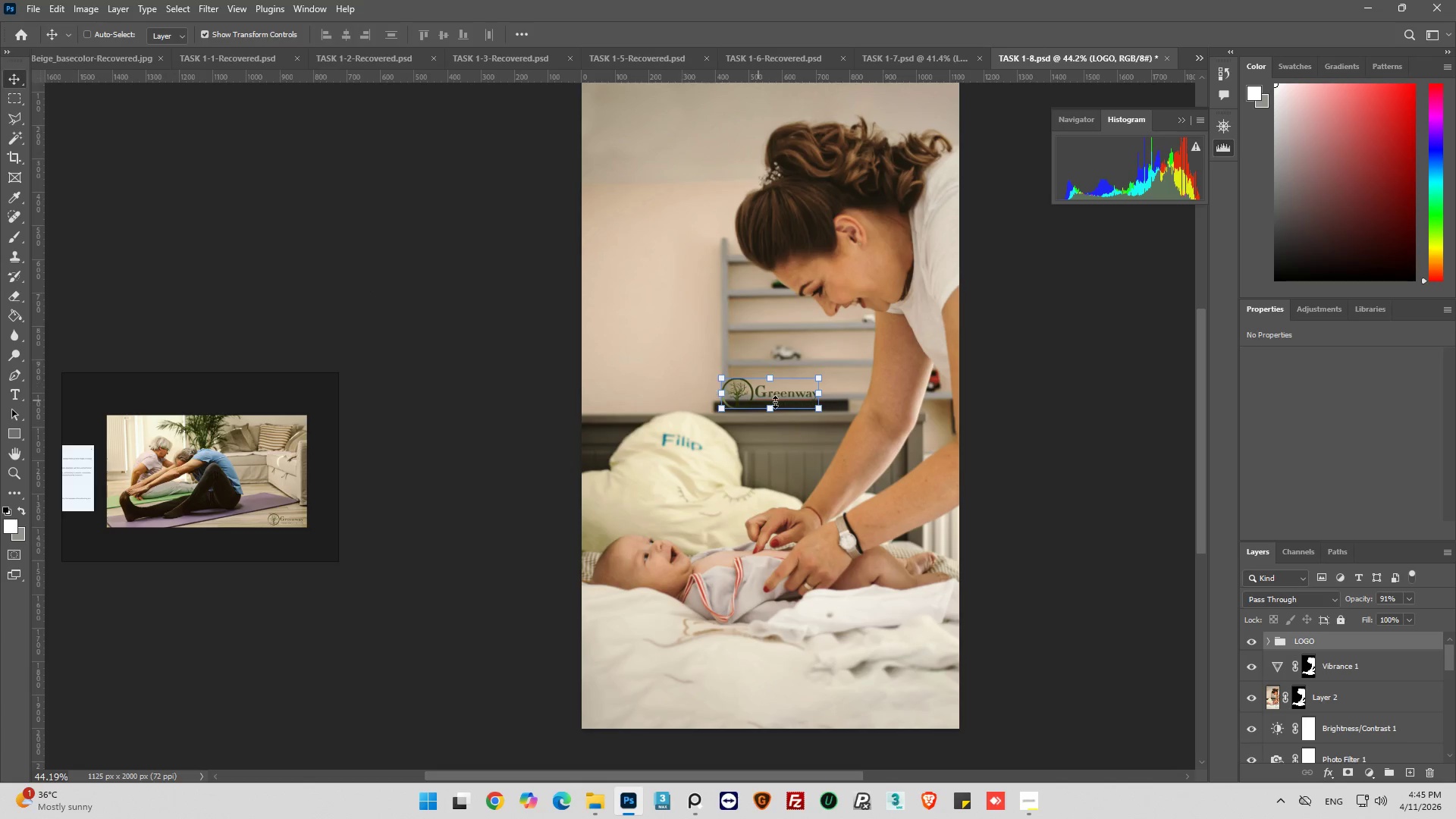 
left_click_drag(start_coordinate=[784, 394], to_coordinate=[915, 706])
 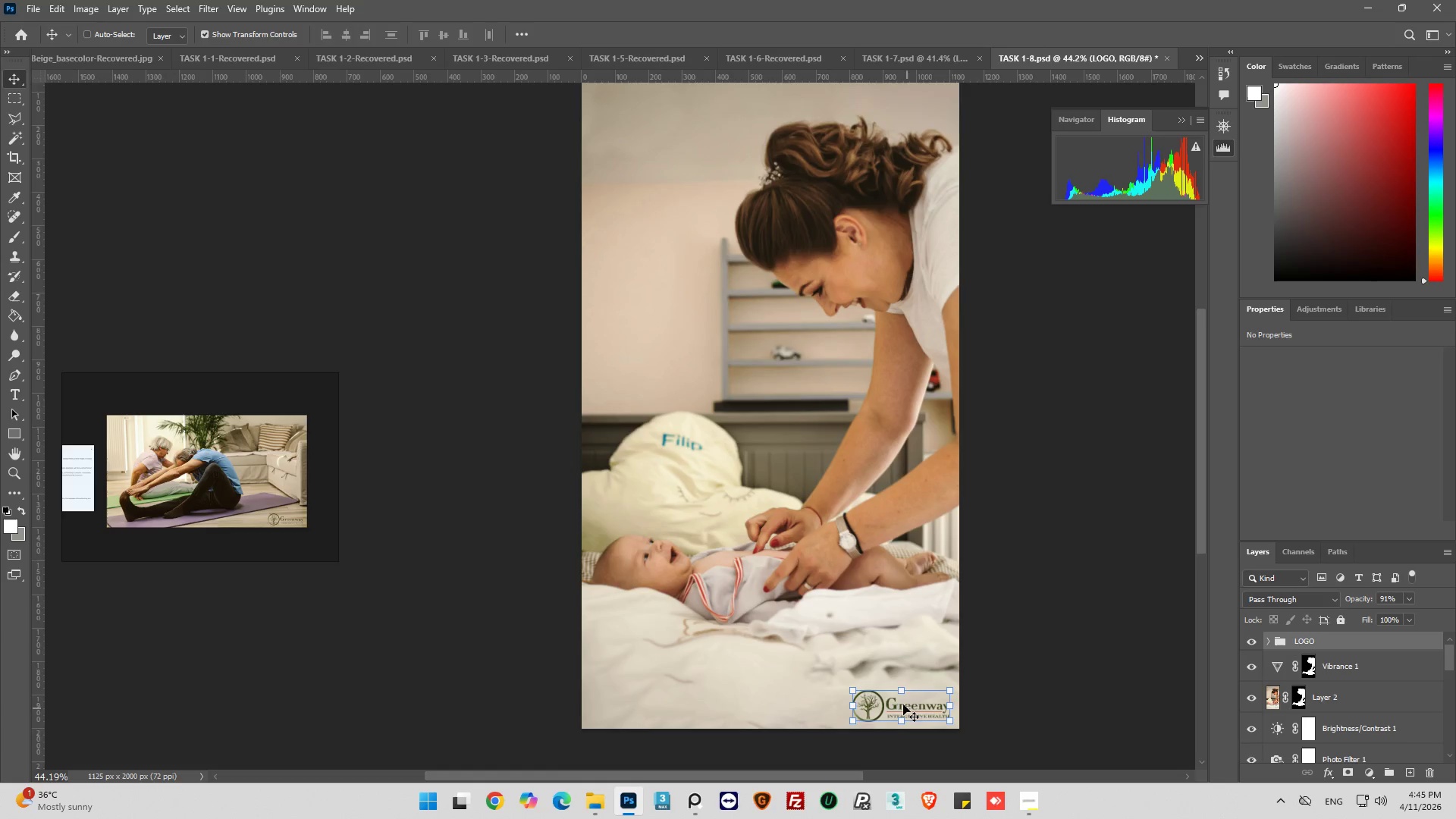 
hold_key(key=AltLeft, duration=1.06)
 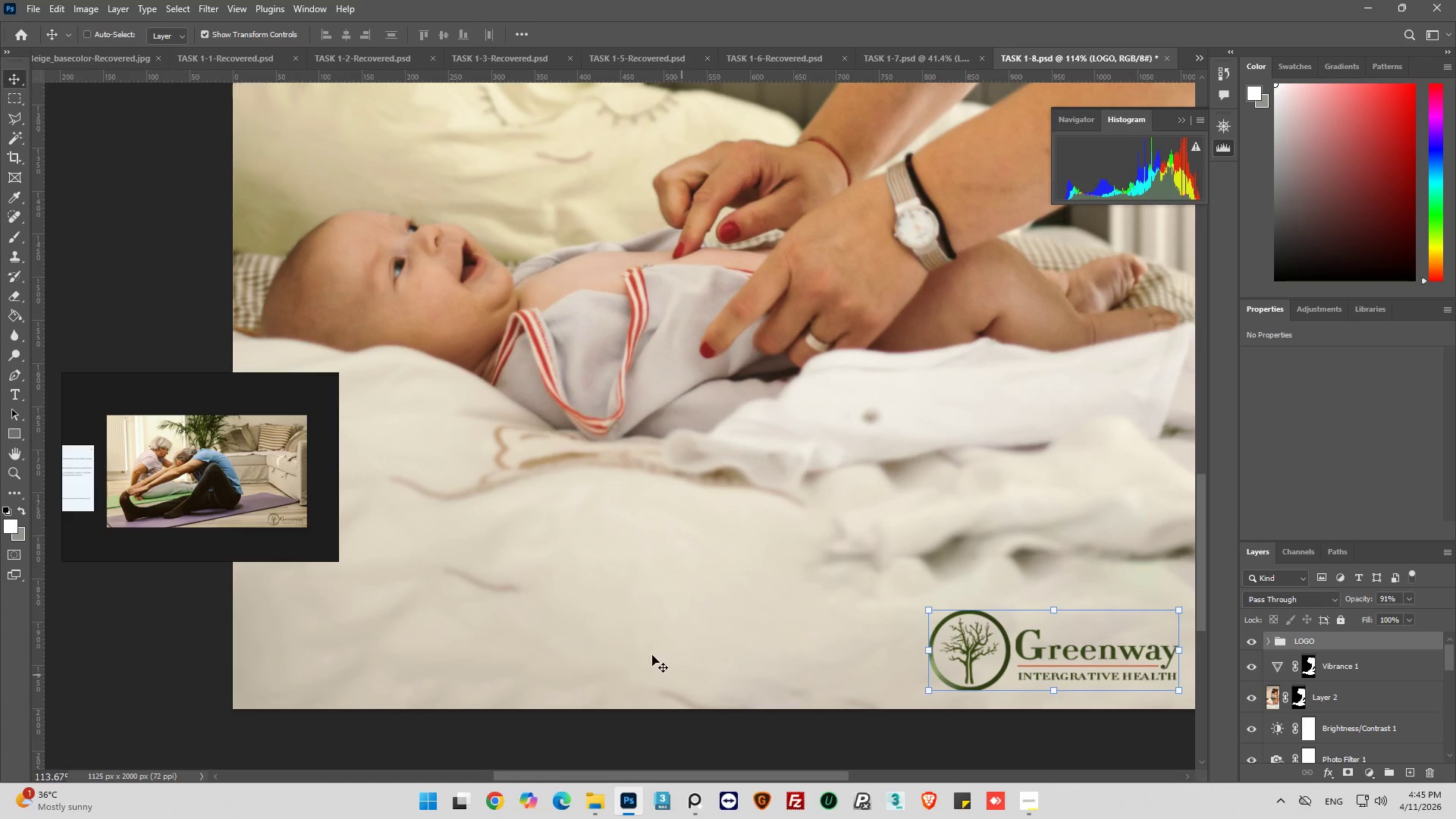 
scroll: coordinate [898, 693], scroll_direction: down, amount: 8.0
 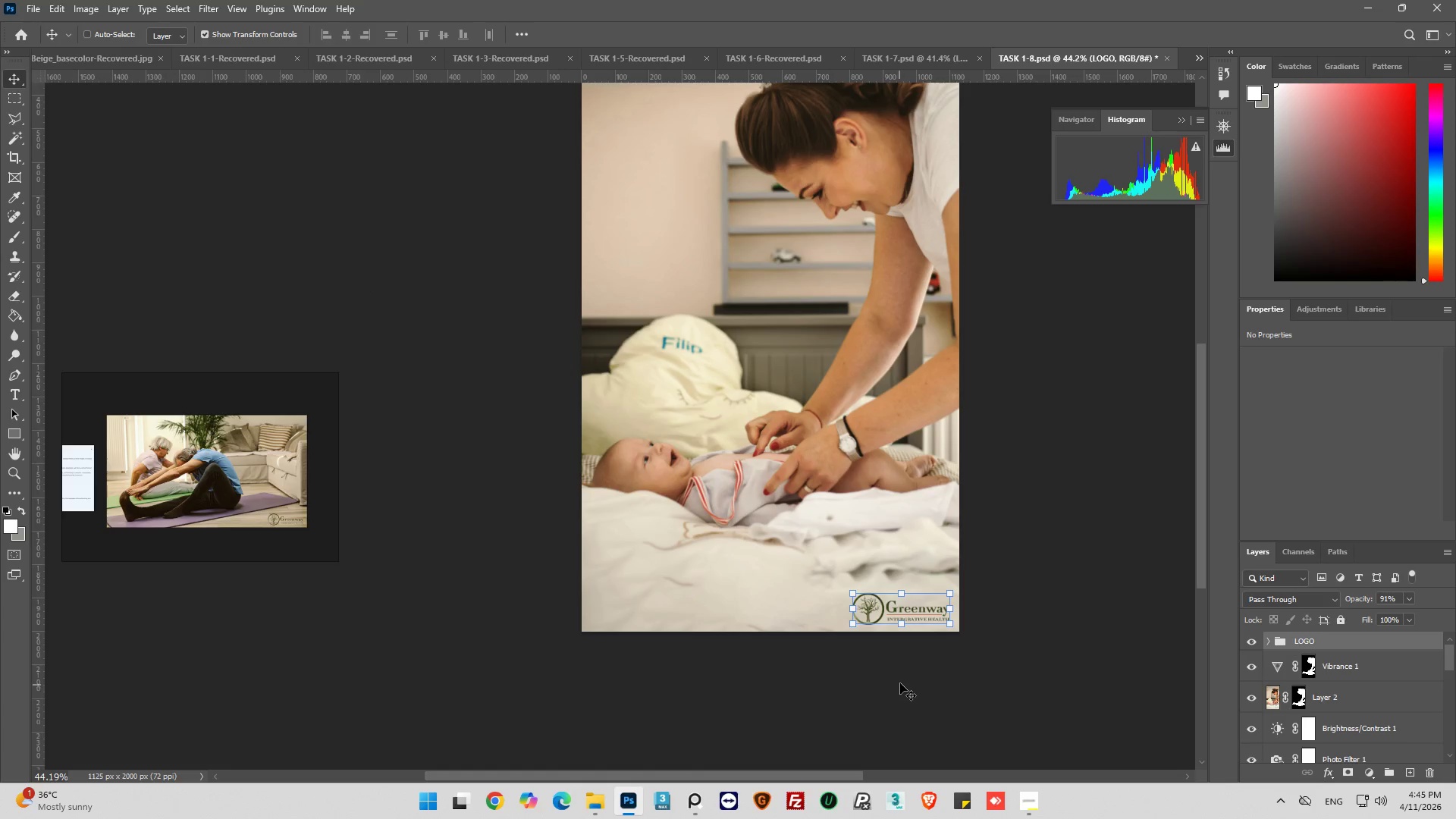 
scroll: coordinate [944, 695], scroll_direction: up, amount: 10.0
 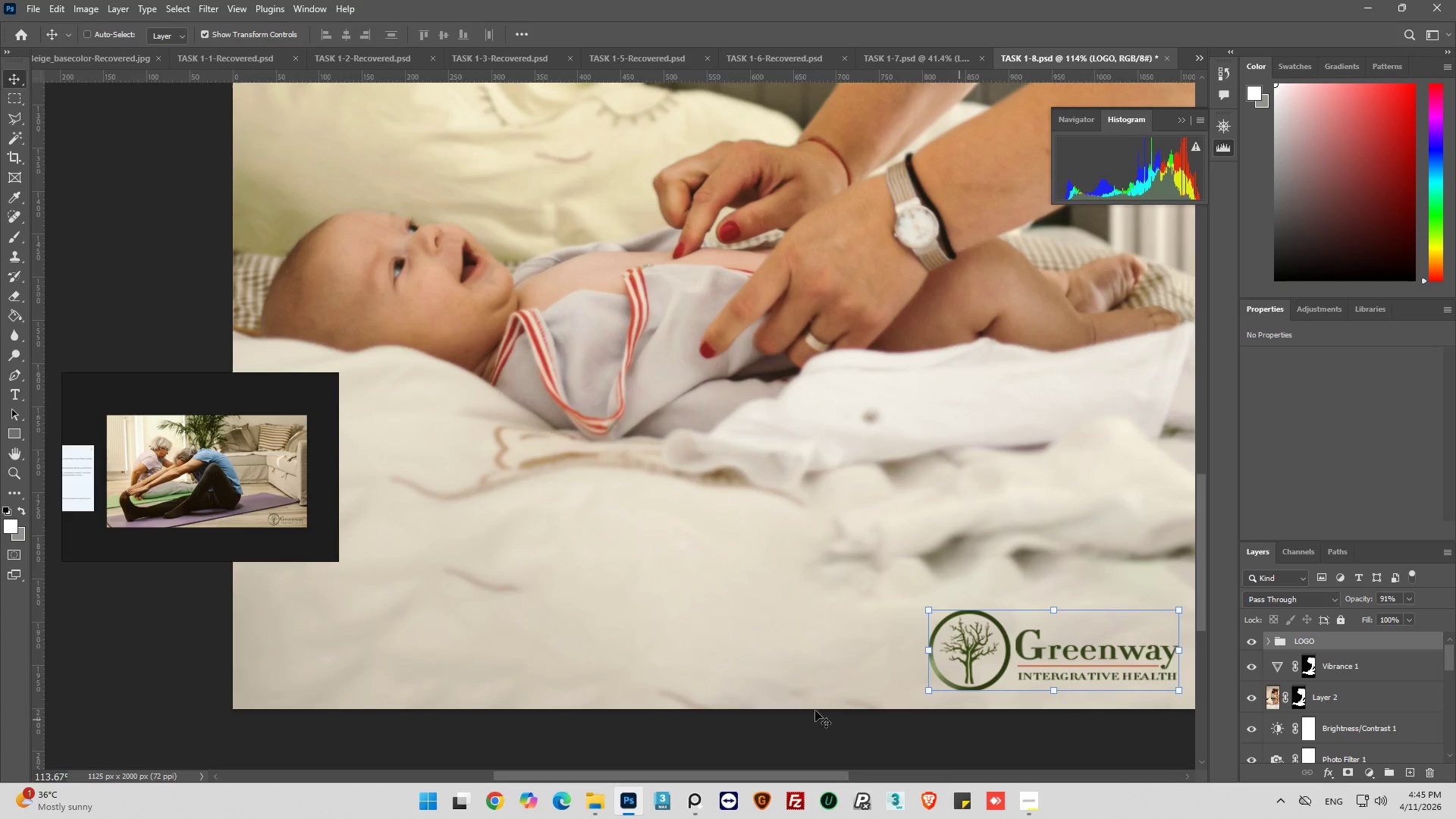 
hold_key(key=AltLeft, duration=0.41)
scroll: coordinate [648, 617], scroll_direction: down, amount: 3.0
 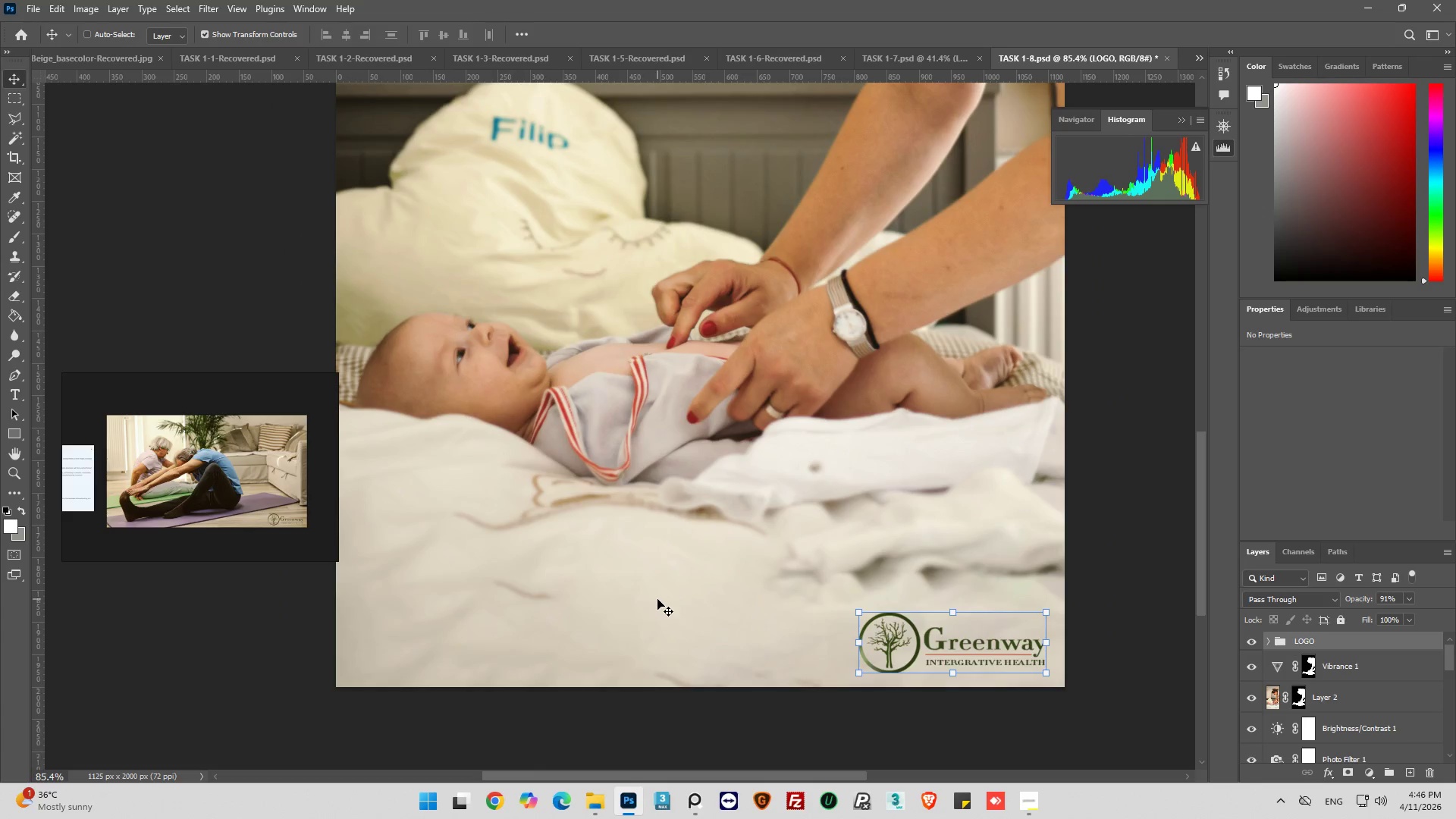 
hold_key(key=AltLeft, duration=0.81)
scroll: coordinate [657, 599], scroll_direction: down, amount: 4.0
 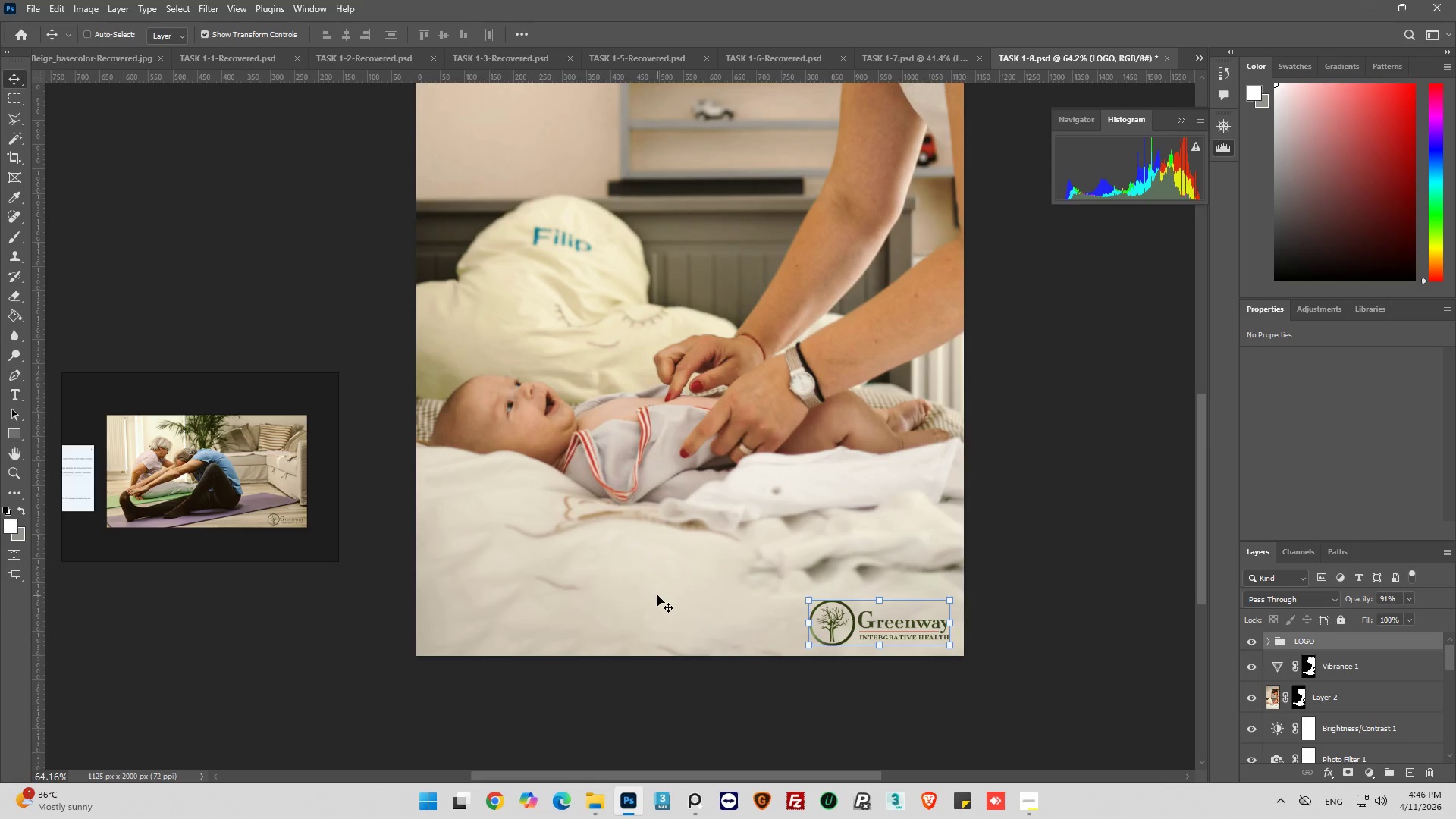 
hold_key(key=AltLeft, duration=0.62)
scroll: coordinate [655, 598], scroll_direction: down, amount: 2.0
 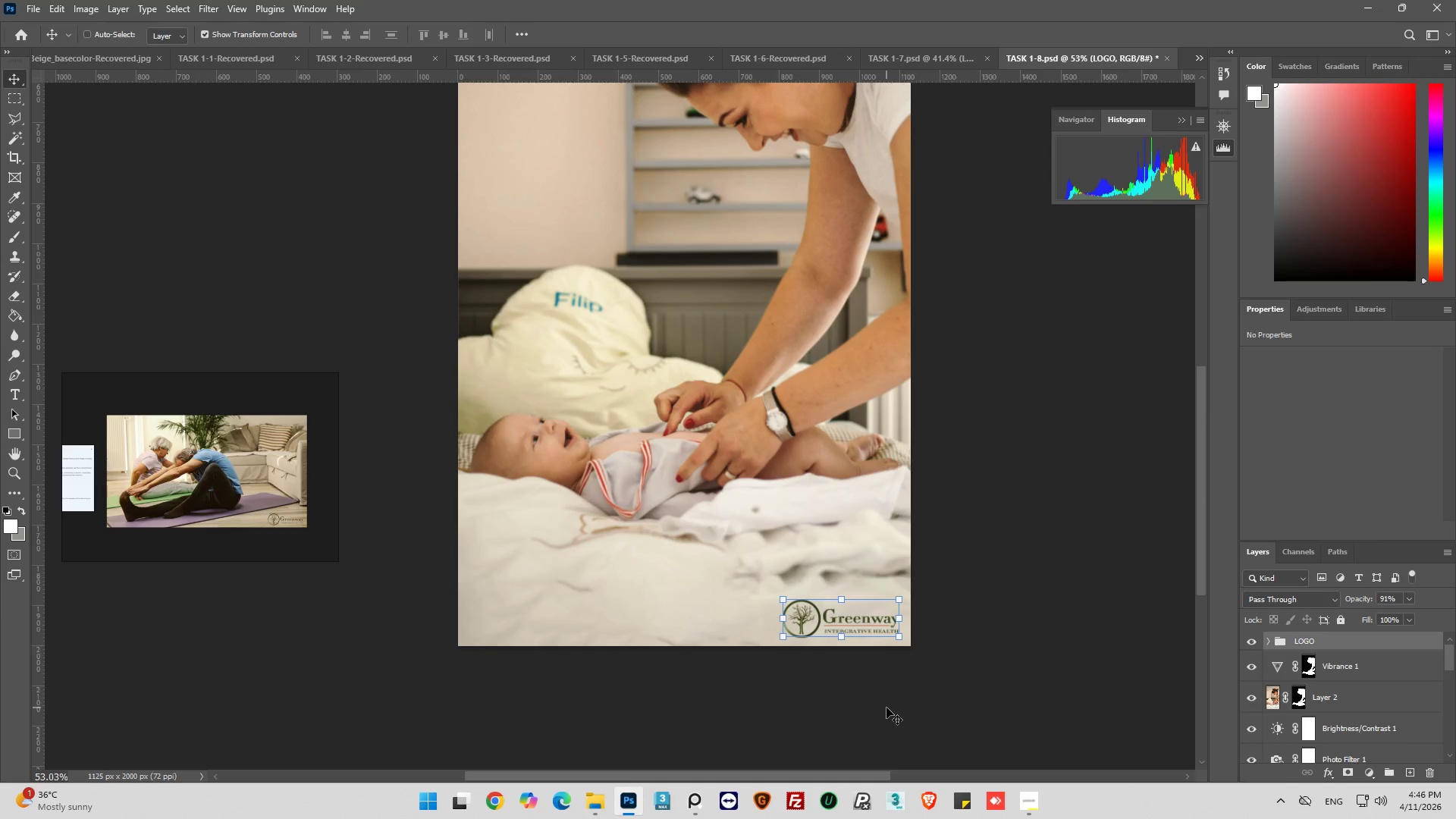 
hold_key(key=AltLeft, duration=0.69)
hold_key(key=AltLeft, duration=0.5)
scroll: coordinate [876, 655], scroll_direction: up, amount: 12.0
 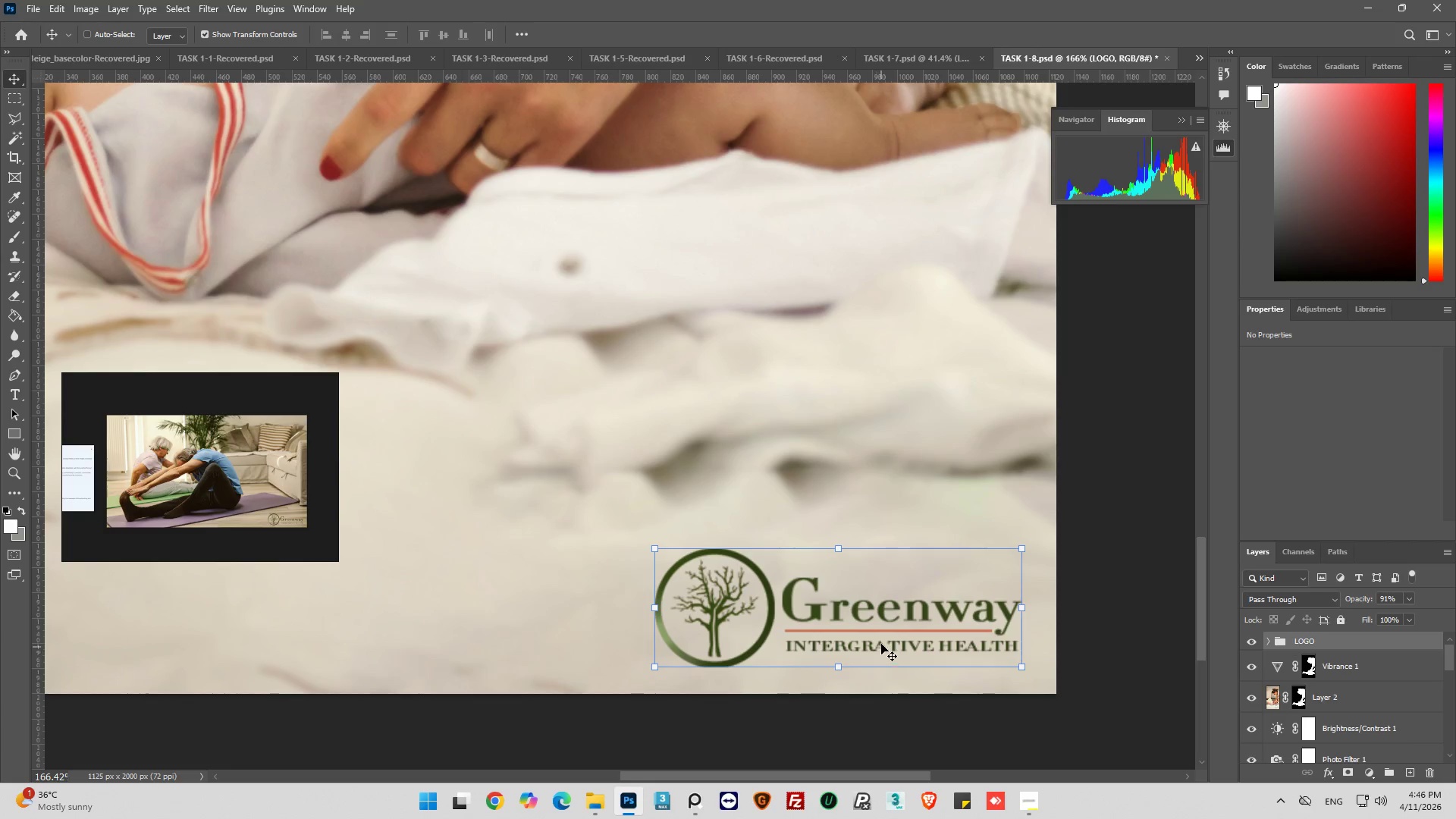 
left_click_drag(start_coordinate=[877, 618], to_coordinate=[879, 606])
 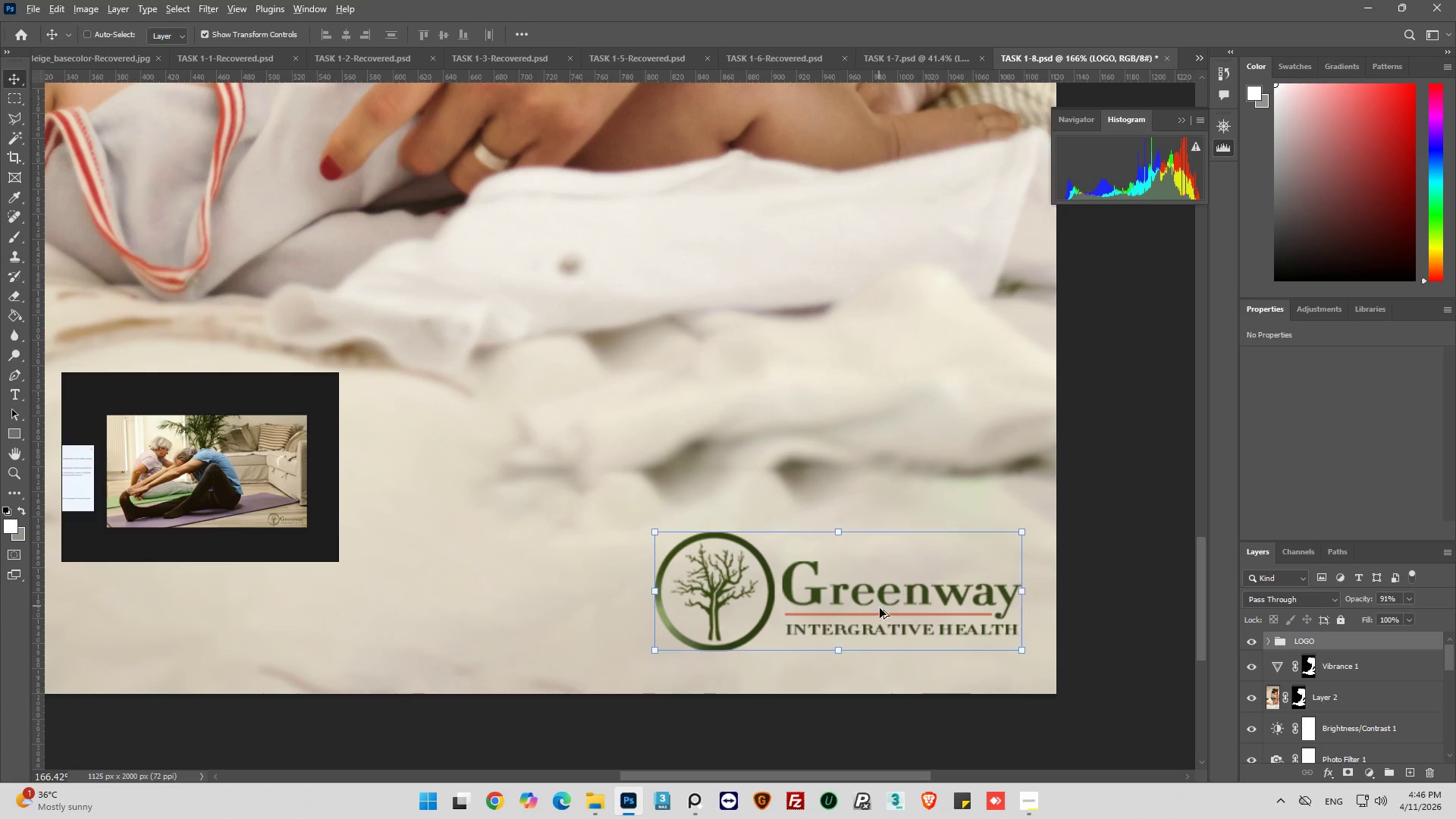 
hold_key(key=AltLeft, duration=0.56)
scroll: coordinate [896, 635], scroll_direction: down, amount: 7.0
 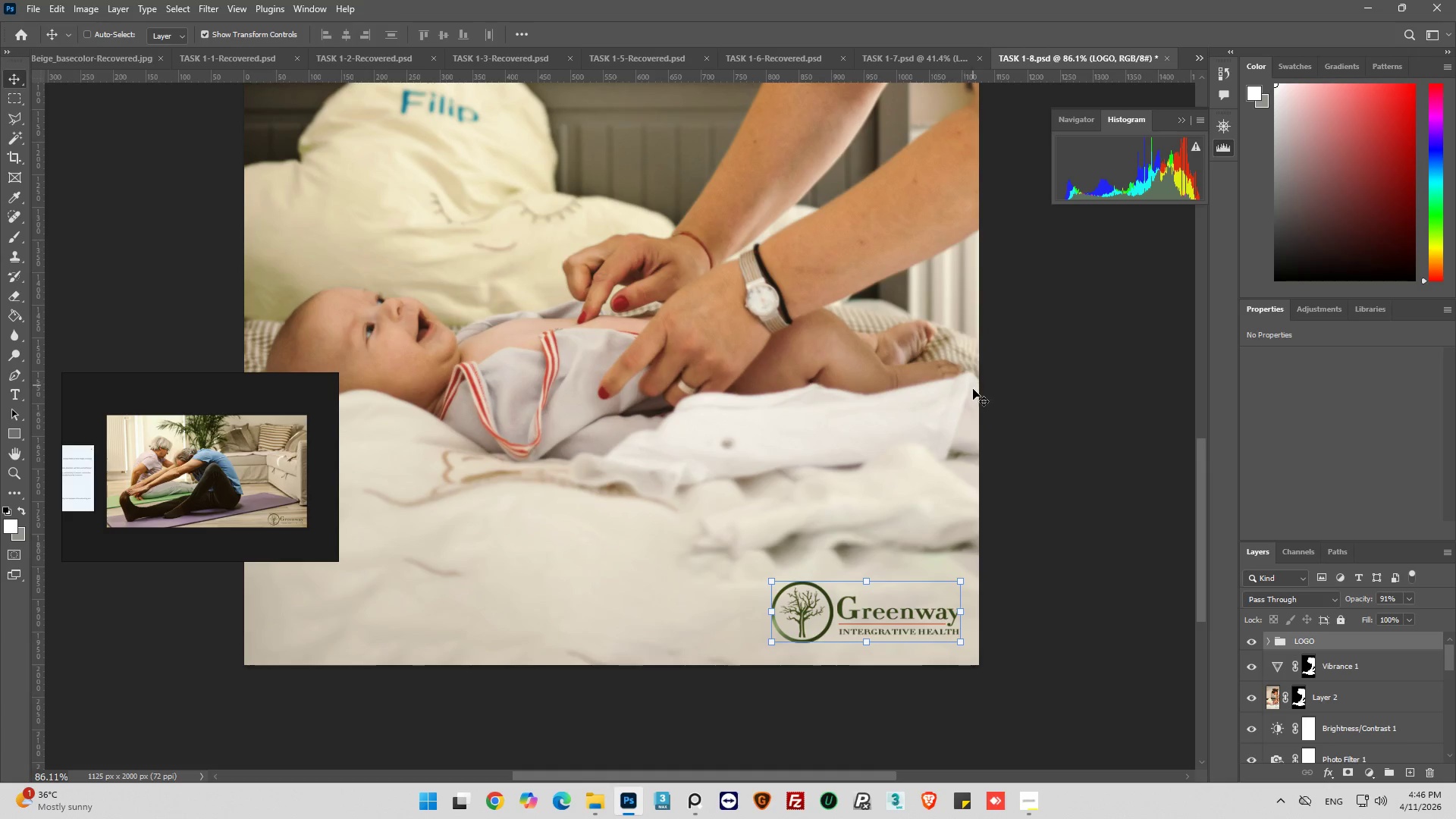 
hold_key(key=AltLeft, duration=0.48)
scroll: coordinate [1008, 473], scroll_direction: none, amount: 0.0
 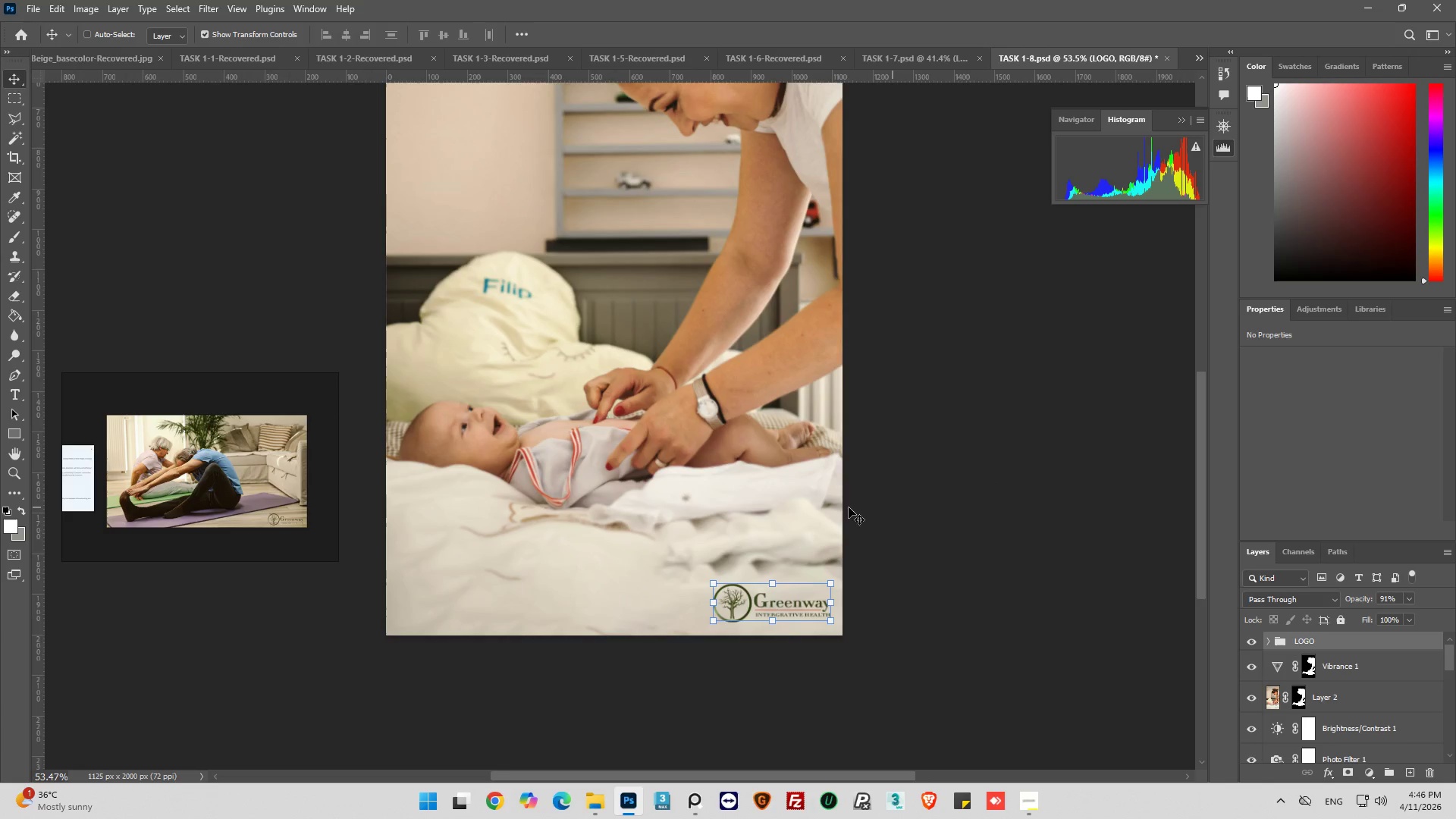 
scroll: coordinate [629, 488], scroll_direction: up, amount: 3.0
 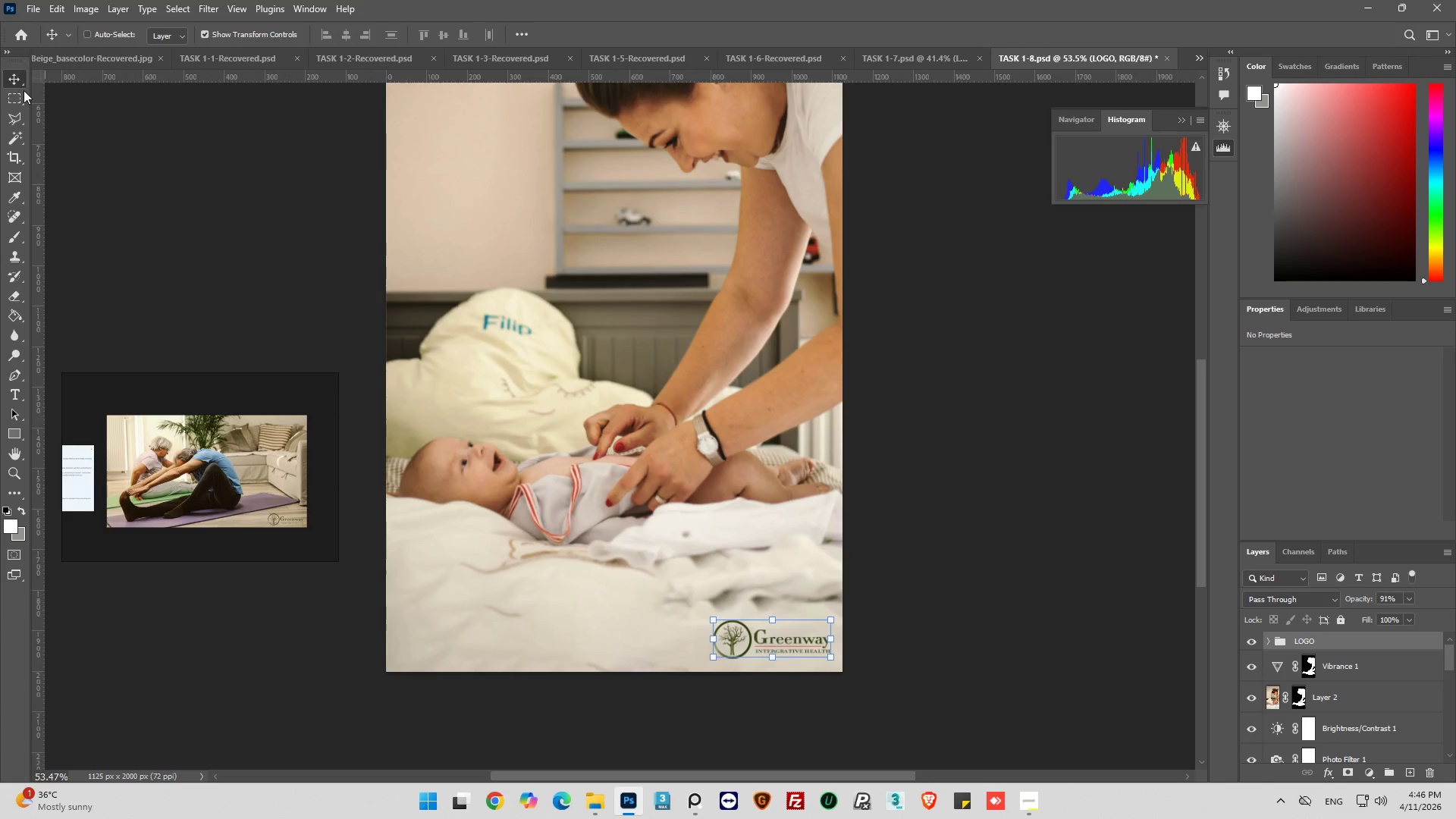 
left_click([10, 92])
 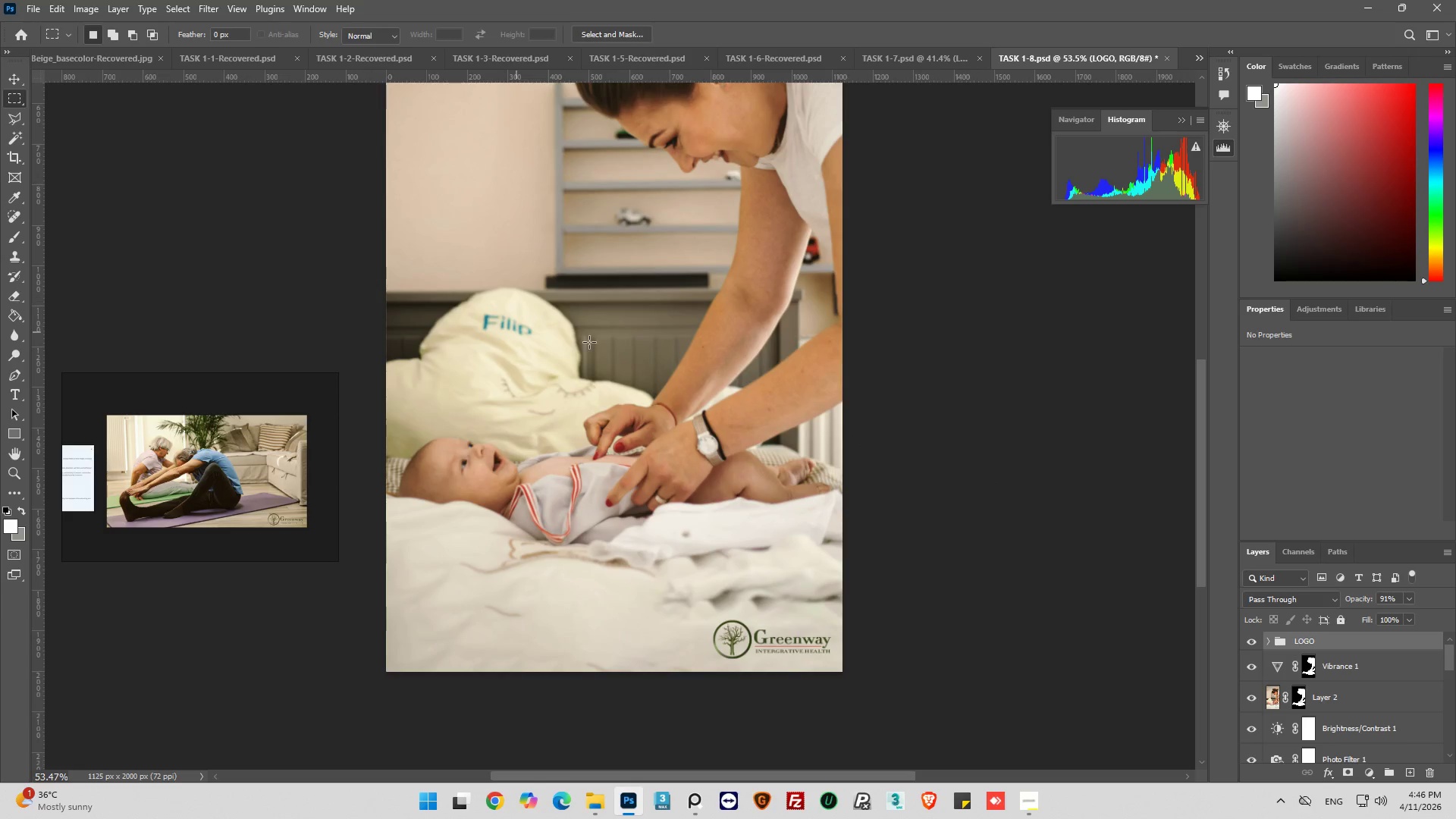 
hold_key(key=AltLeft, duration=0.42)
 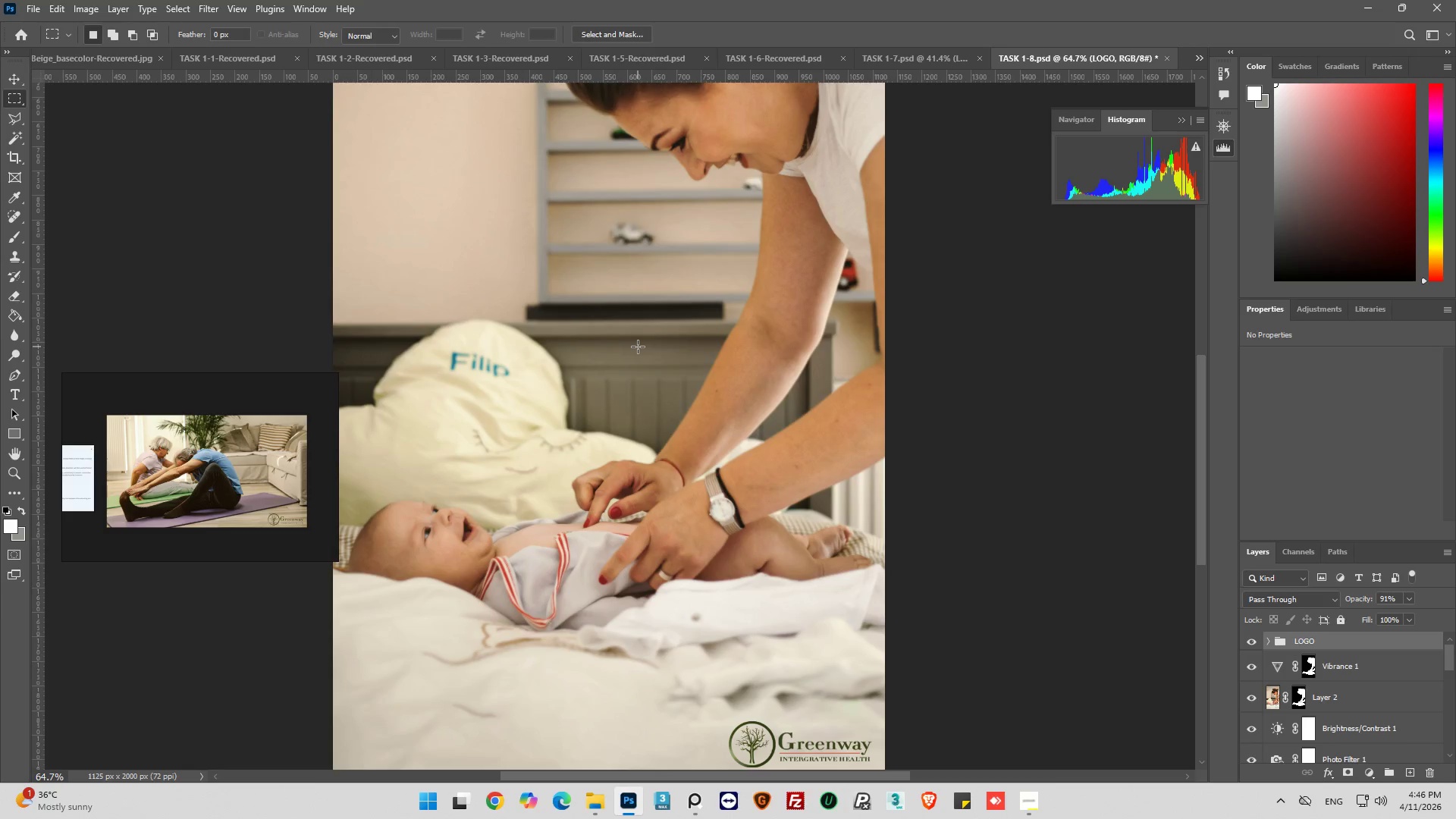 
hold_key(key=AltLeft, duration=0.36)
 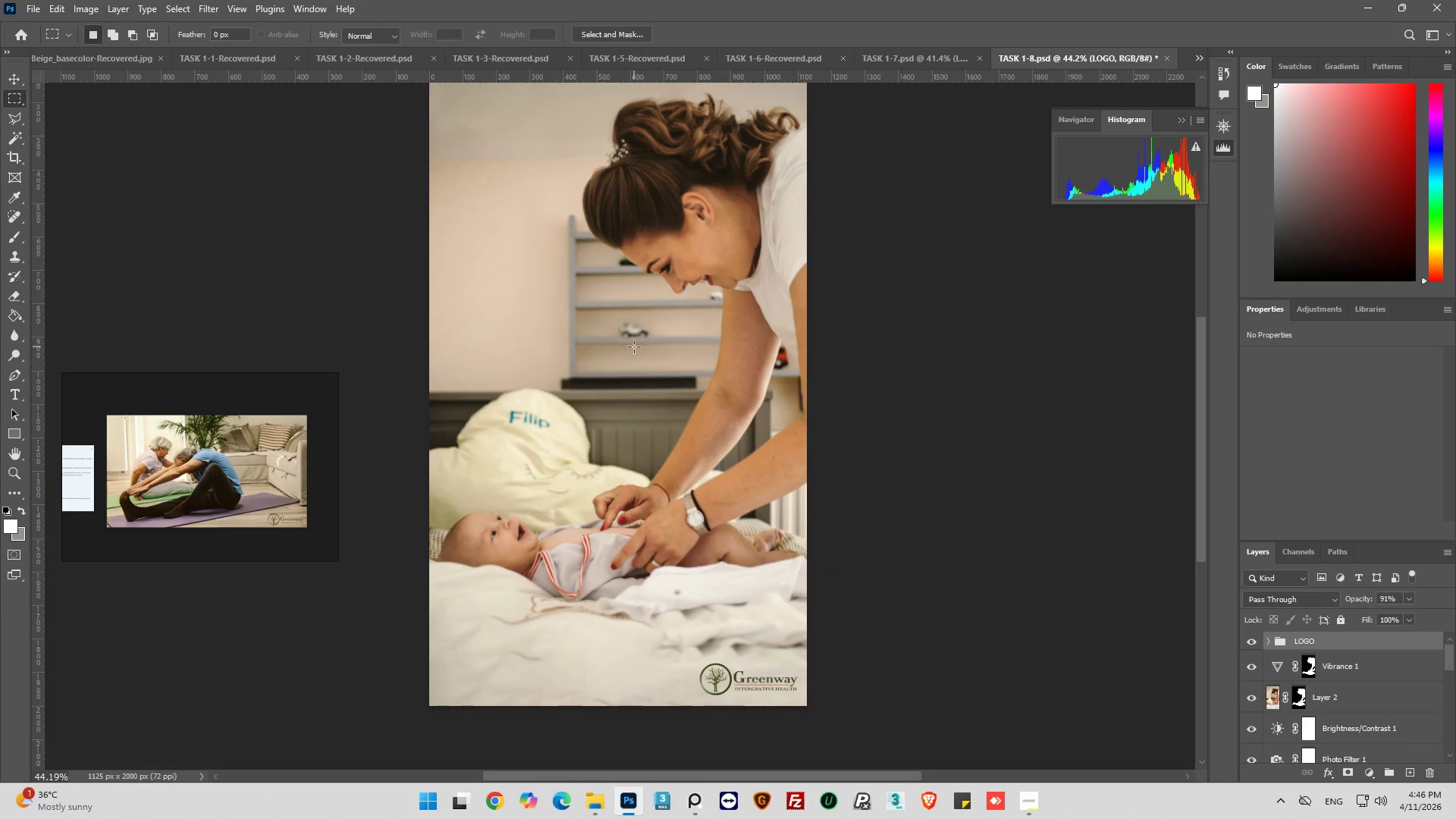 
scroll: coordinate [640, 345], scroll_direction: up, amount: 5.0
 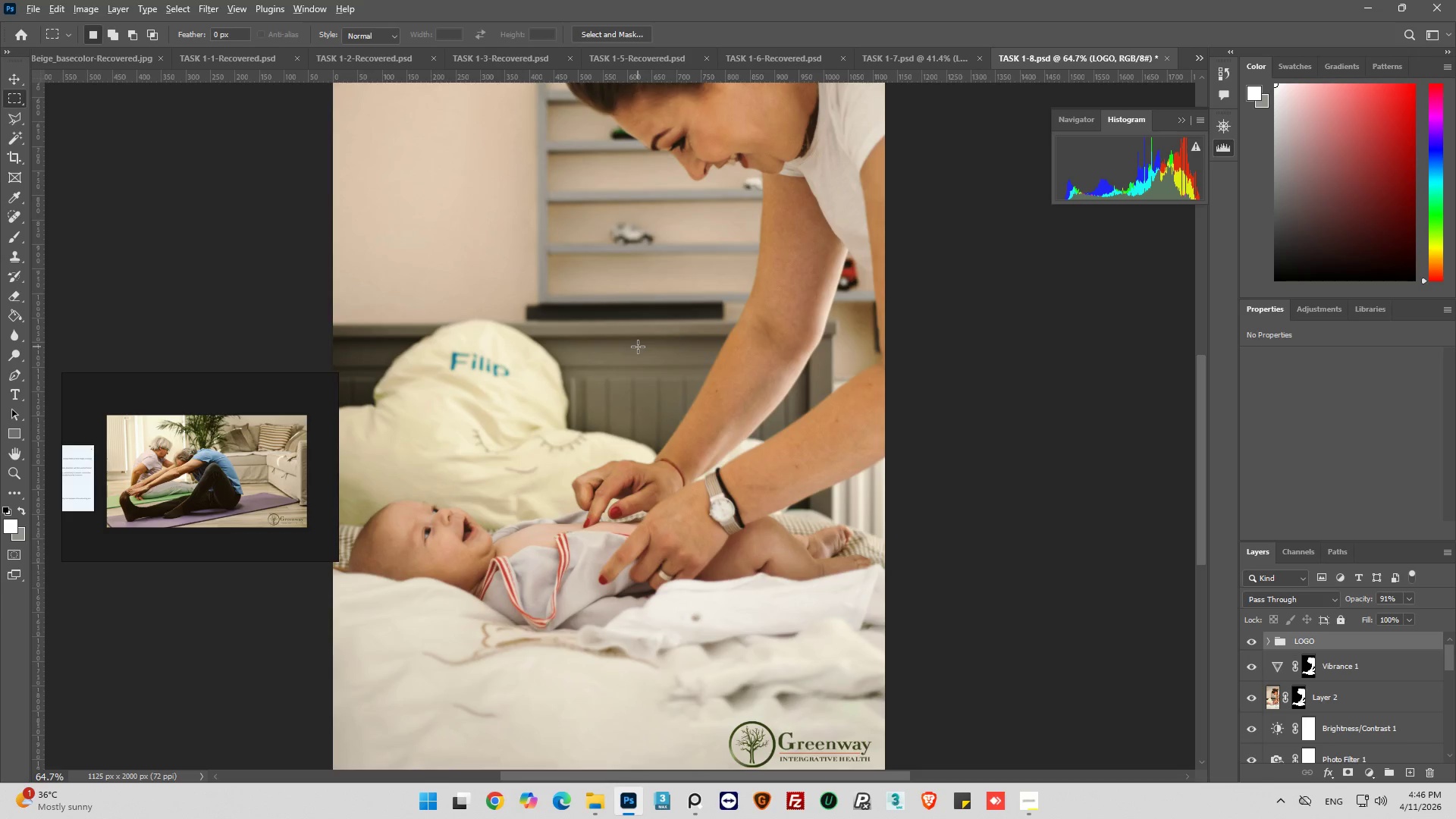 
hold_key(key=AltLeft, duration=0.73)
scroll: coordinate [629, 347], scroll_direction: up, amount: 6.0
 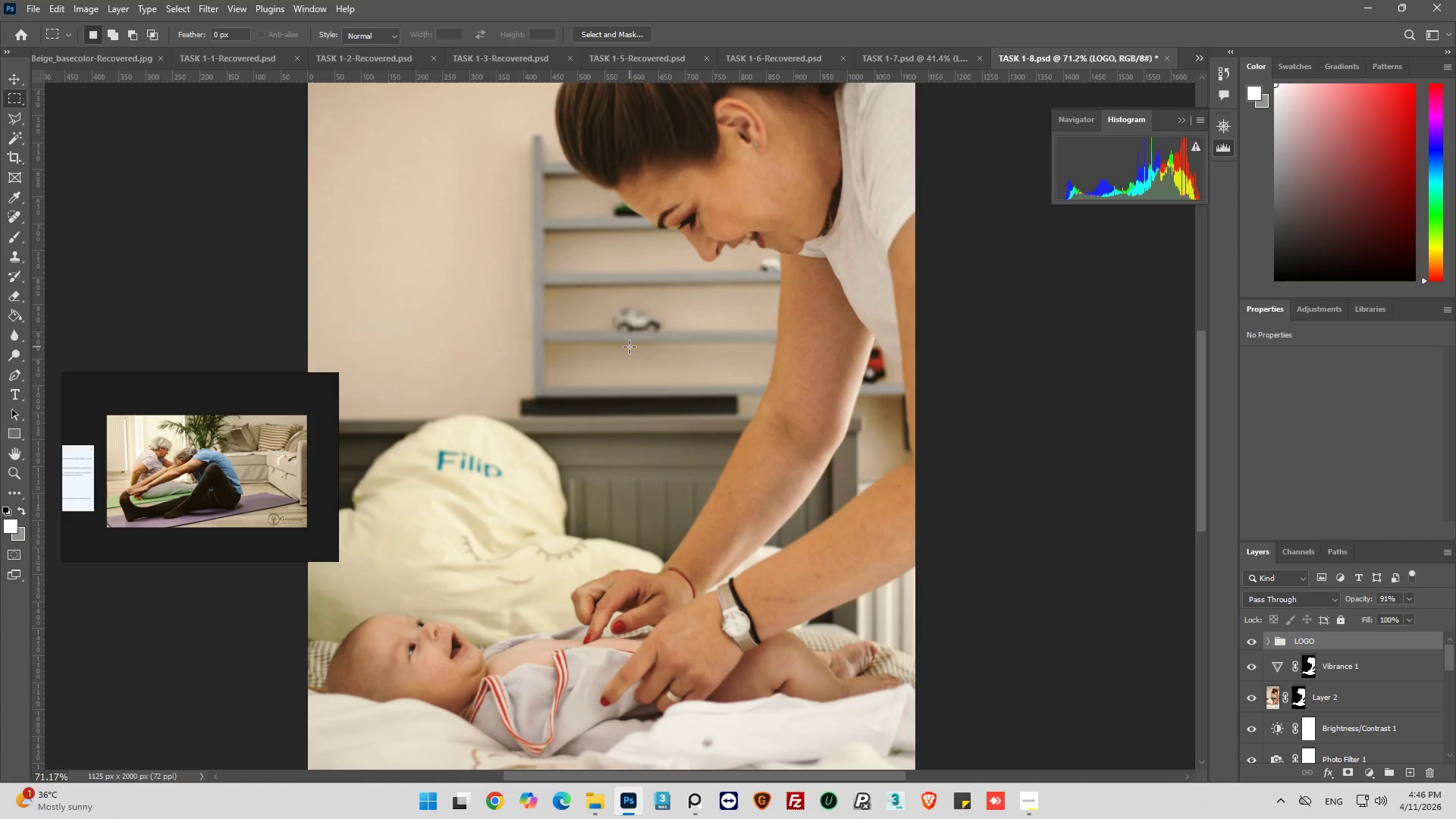 
key(Alt+AltLeft)
 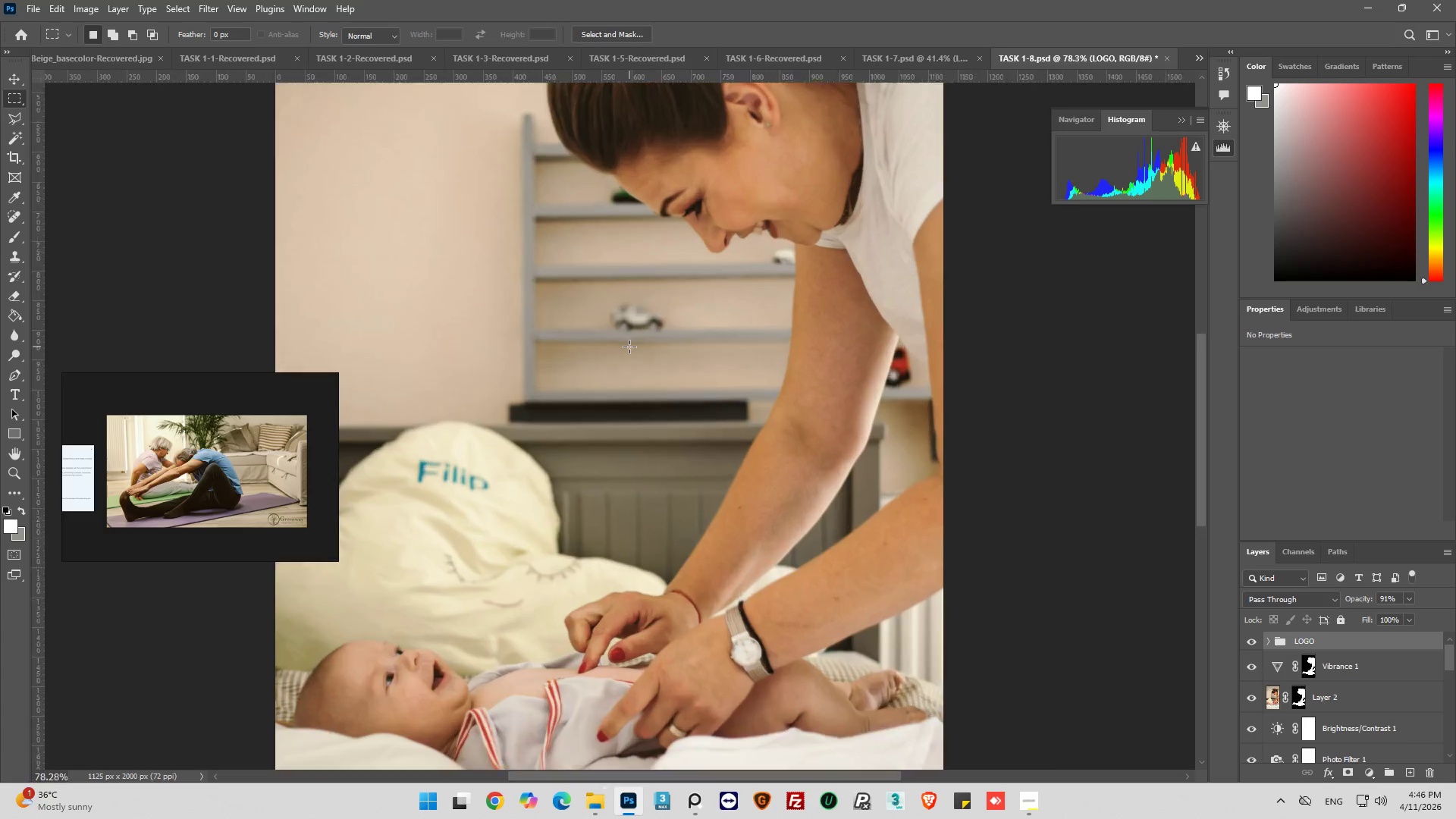 
hold_key(key=AltLeft, duration=0.41)
scroll: coordinate [632, 336], scroll_direction: down, amount: 1.0
 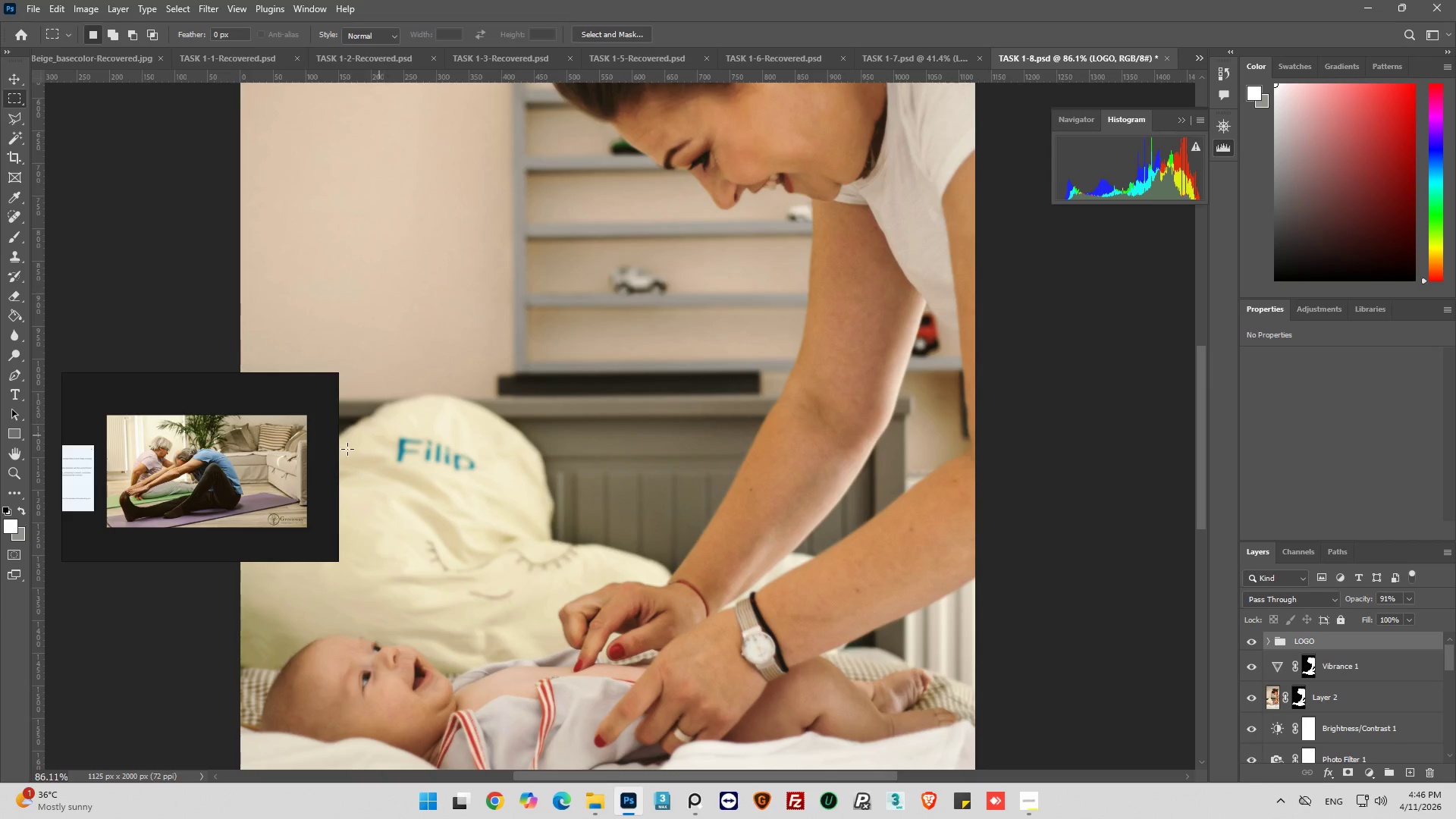 
key(Alt+AltLeft)
 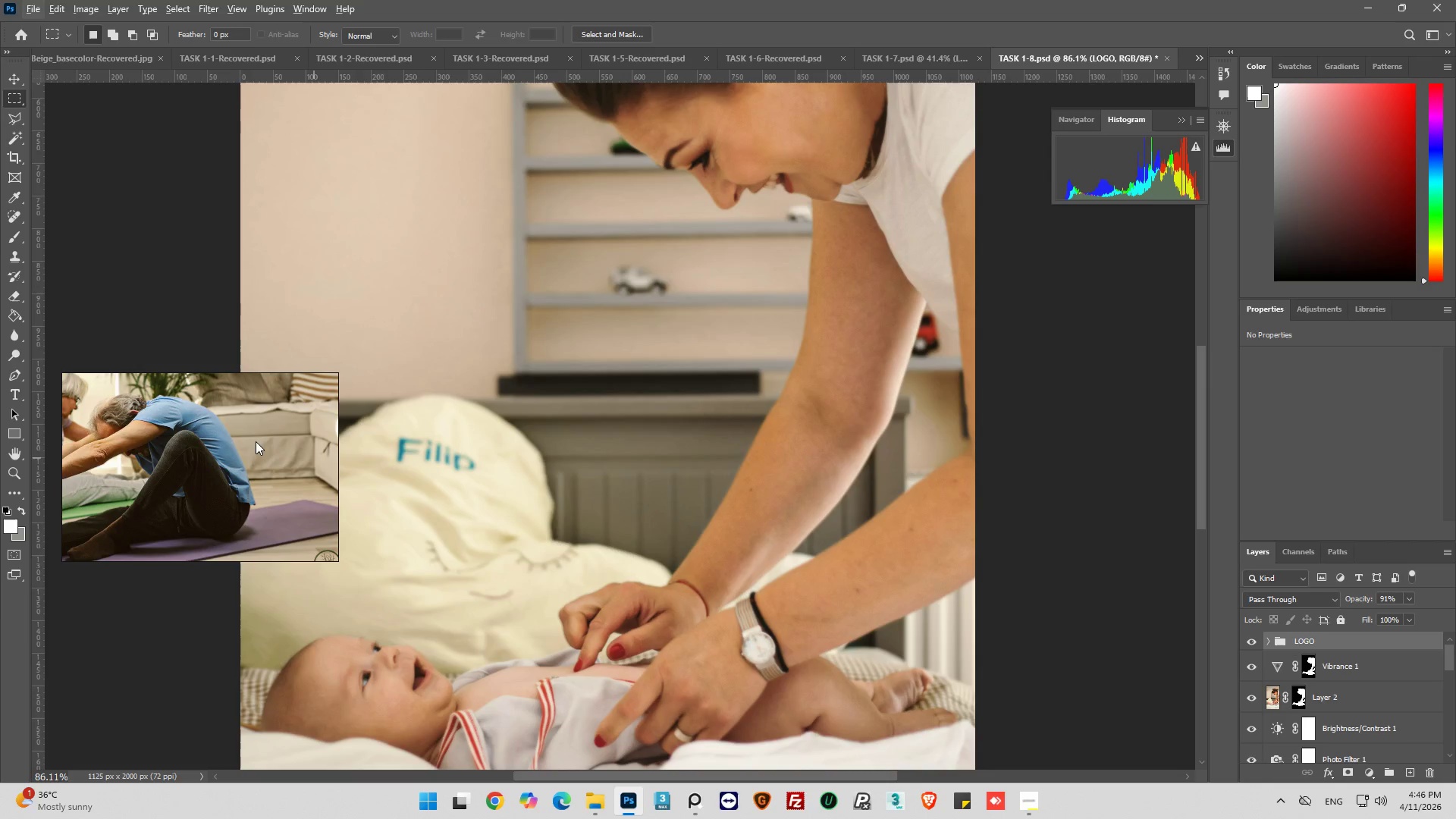 
scroll: coordinate [254, 443], scroll_direction: up, amount: 4.0
 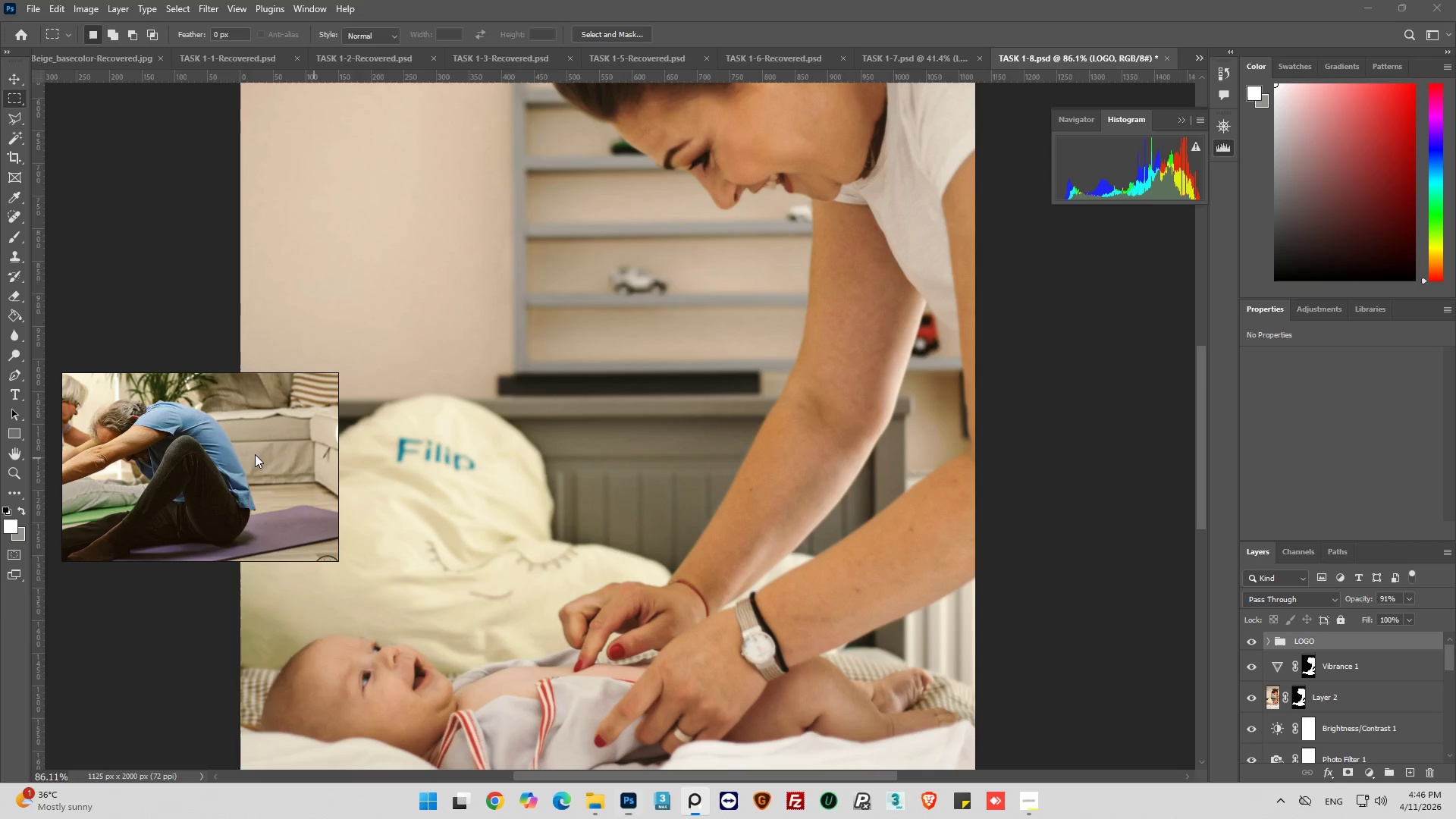 
scroll: coordinate [255, 451], scroll_direction: down, amount: 4.0
 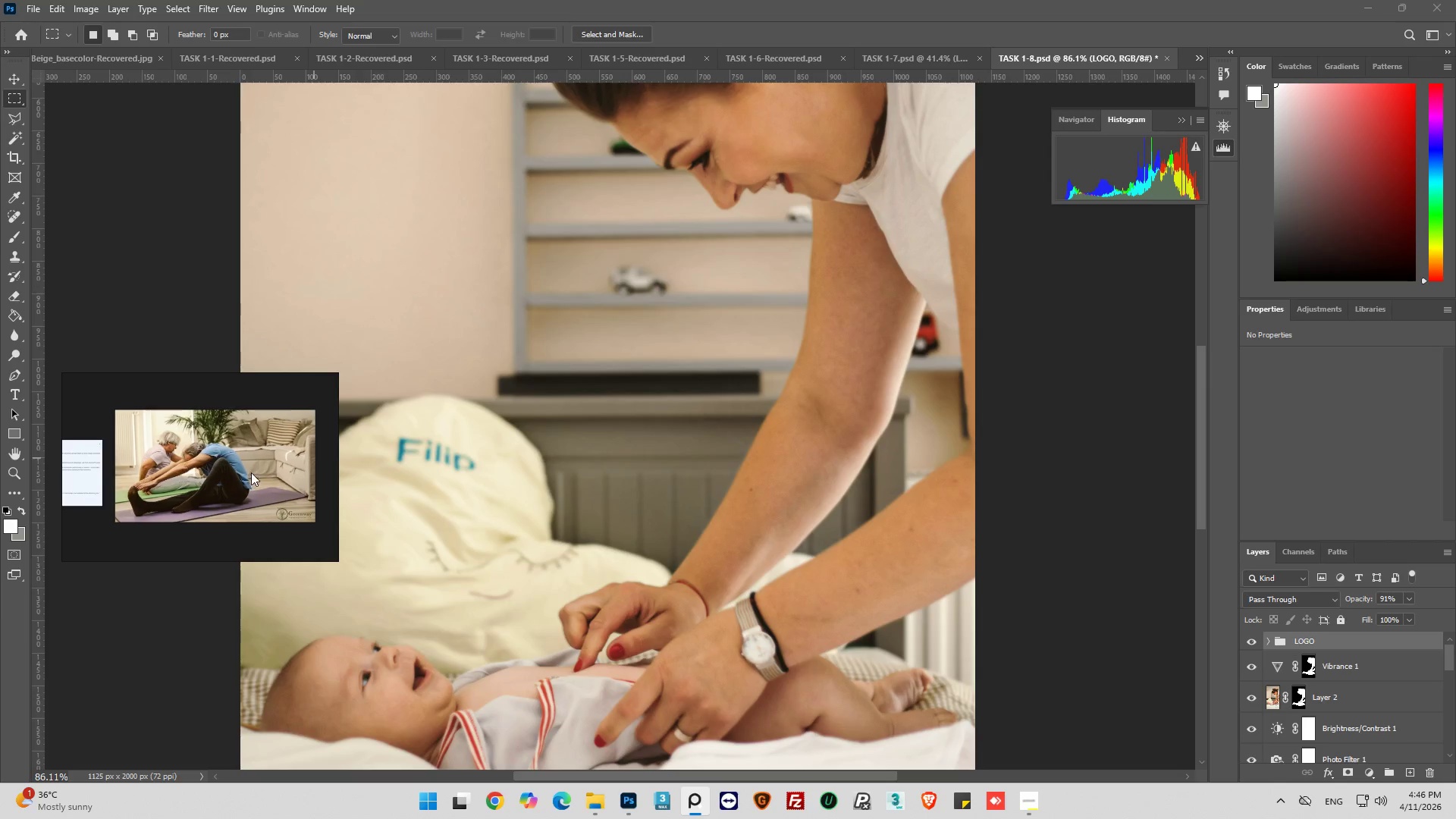 
scroll: coordinate [249, 471], scroll_direction: up, amount: 1.0
 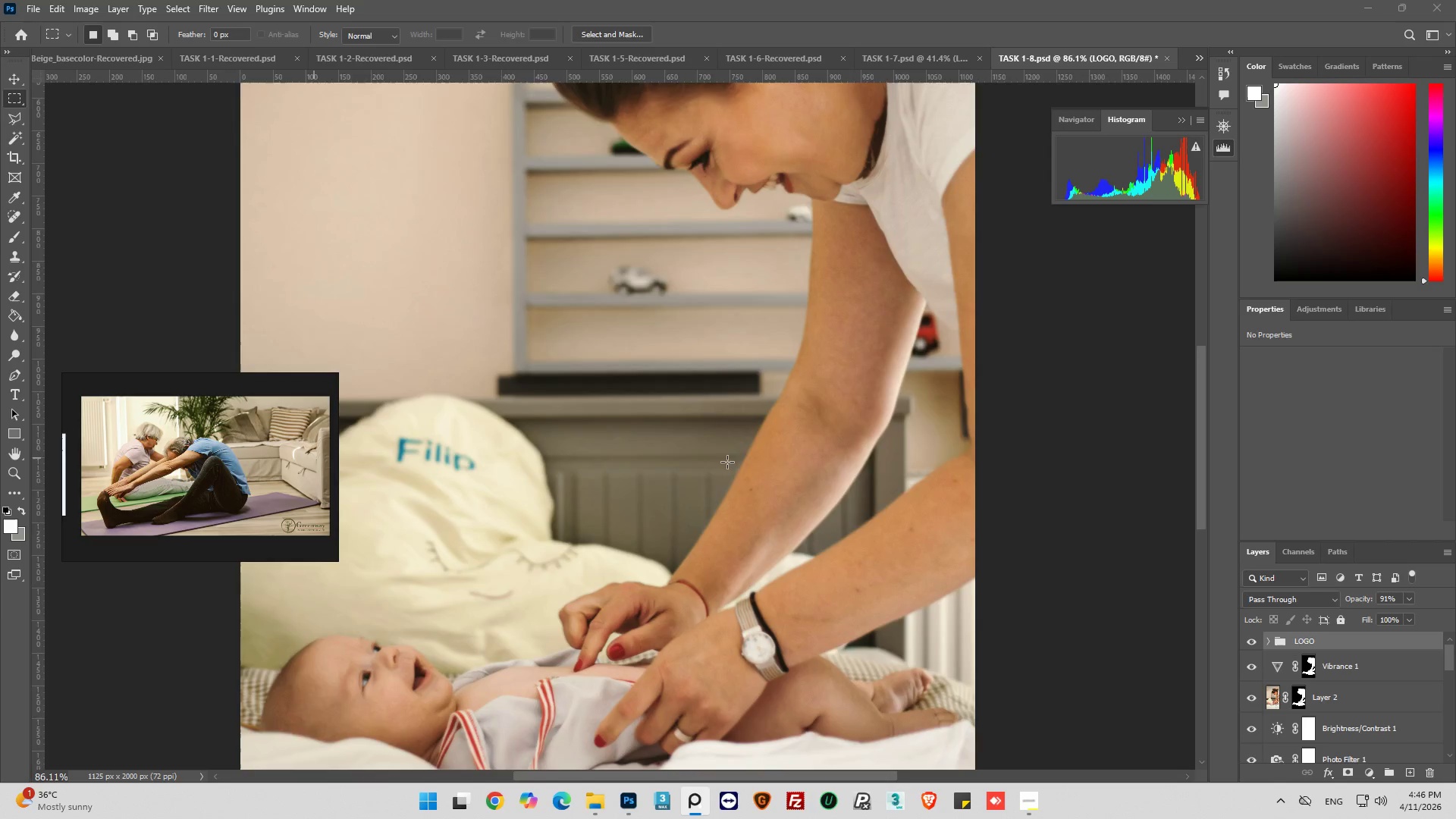 
key(Alt+AltLeft)
 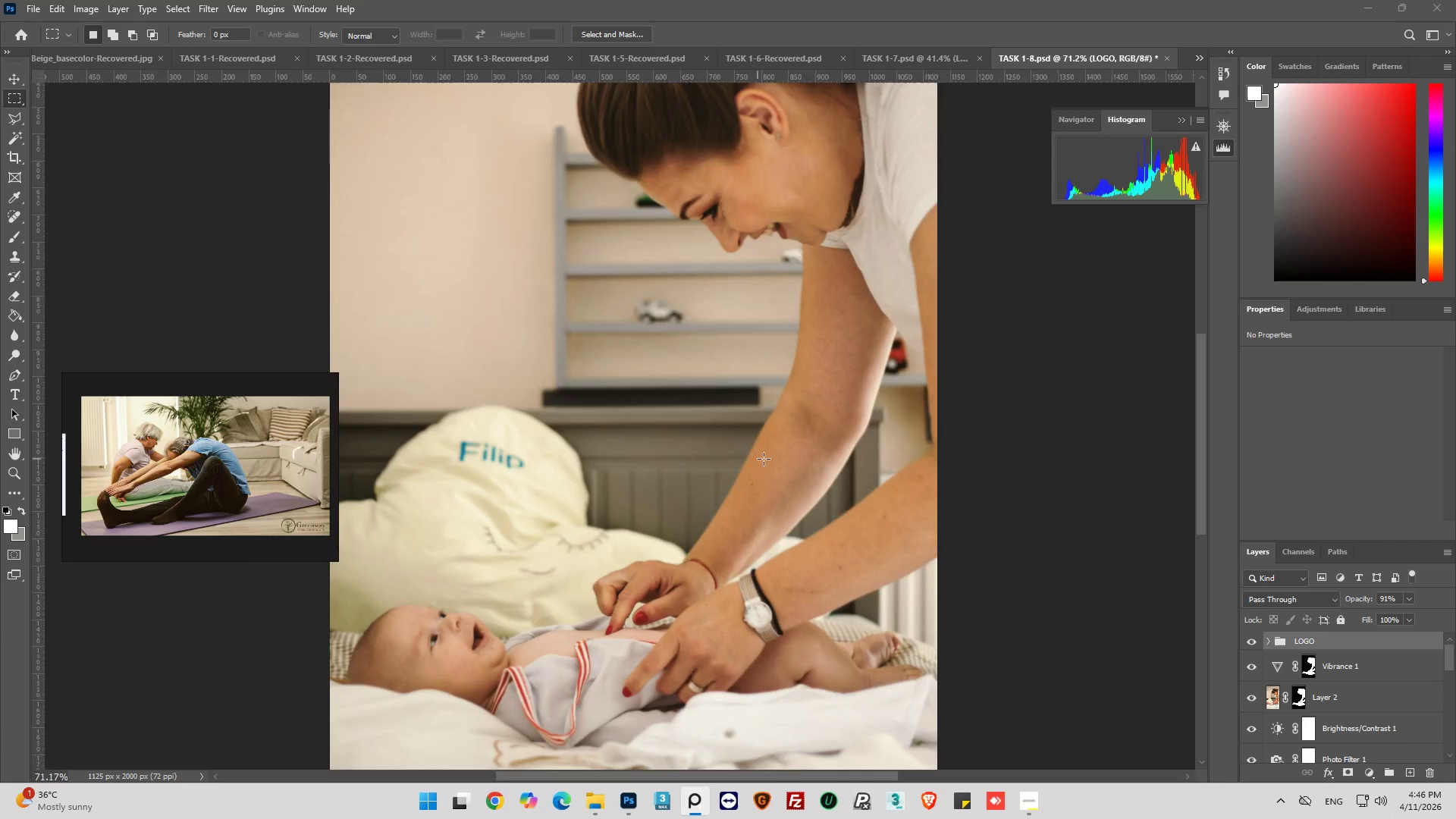 
scroll: coordinate [766, 458], scroll_direction: down, amount: 4.0
 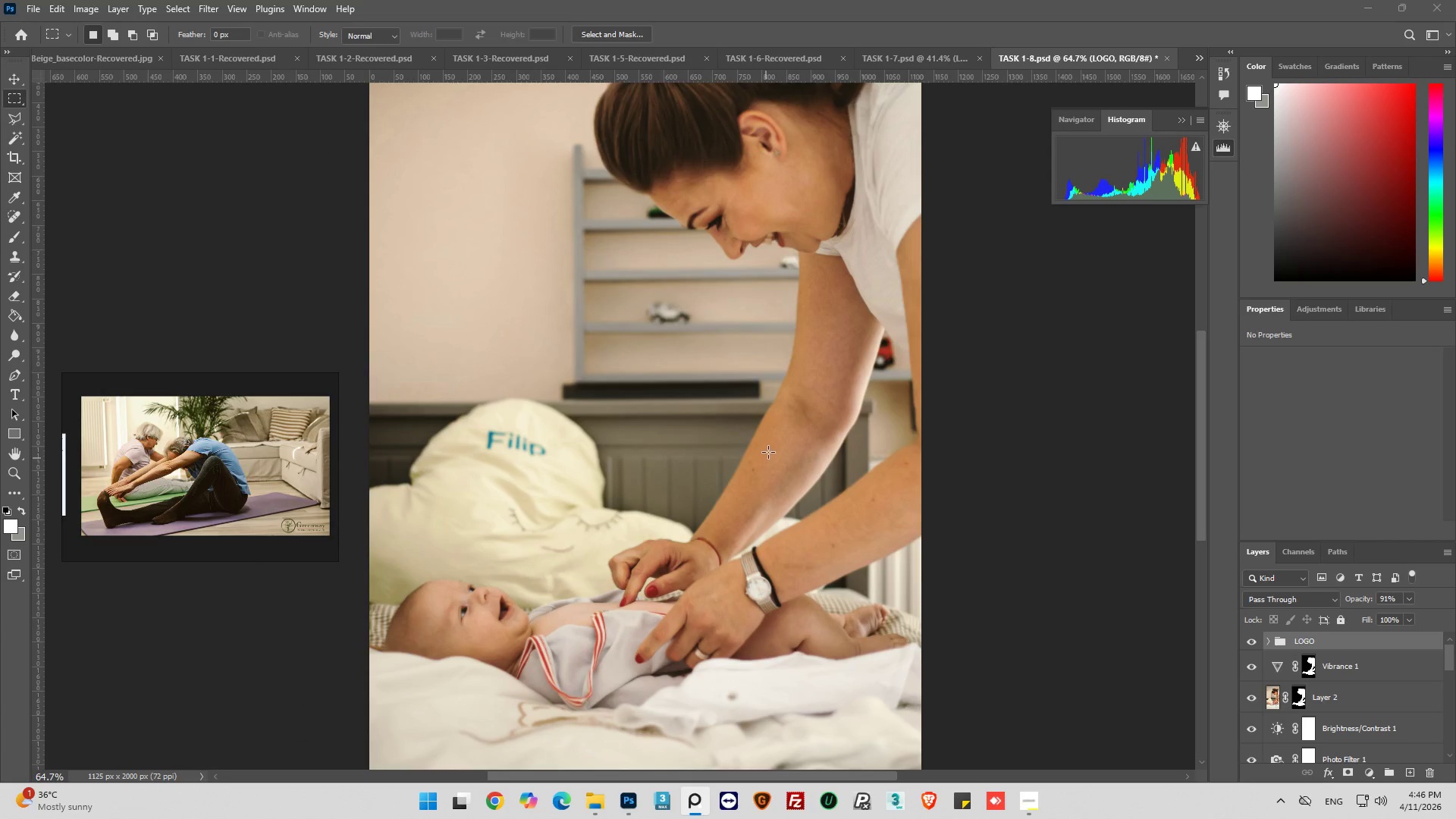 
key(Alt+AltLeft)
 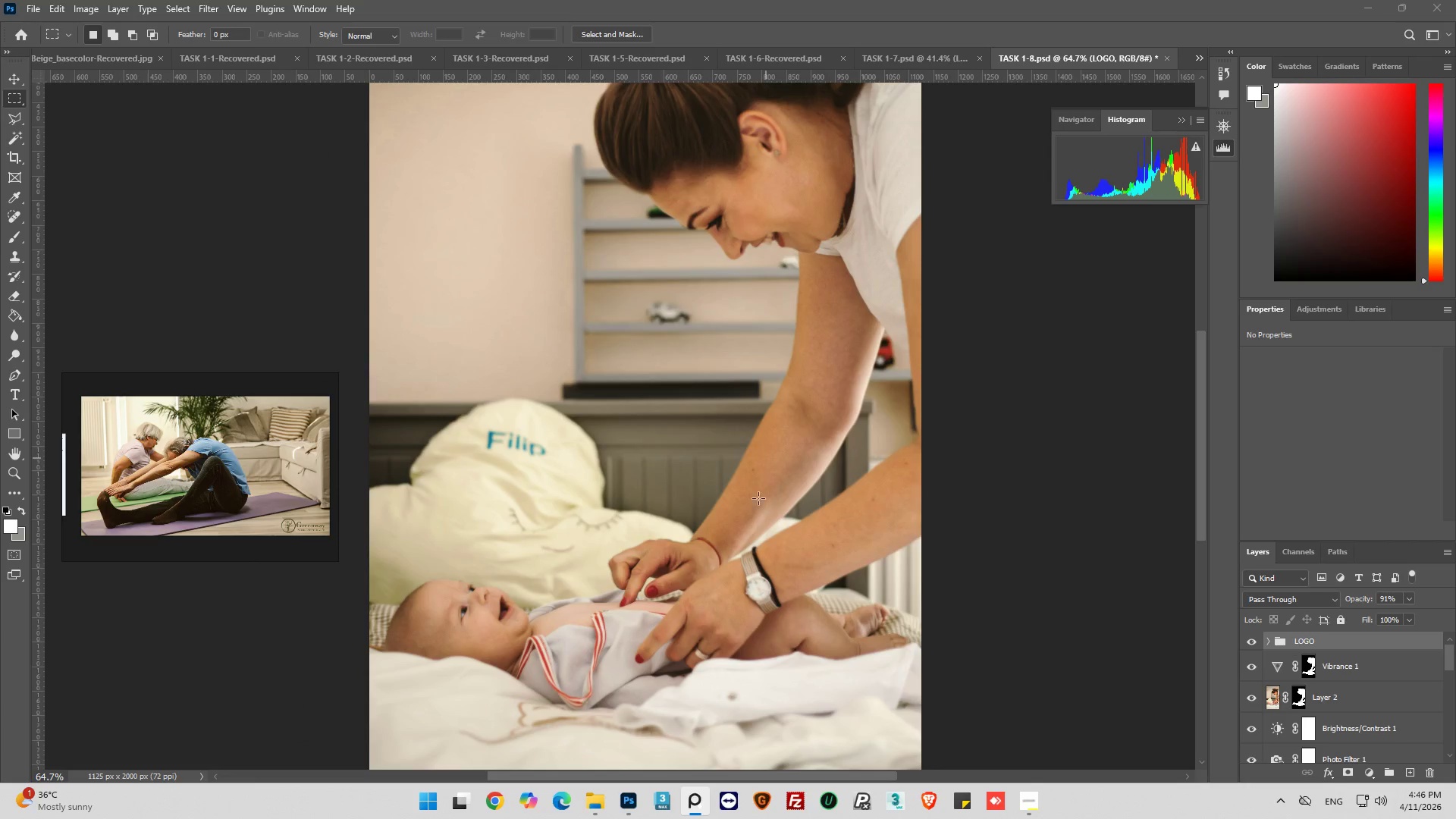 
key(Alt+AltLeft)
 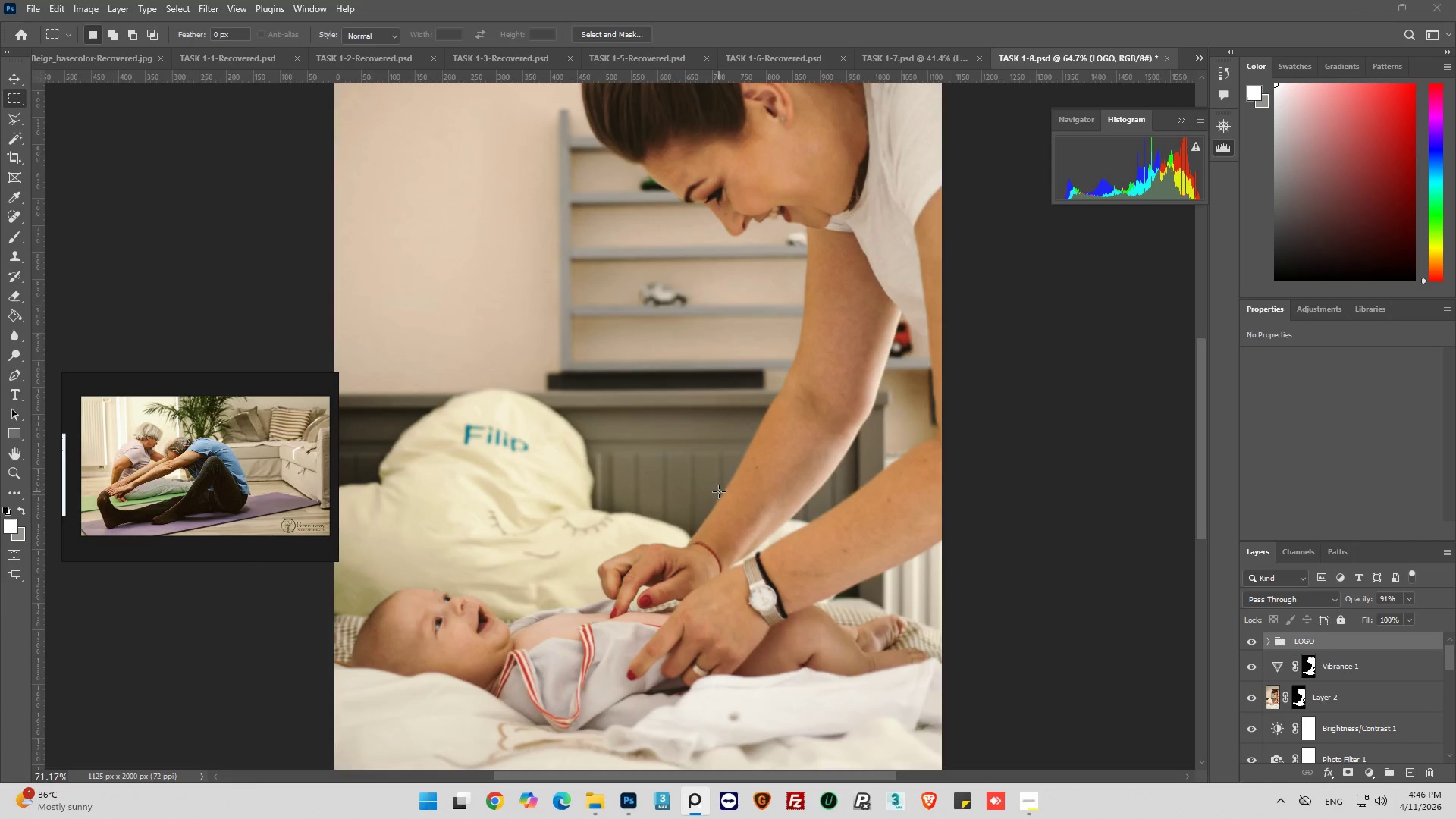 
scroll: coordinate [719, 491], scroll_direction: up, amount: 2.0
 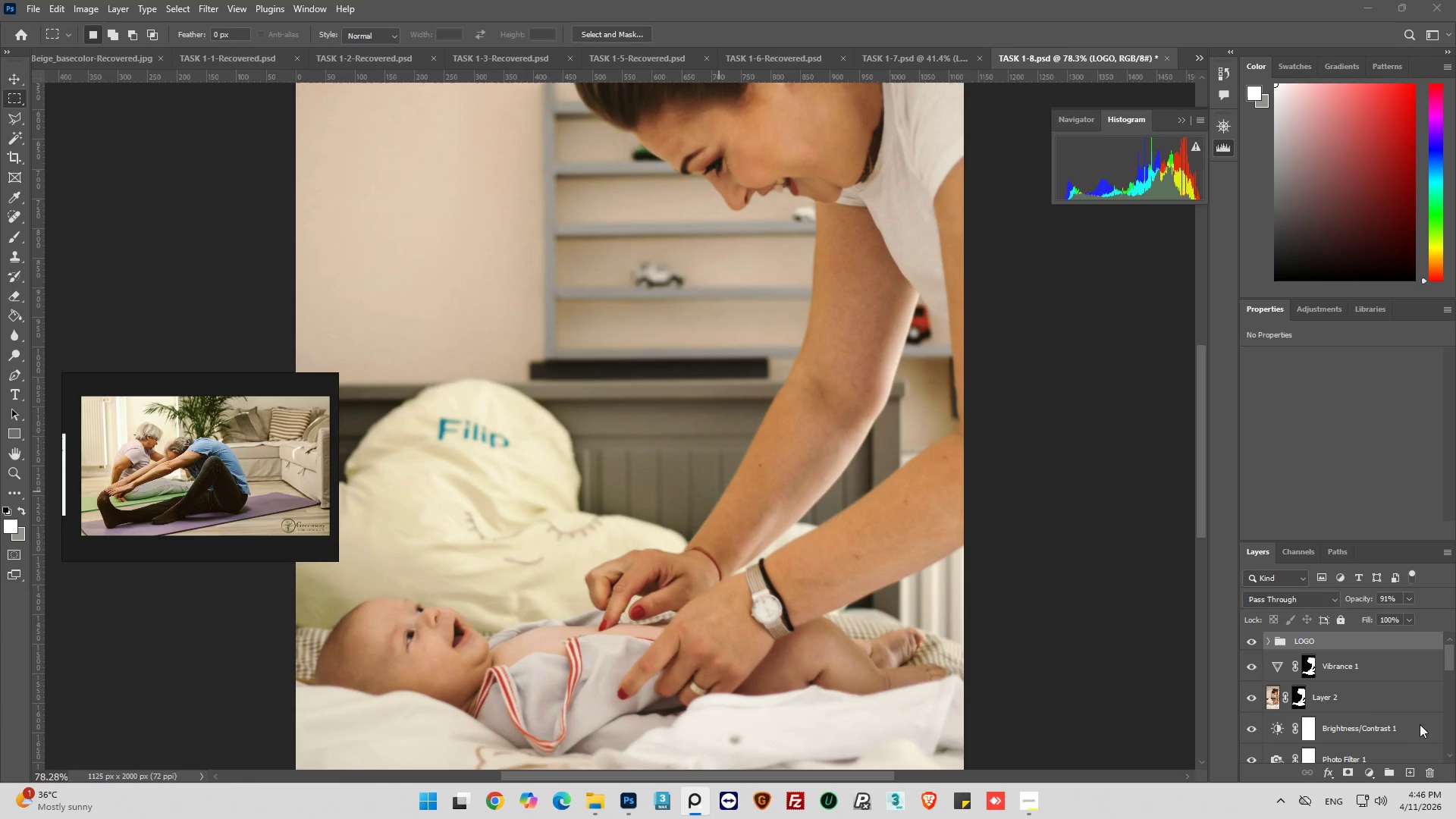 
scroll: coordinate [1356, 699], scroll_direction: down, amount: 6.0
 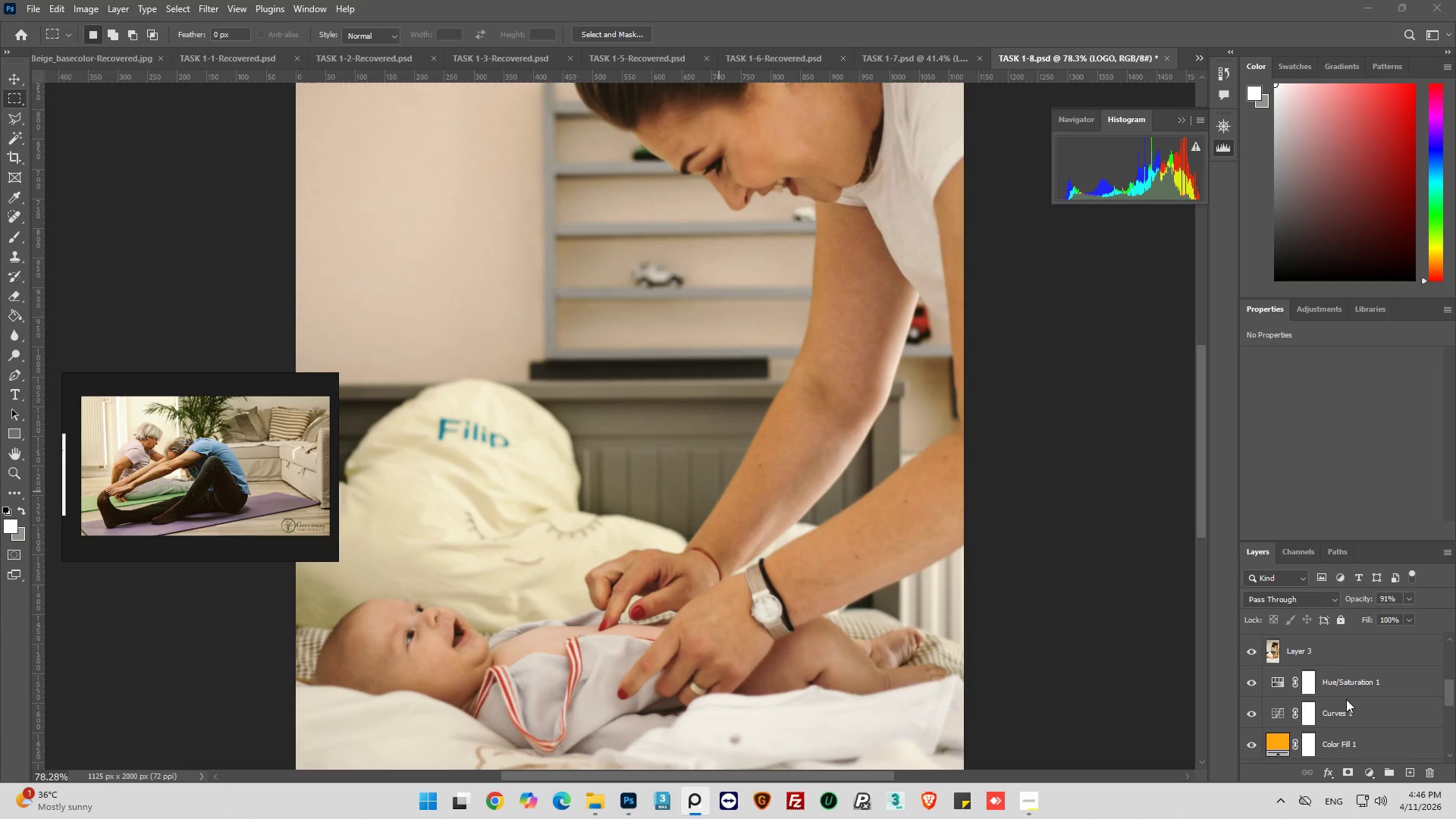 
scroll: coordinate [1306, 699], scroll_direction: up, amount: 12.0
 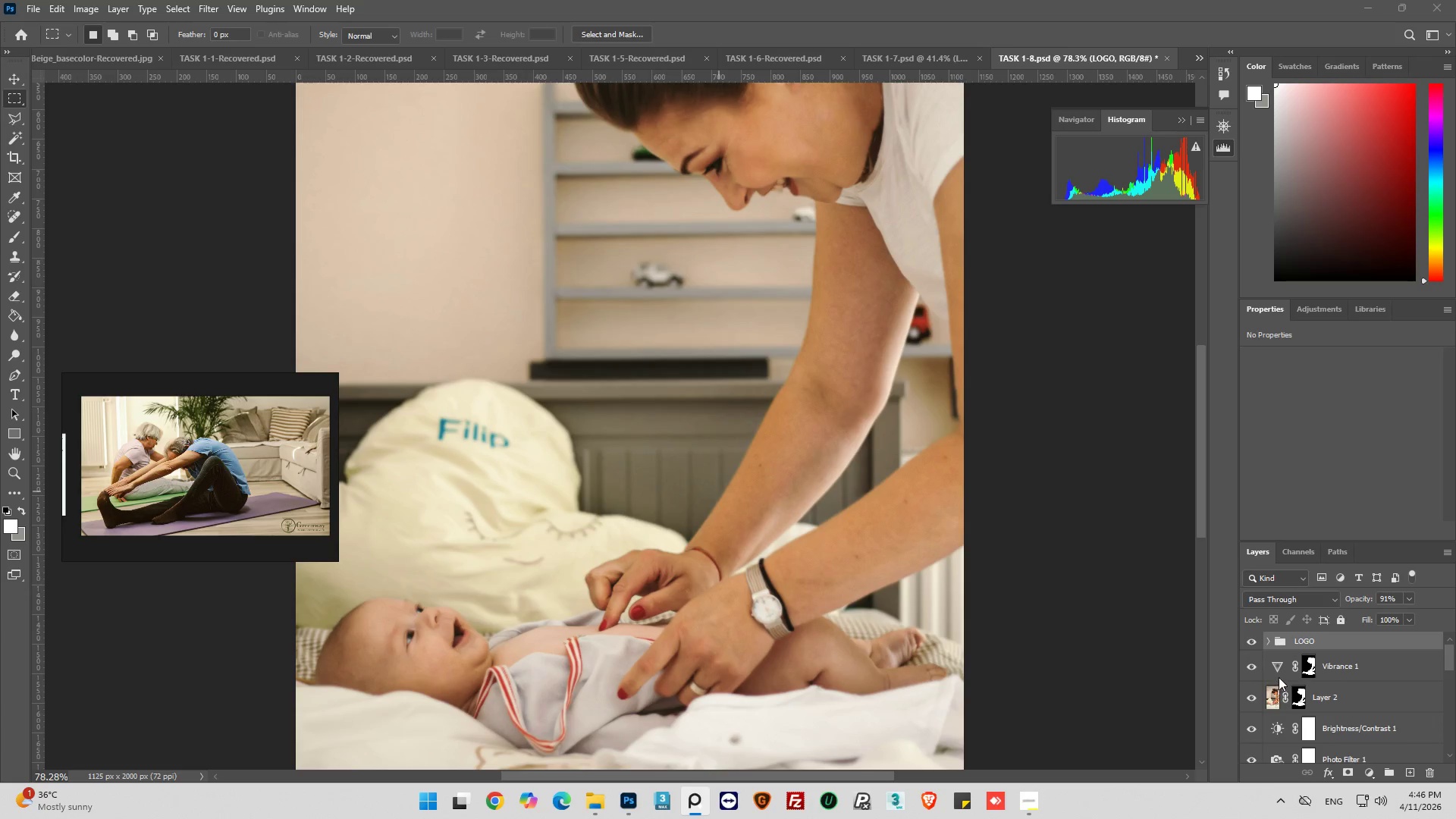 
left_click([1276, 669])
 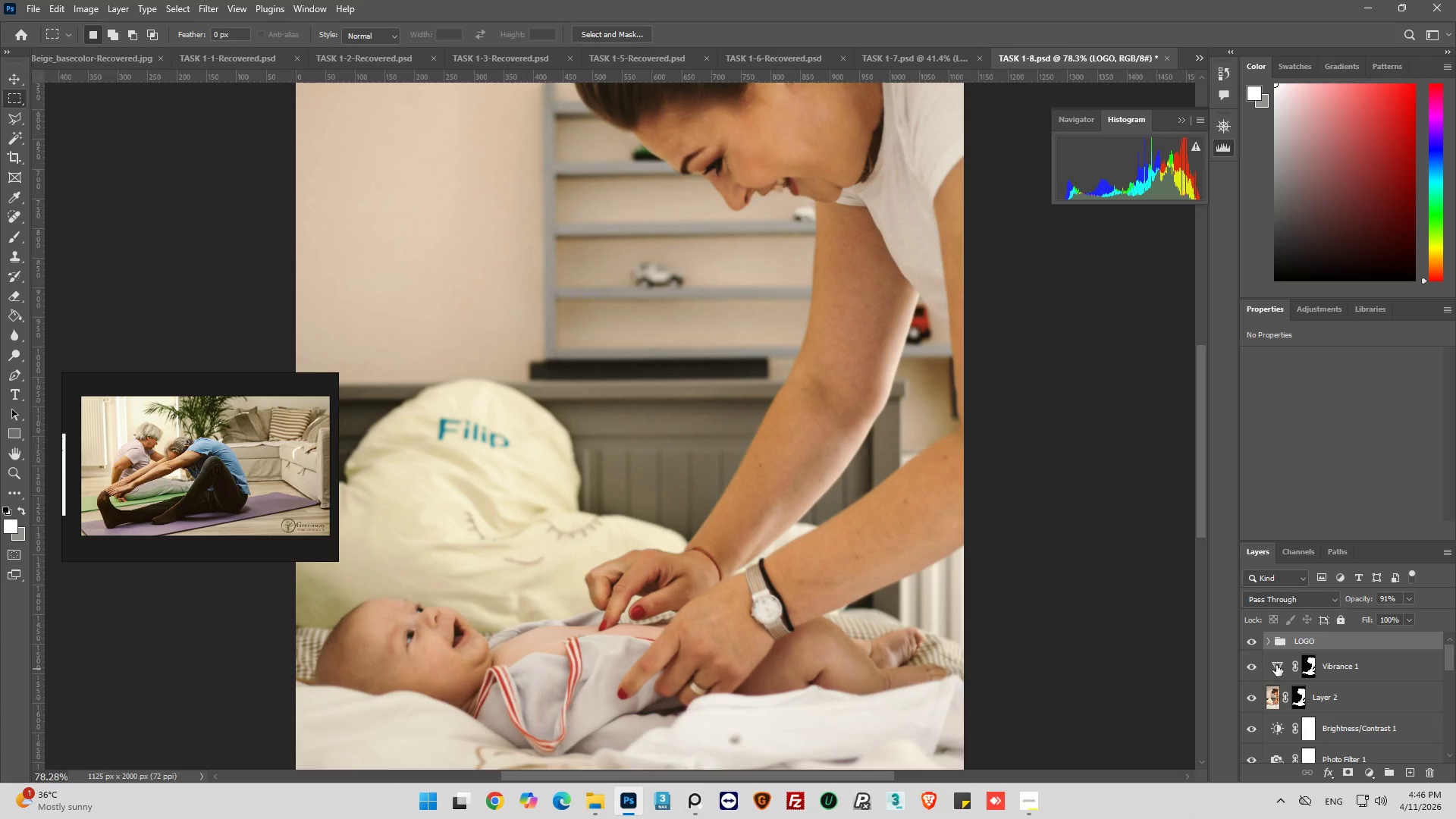 
left_click([1276, 665])
 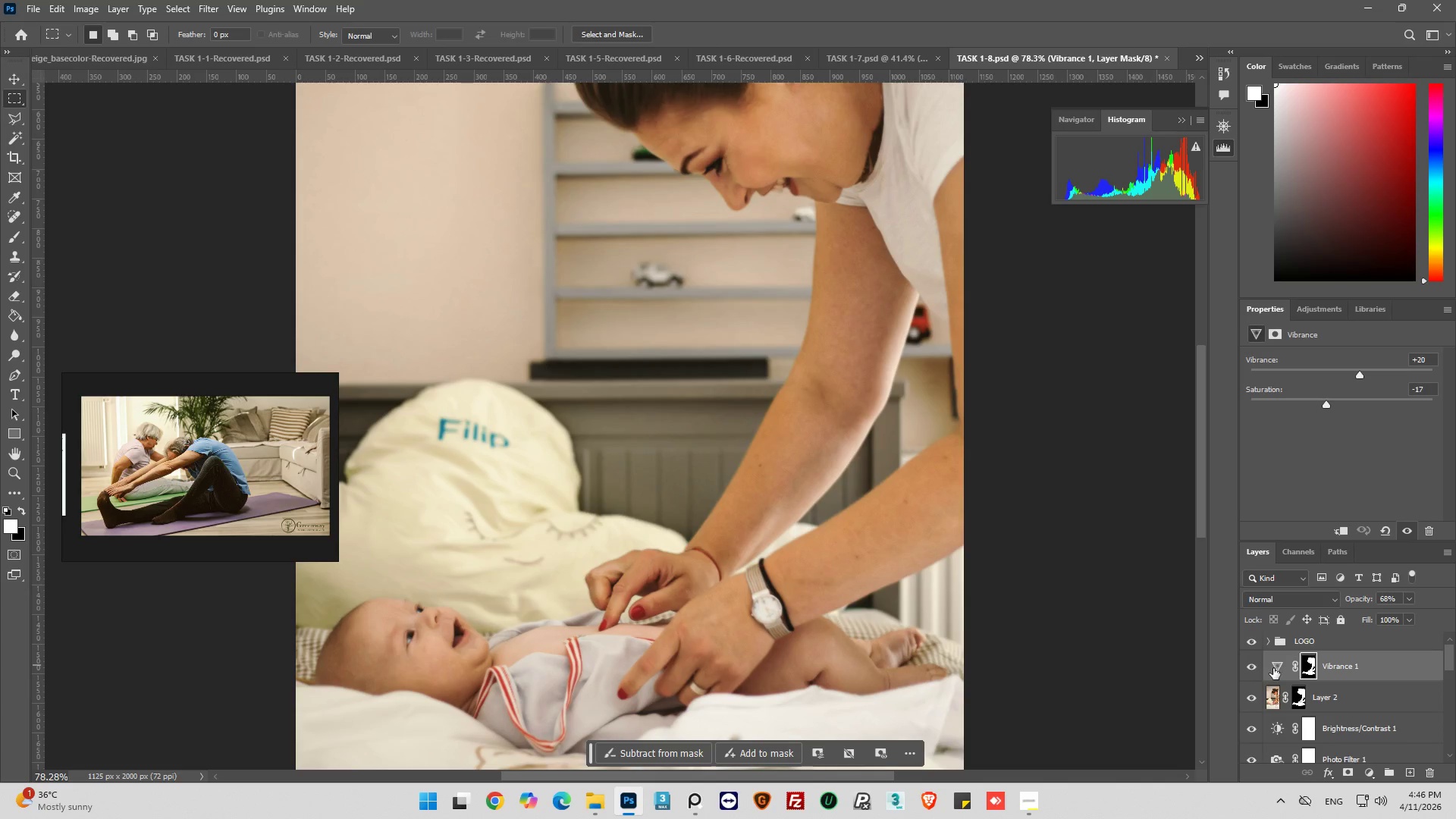 
left_click([1273, 668])
 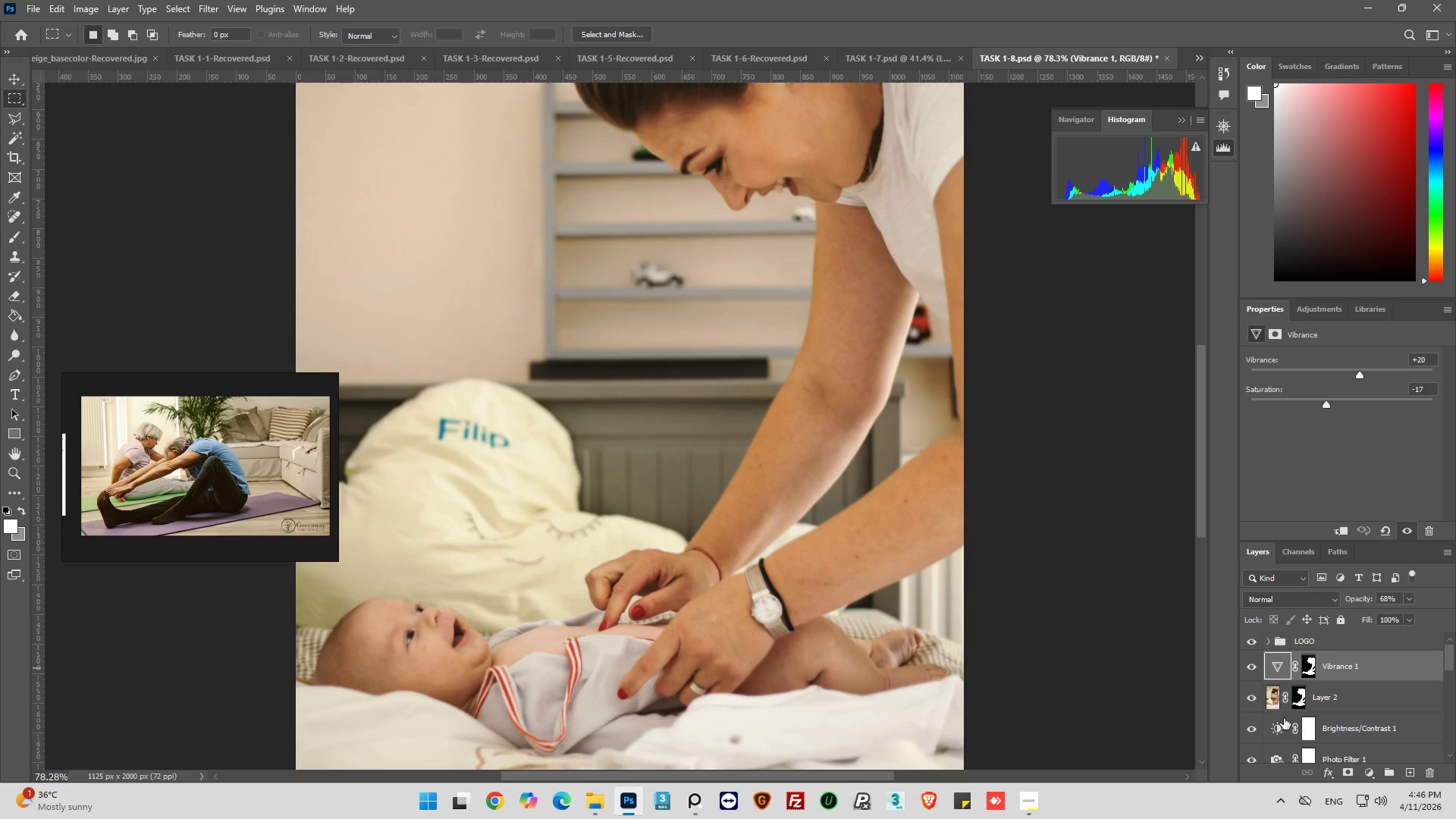 
scroll: coordinate [1285, 717], scroll_direction: down, amount: 1.0
 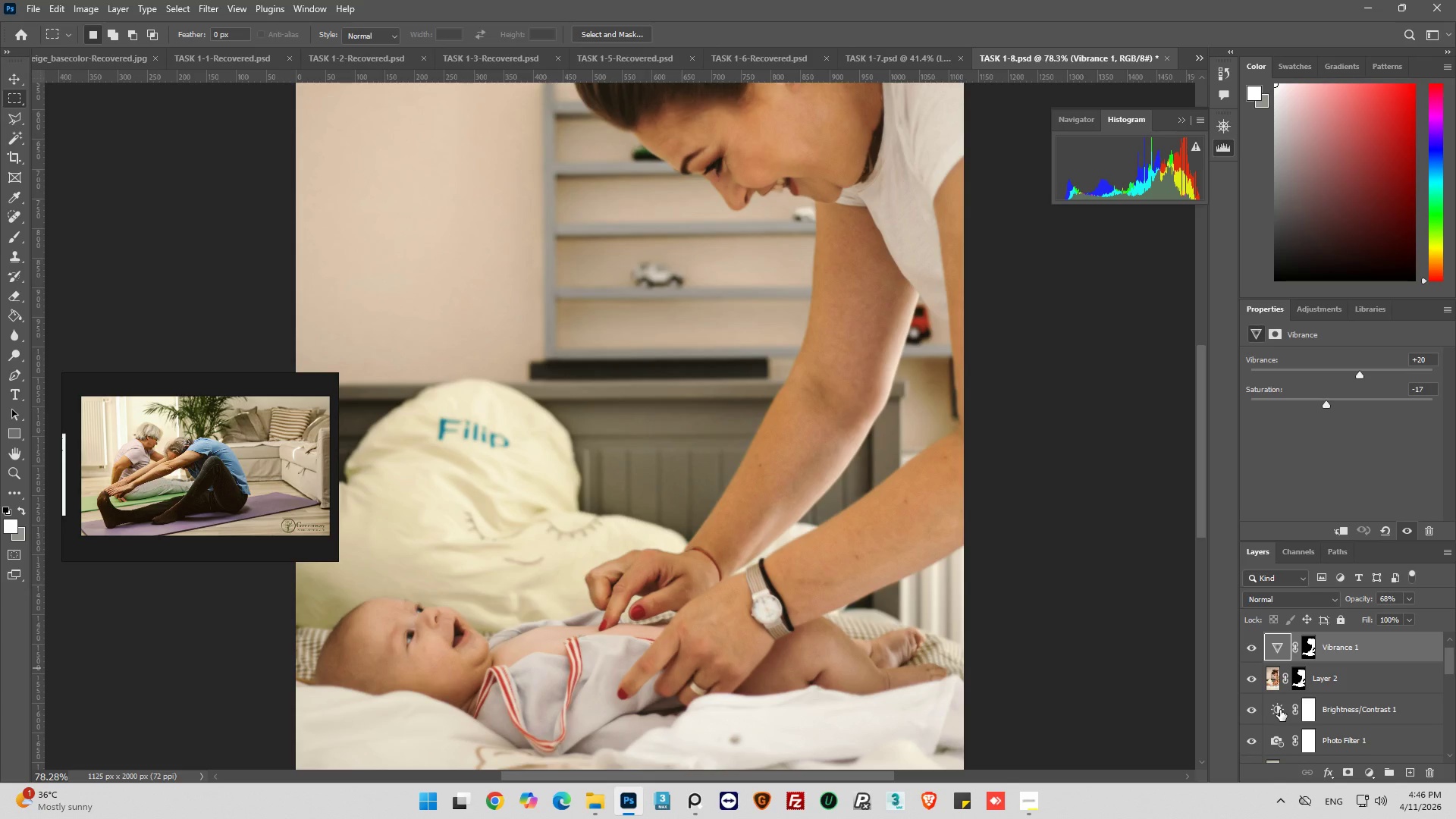 
left_click([1280, 710])
 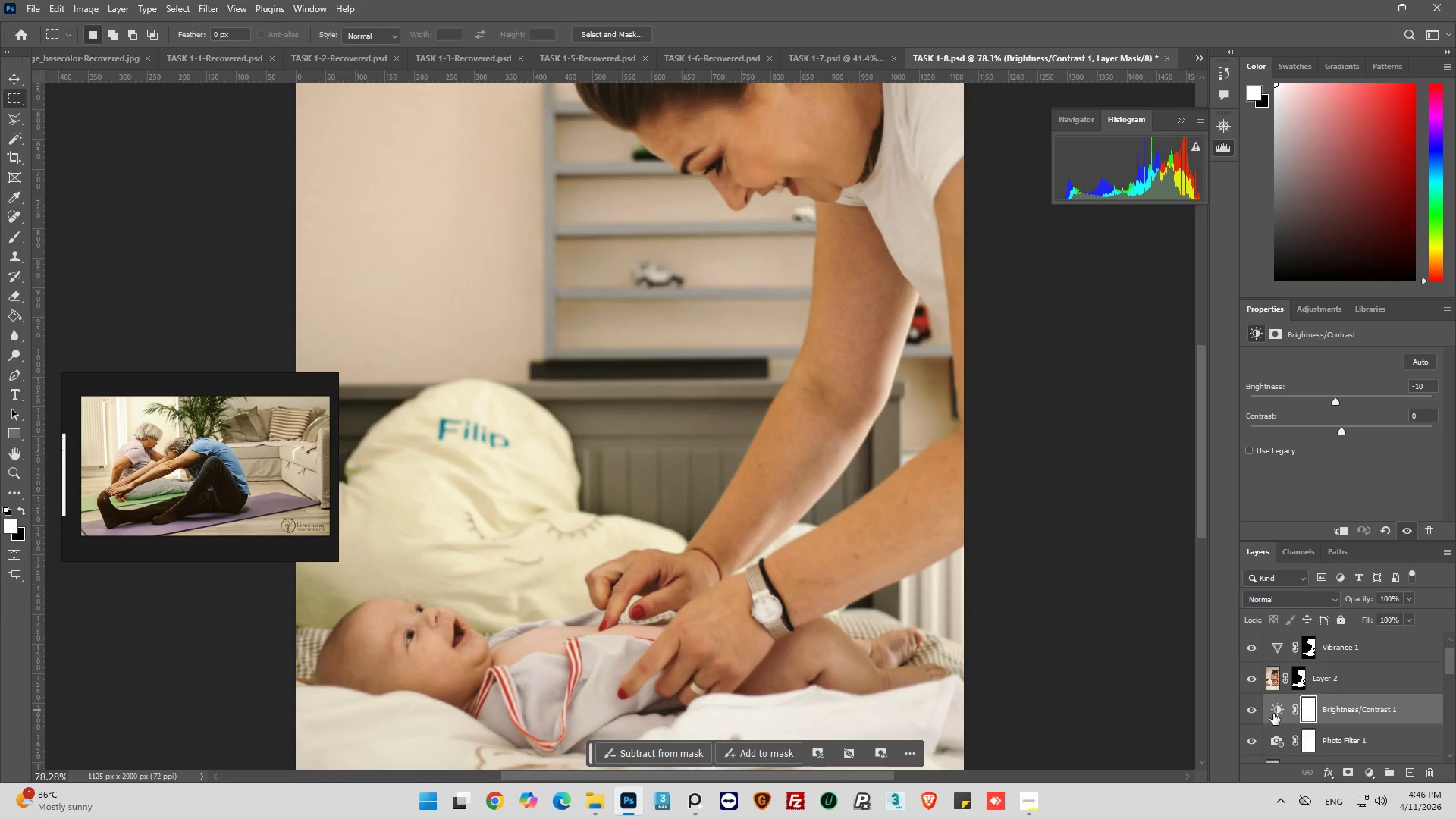 
left_click([1273, 714])
 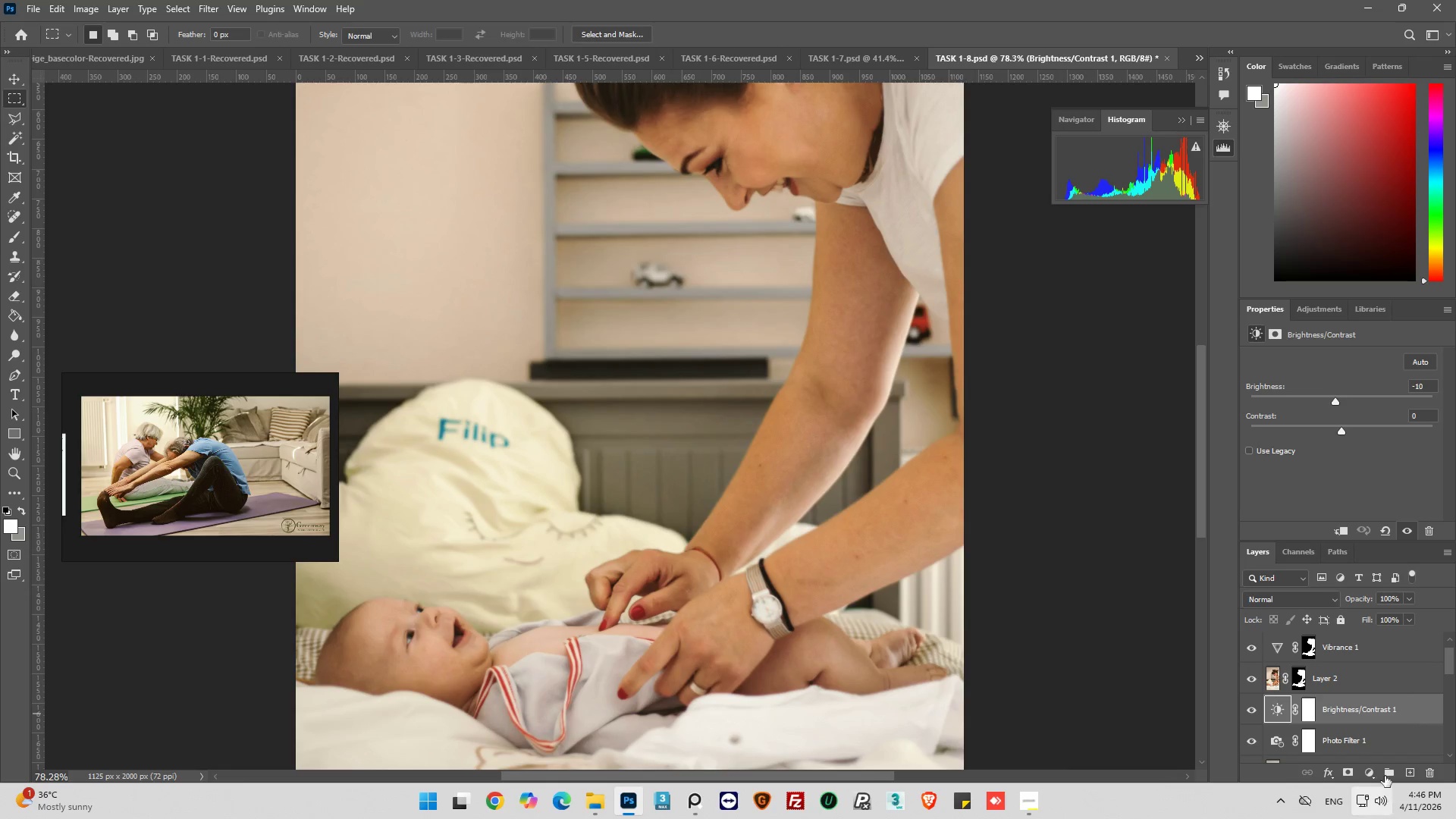 
scroll: coordinate [1322, 729], scroll_direction: down, amount: 6.0
 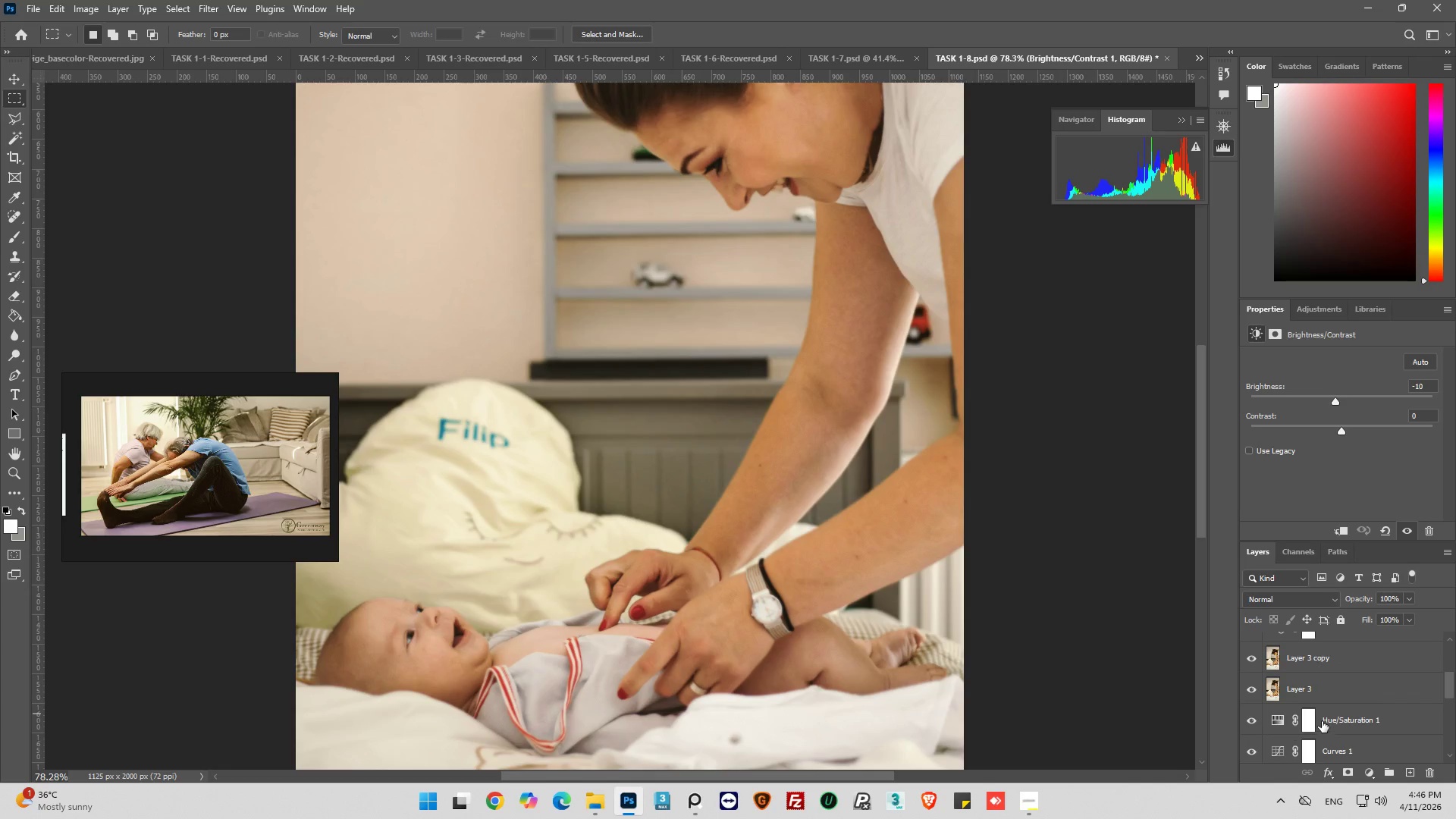 
mouse_move([1308, 702])
 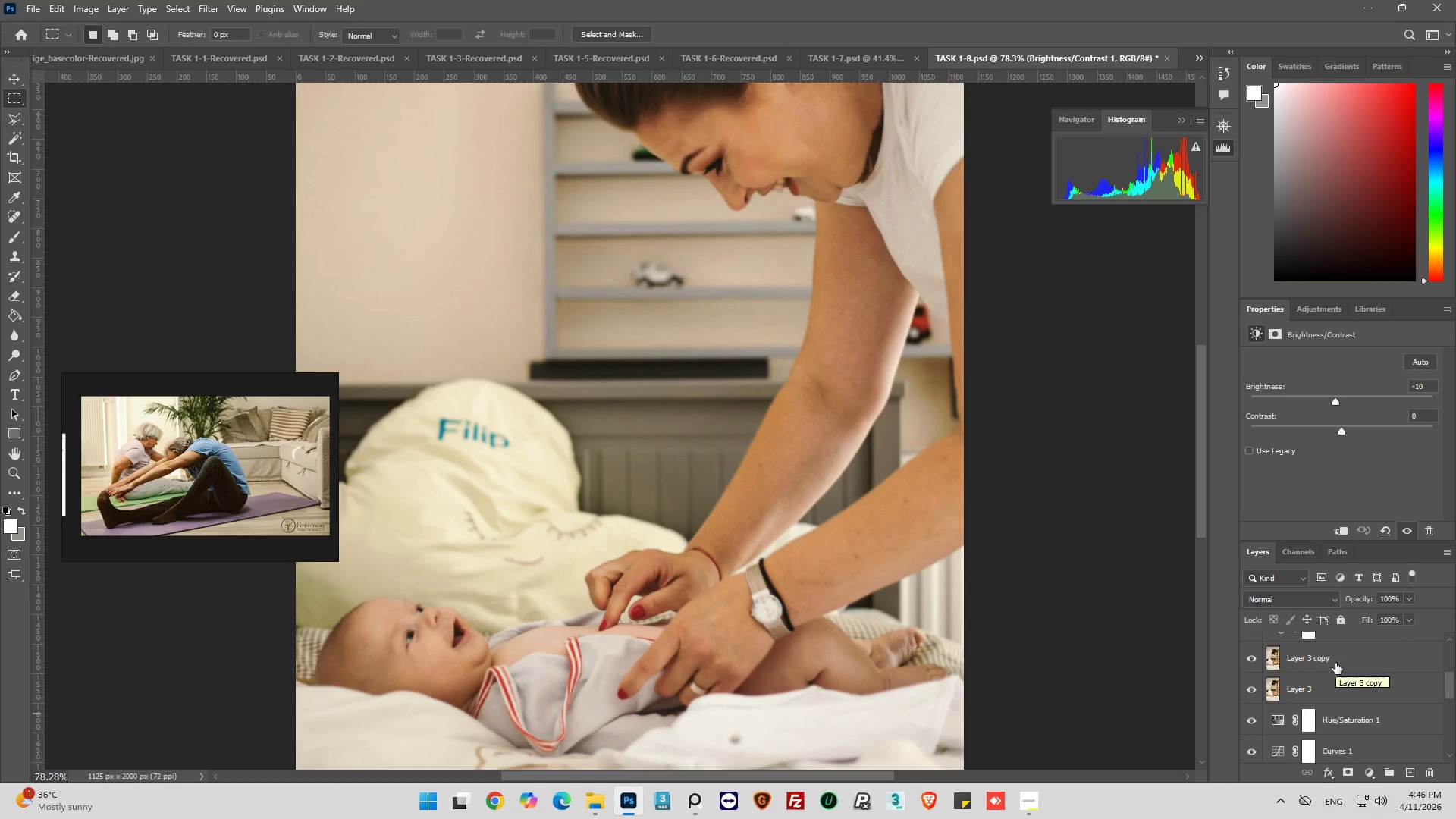 
scroll: coordinate [1328, 684], scroll_direction: up, amount: 9.0
 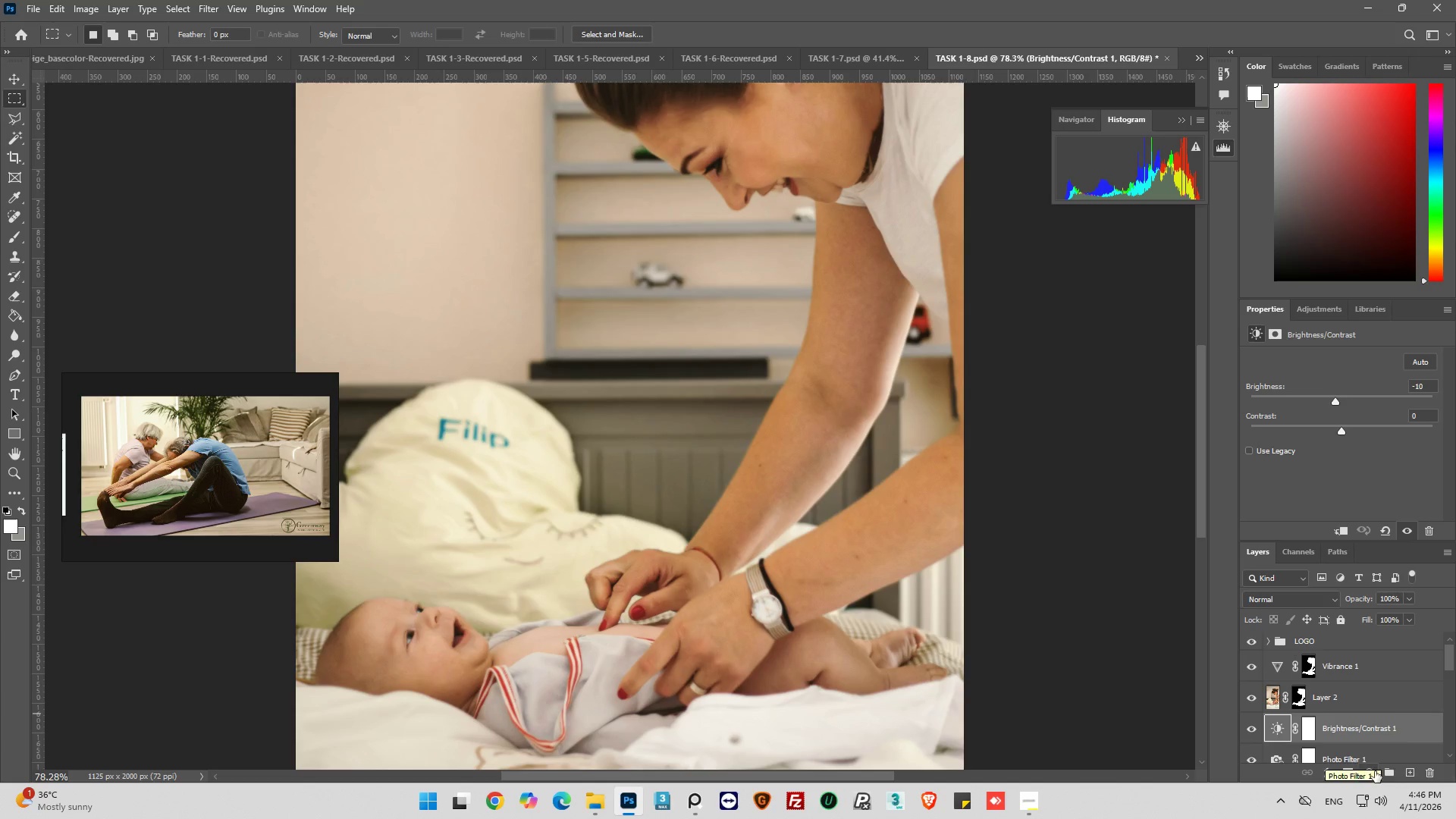 
left_click([1367, 773])
 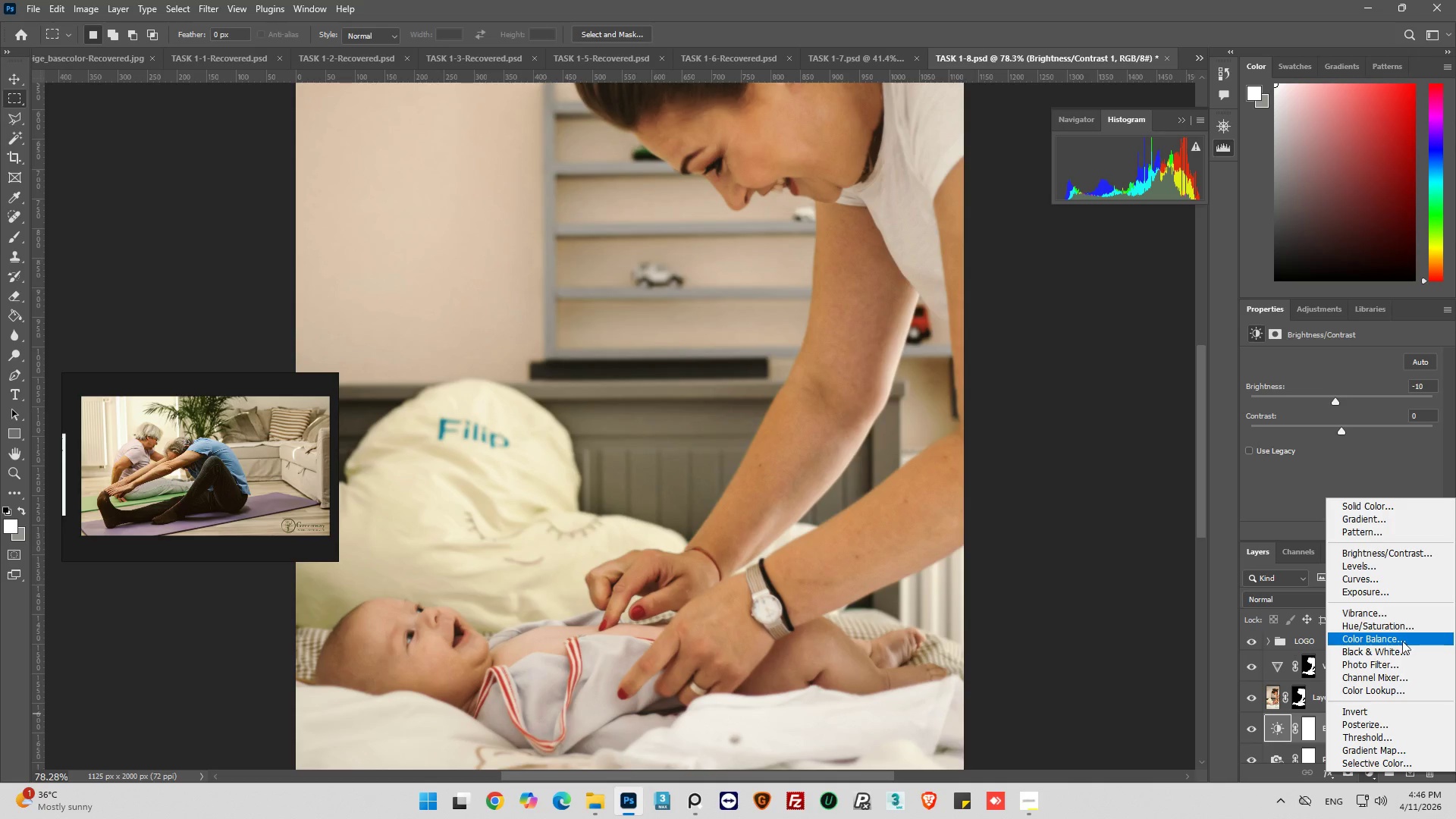 
left_click([1397, 625])
 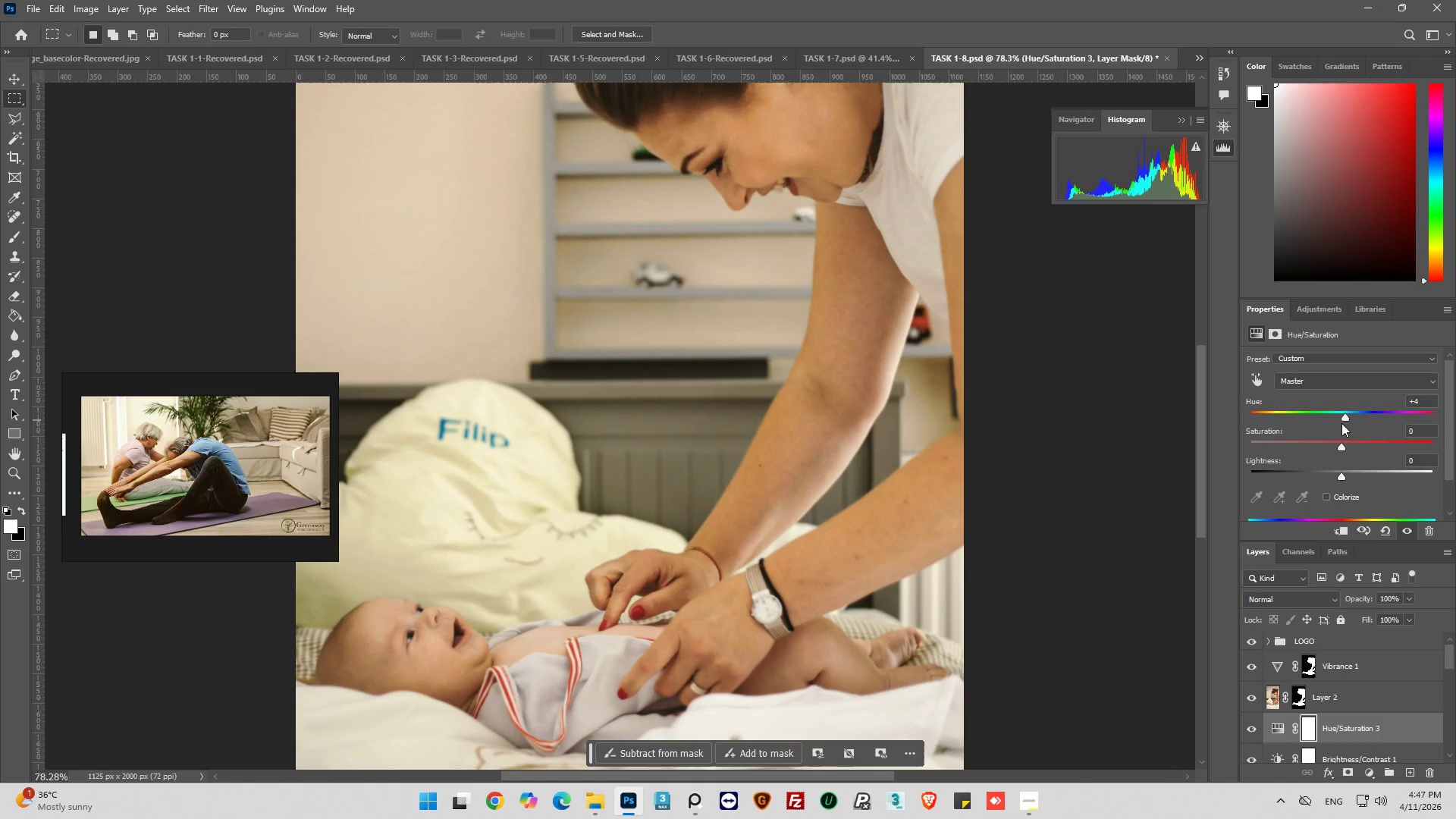 
wait(6.42)
 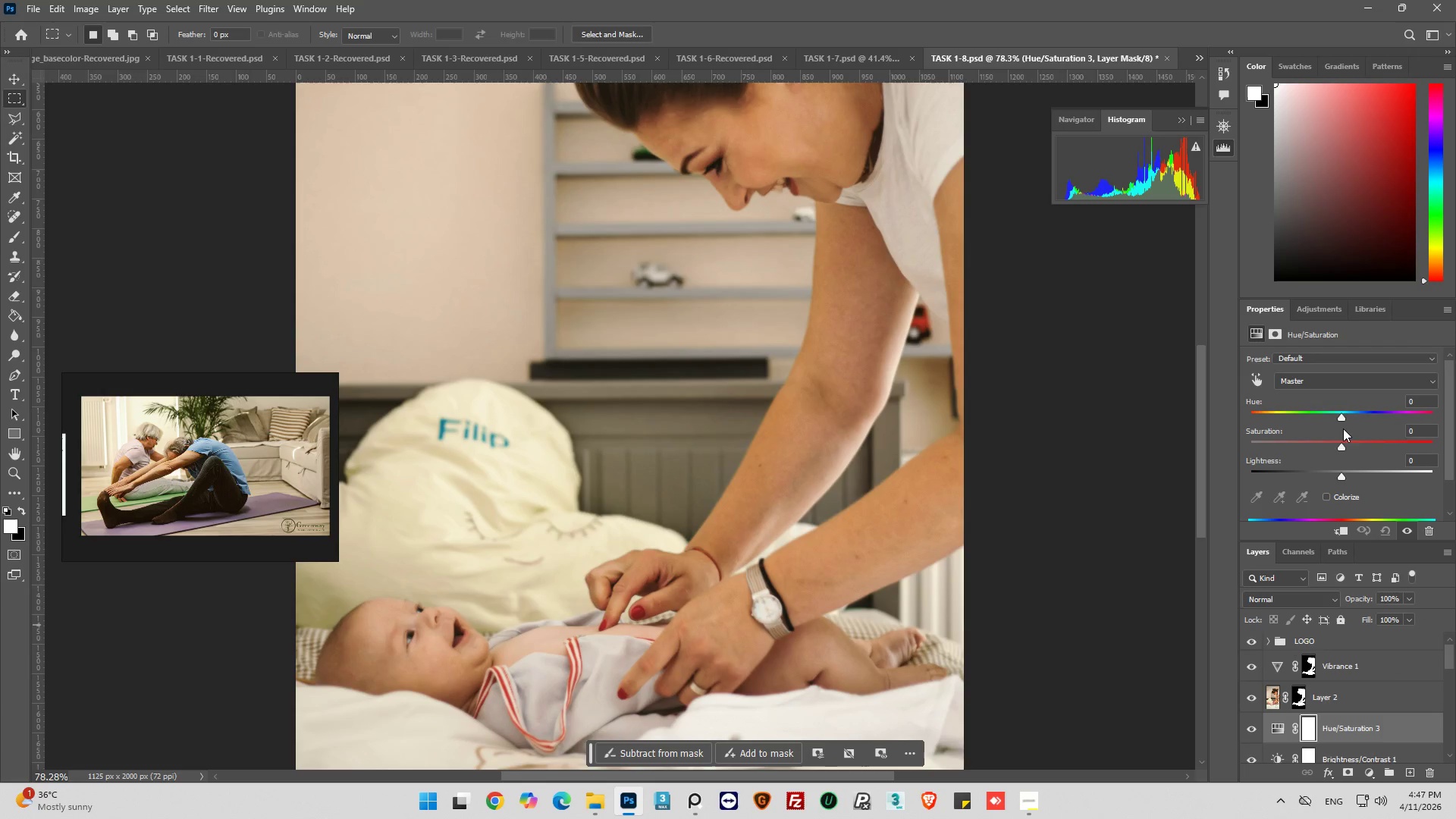 
left_click([1343, 419])
 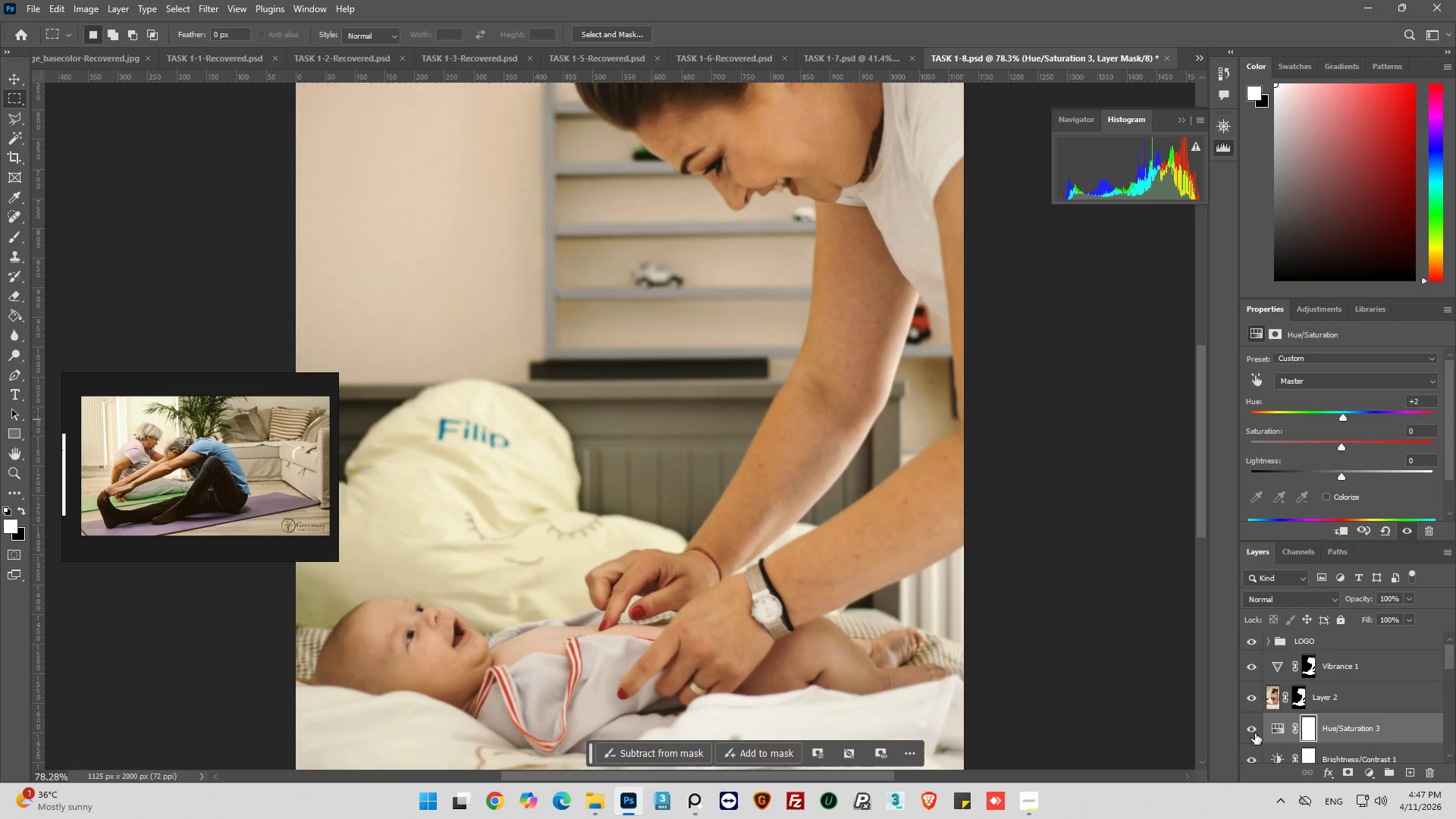 
left_click([1254, 732])
 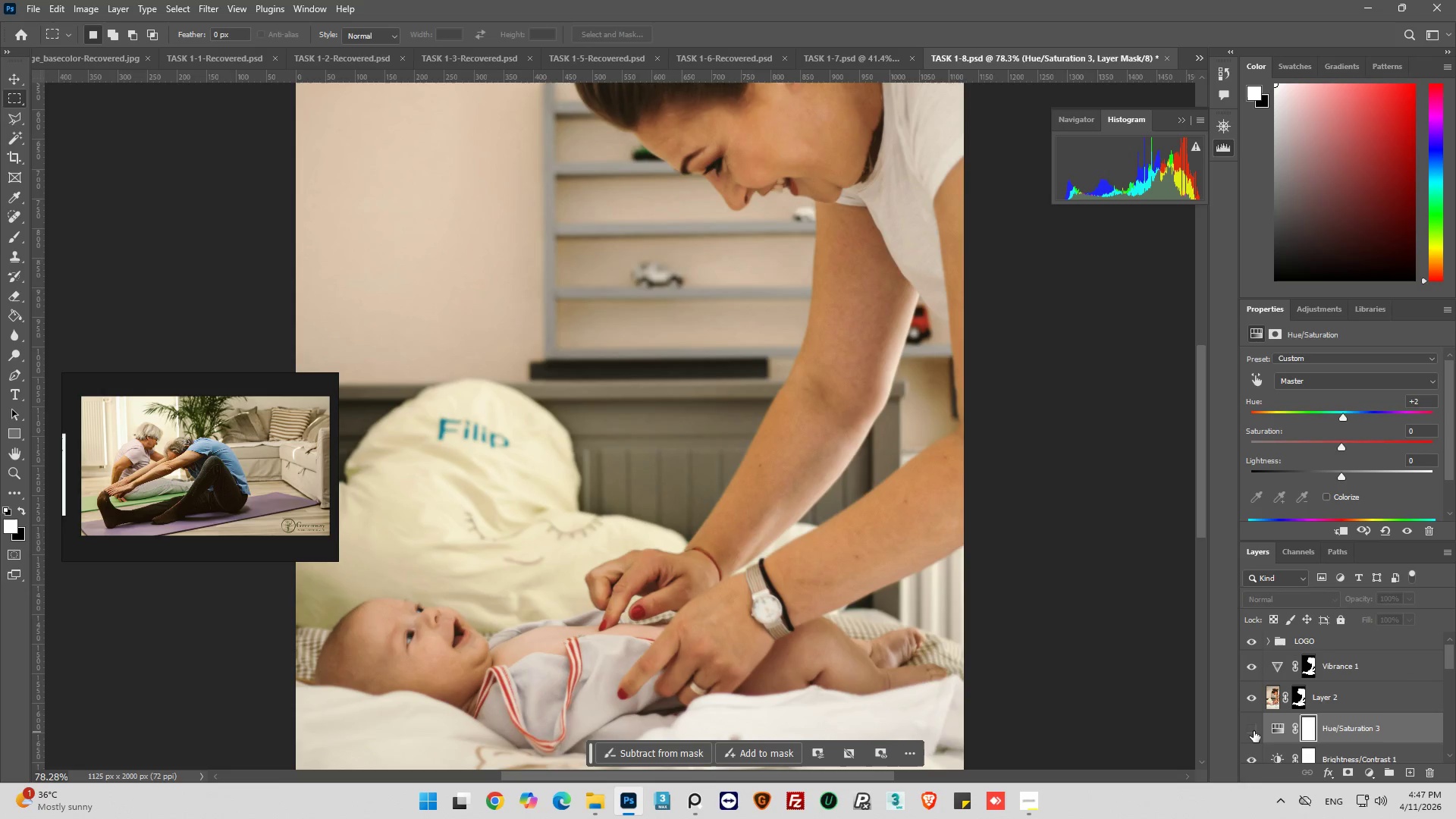 
left_click([1254, 731])
 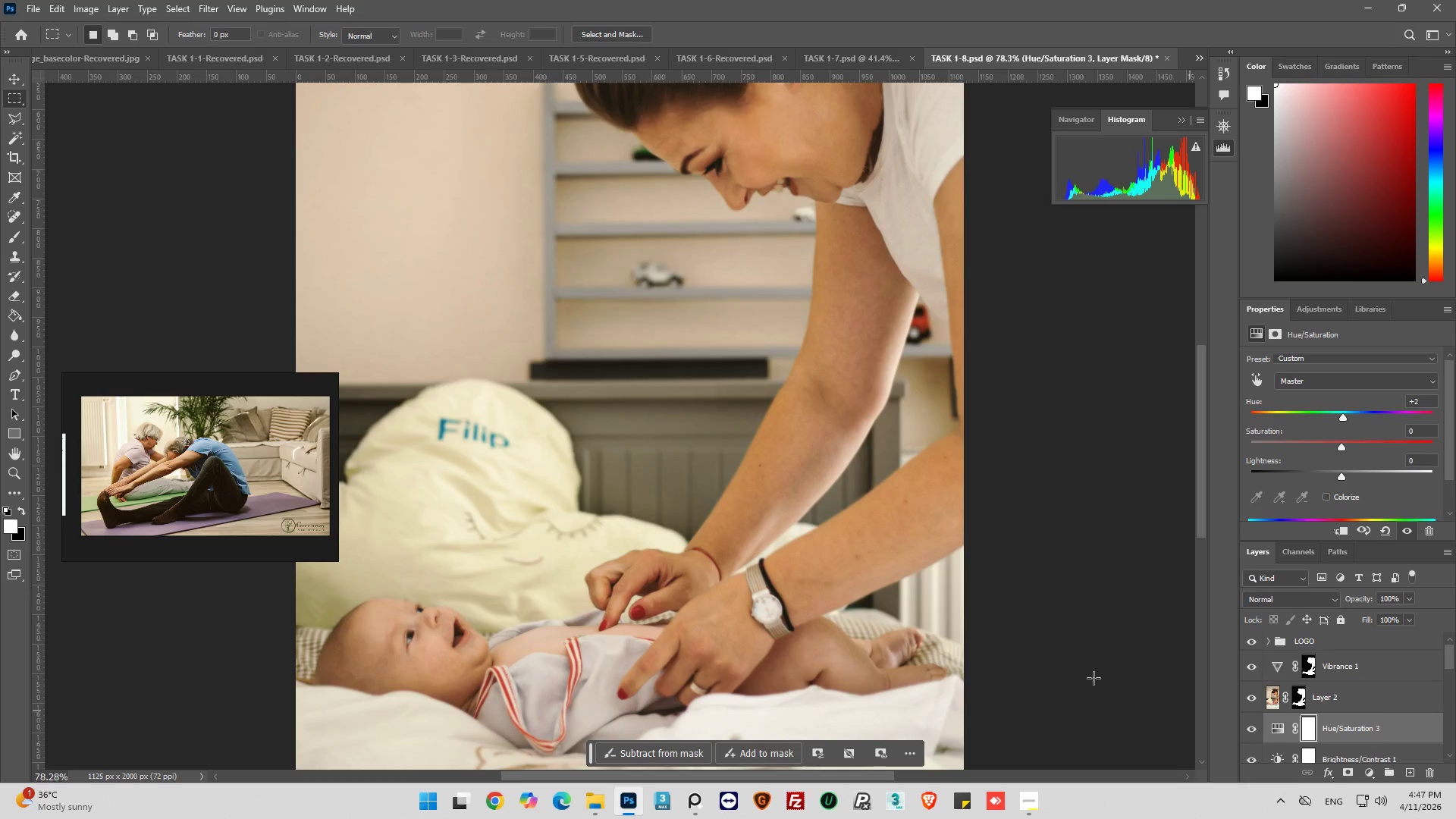 
hold_key(key=AltLeft, duration=0.41)
scroll: coordinate [743, 419], scroll_direction: down, amount: 4.0
 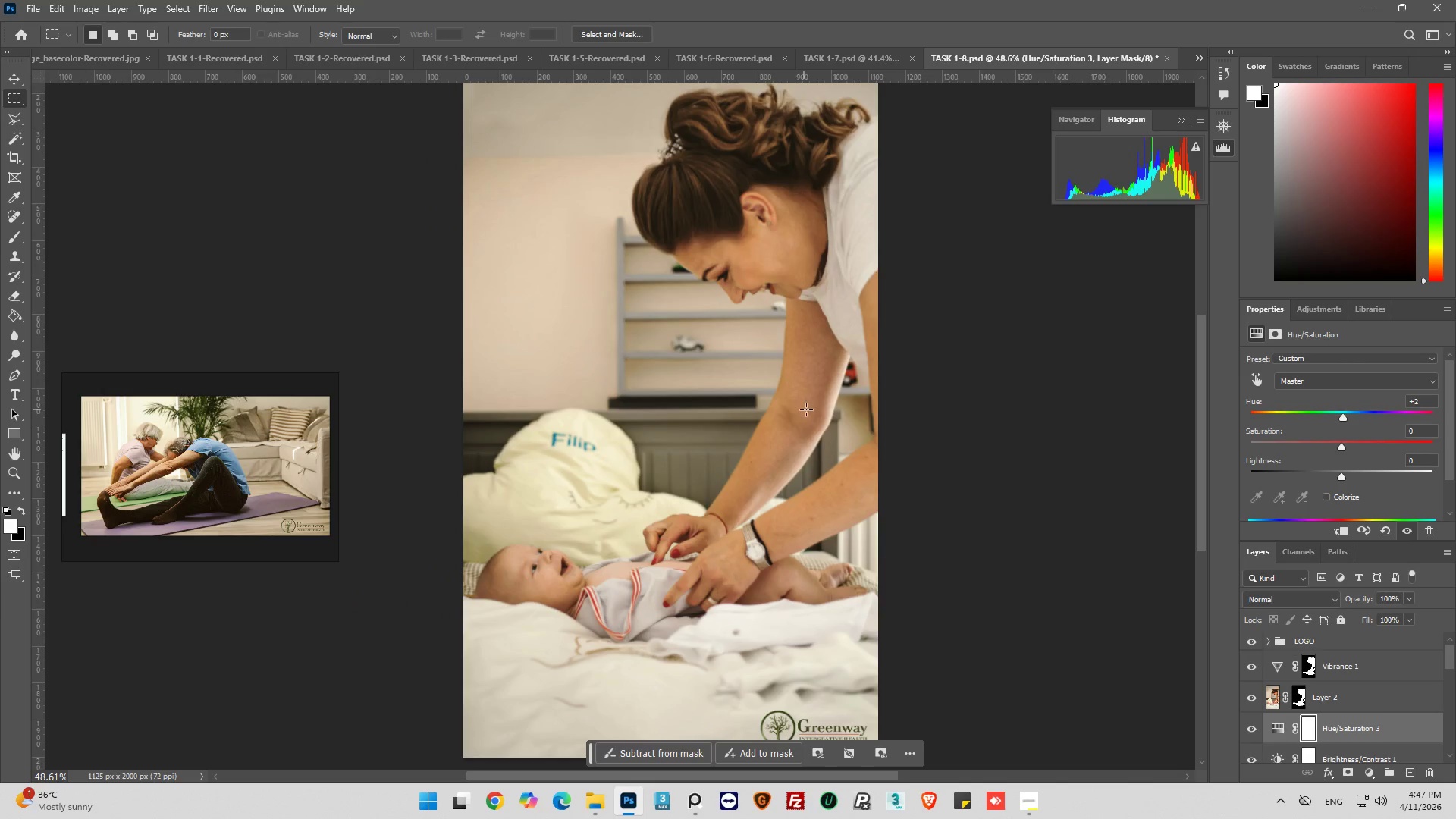 
key(Alt+AltLeft)
 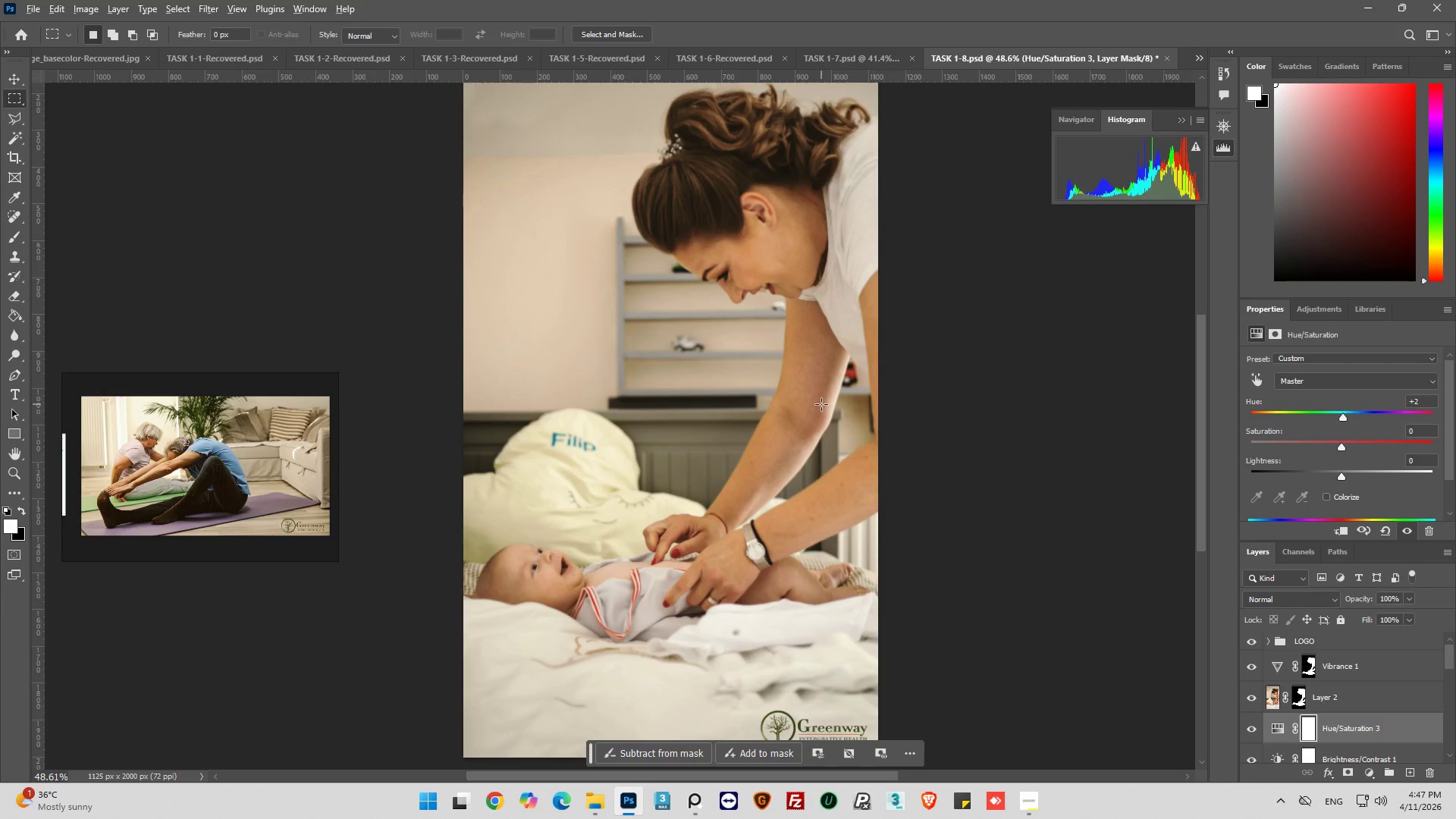 
key(Alt+AltLeft)
 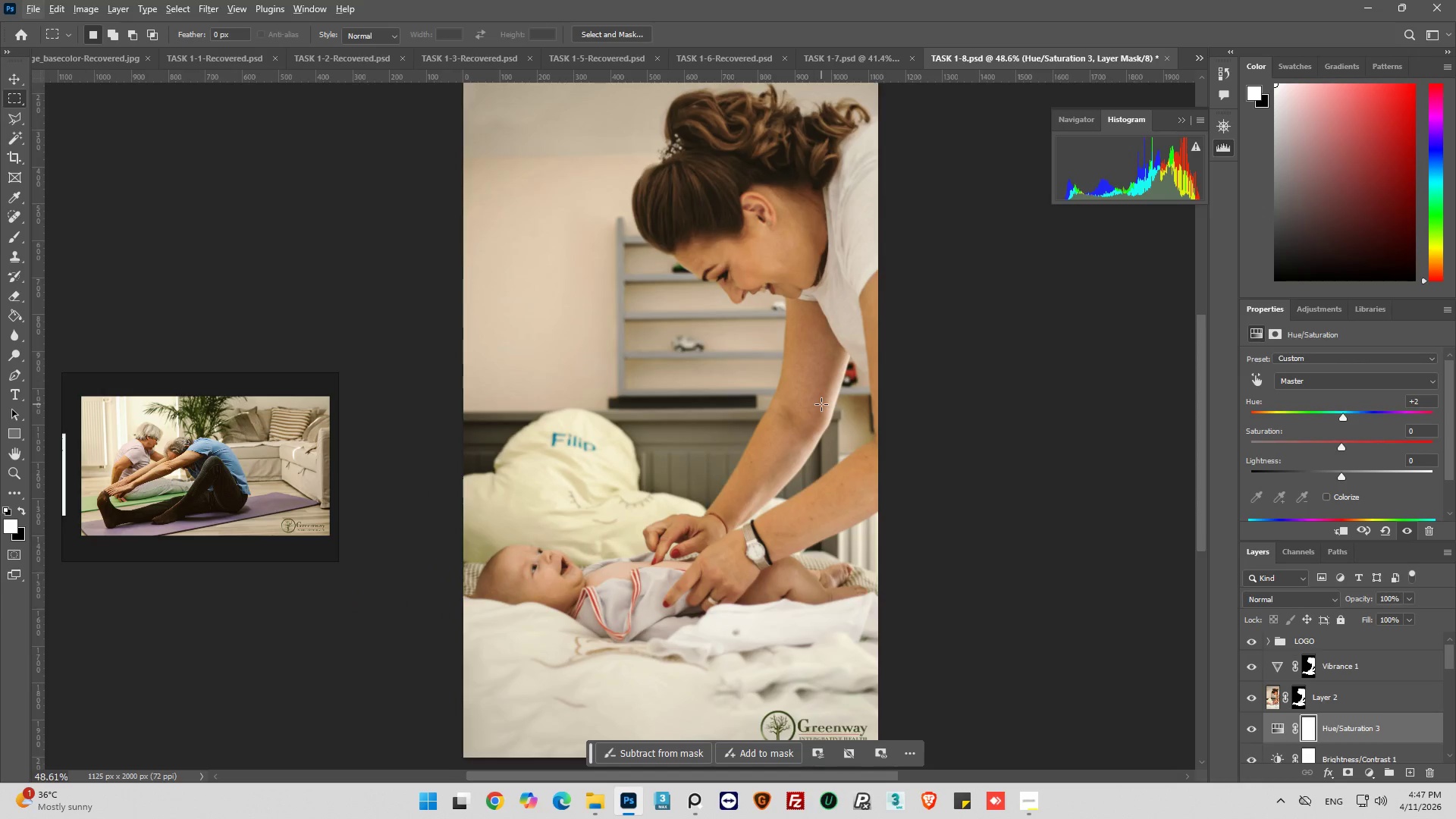 
key(Alt+AltLeft)
 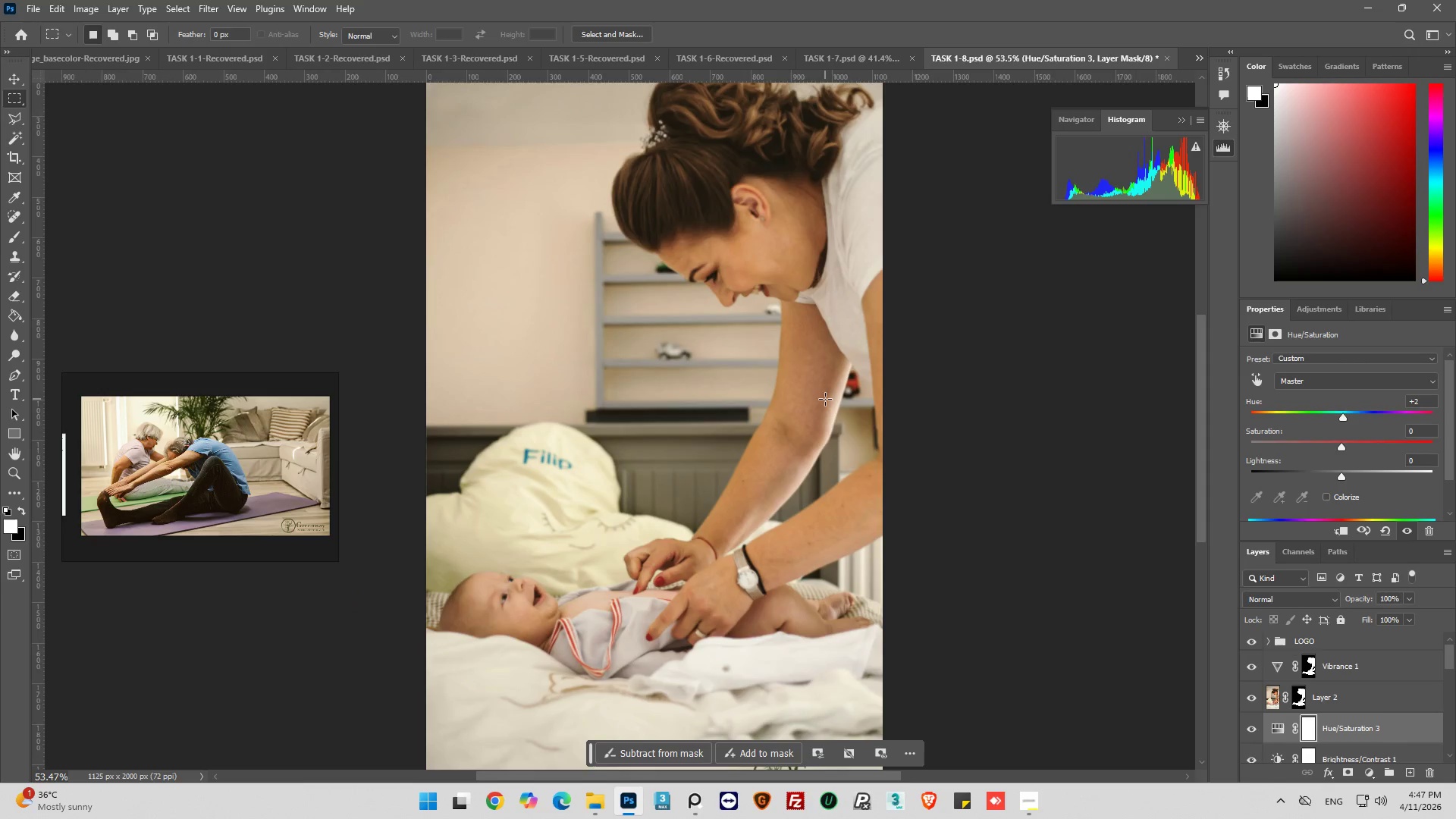 
key(Alt+AltLeft)
 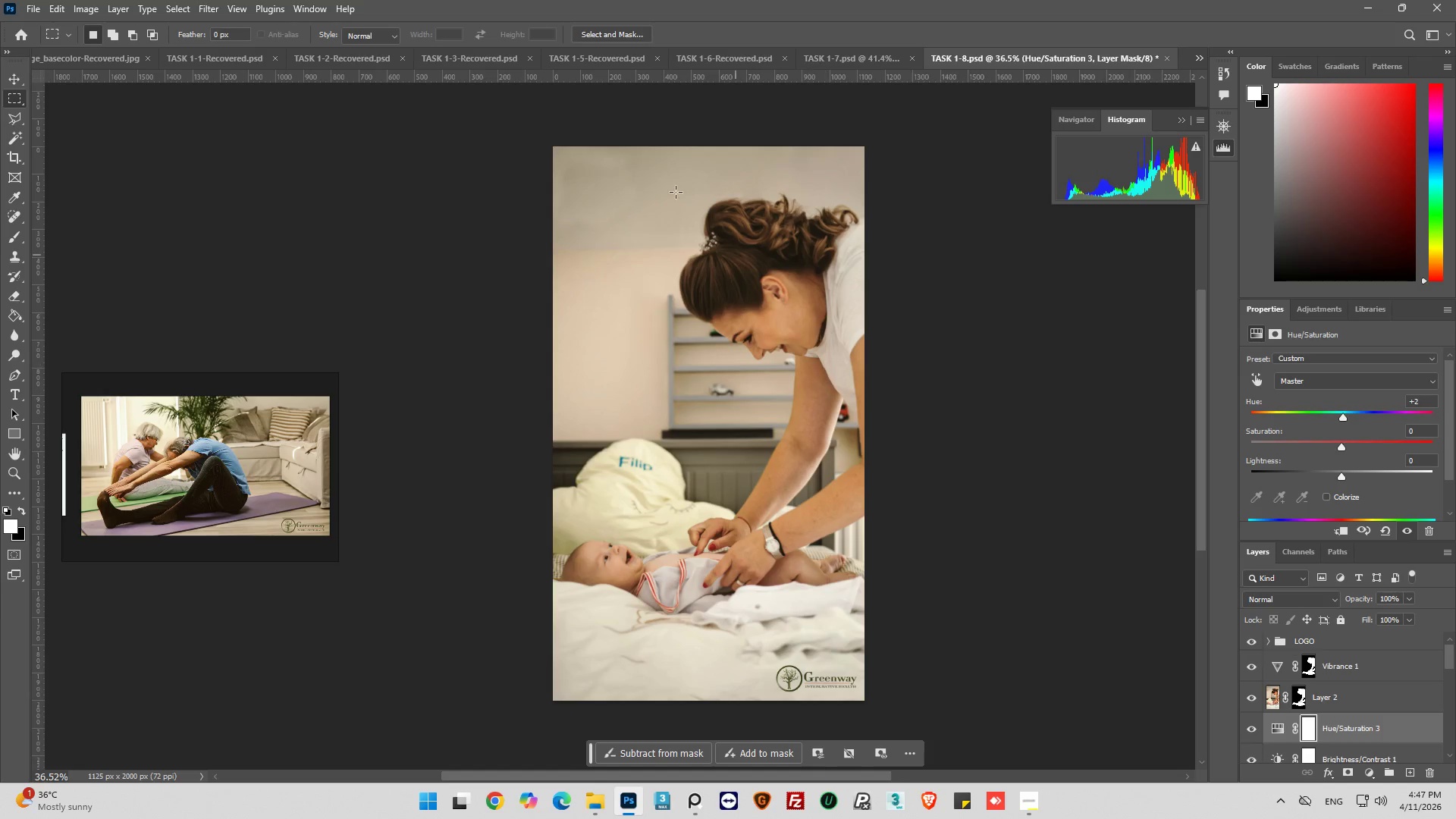 
hold_key(key=AltLeft, duration=0.77)
 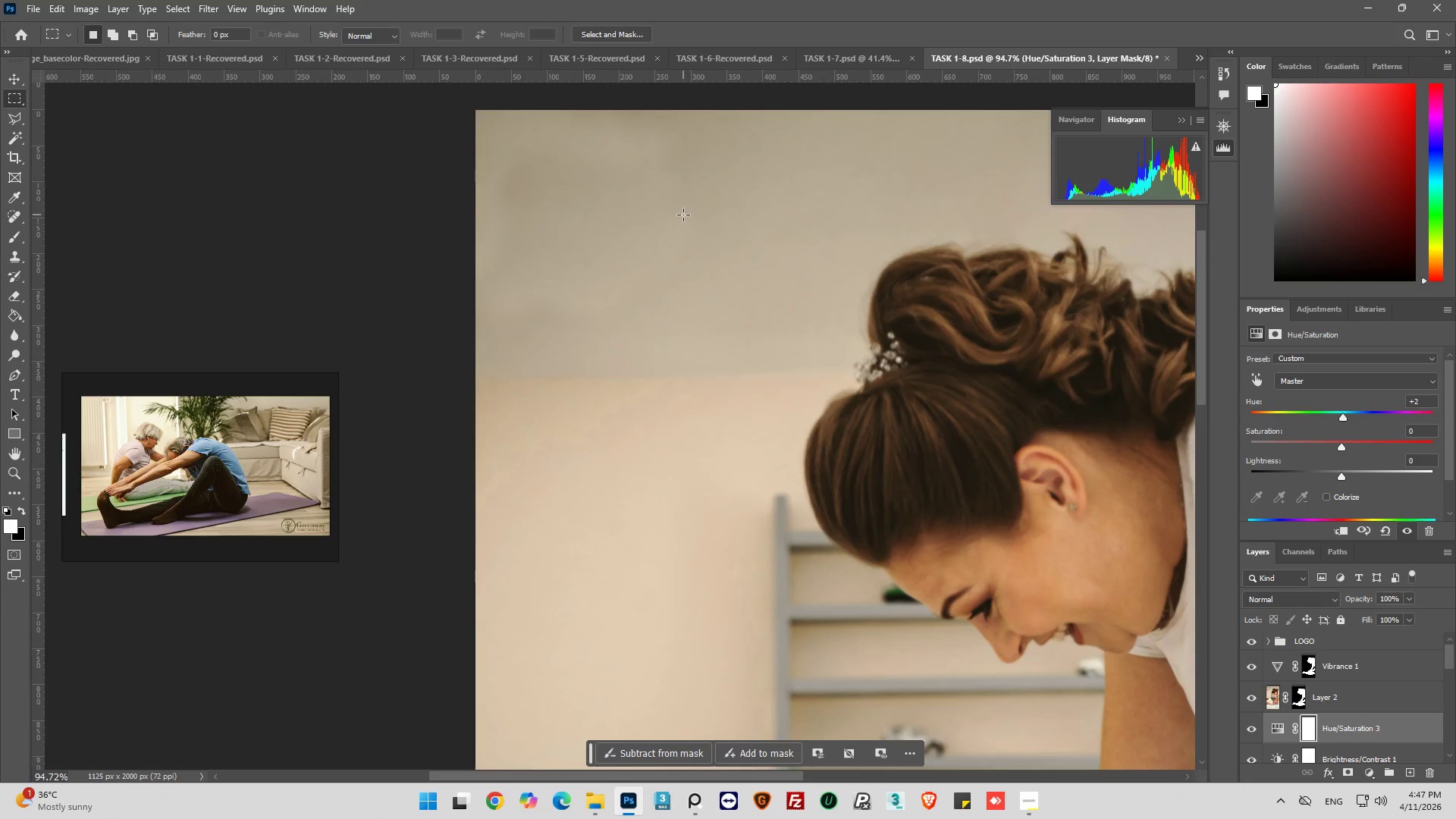 
scroll: coordinate [825, 398], scroll_direction: none, amount: 0.0
 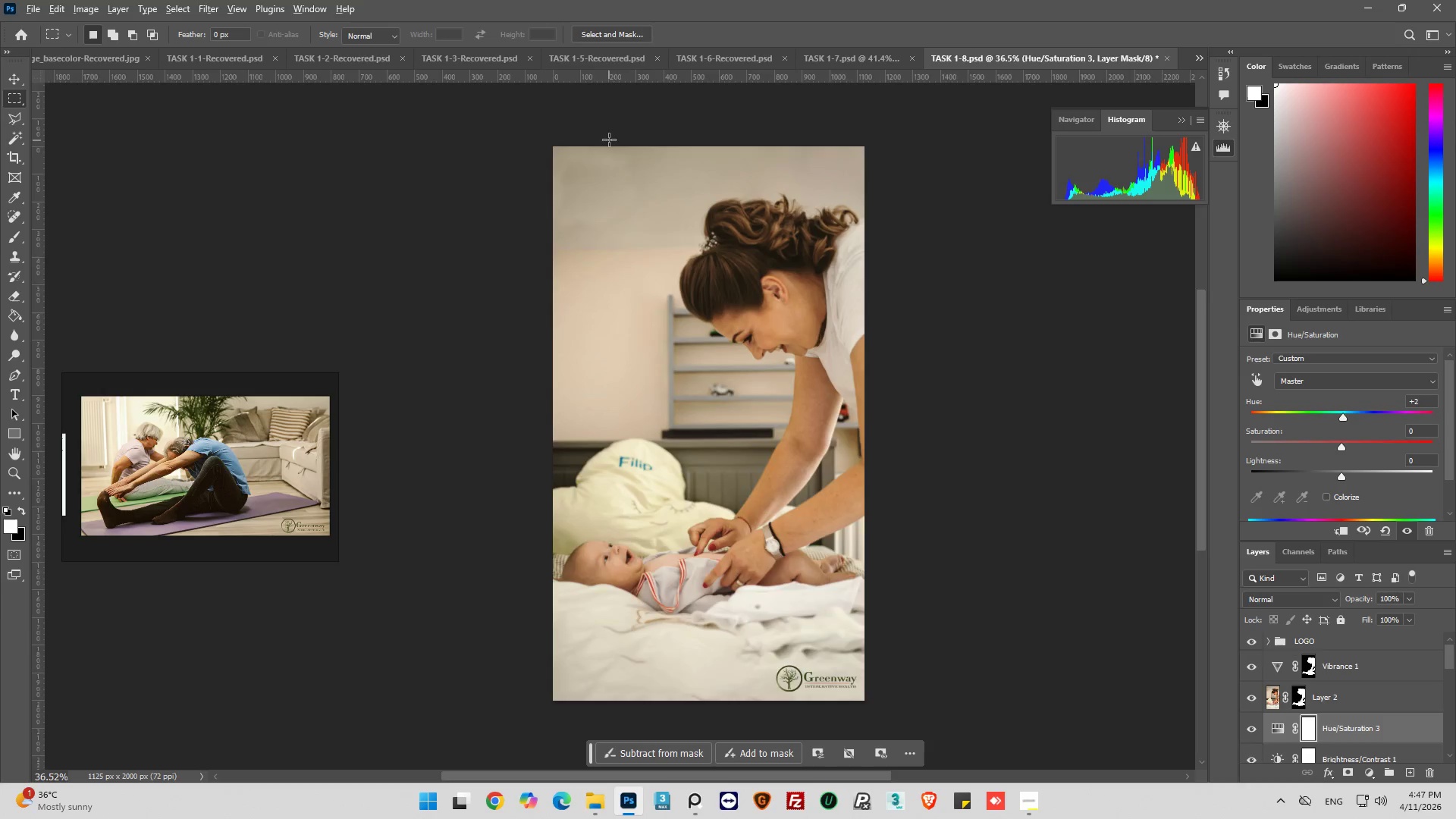 
scroll: coordinate [588, 165], scroll_direction: up, amount: 8.0
 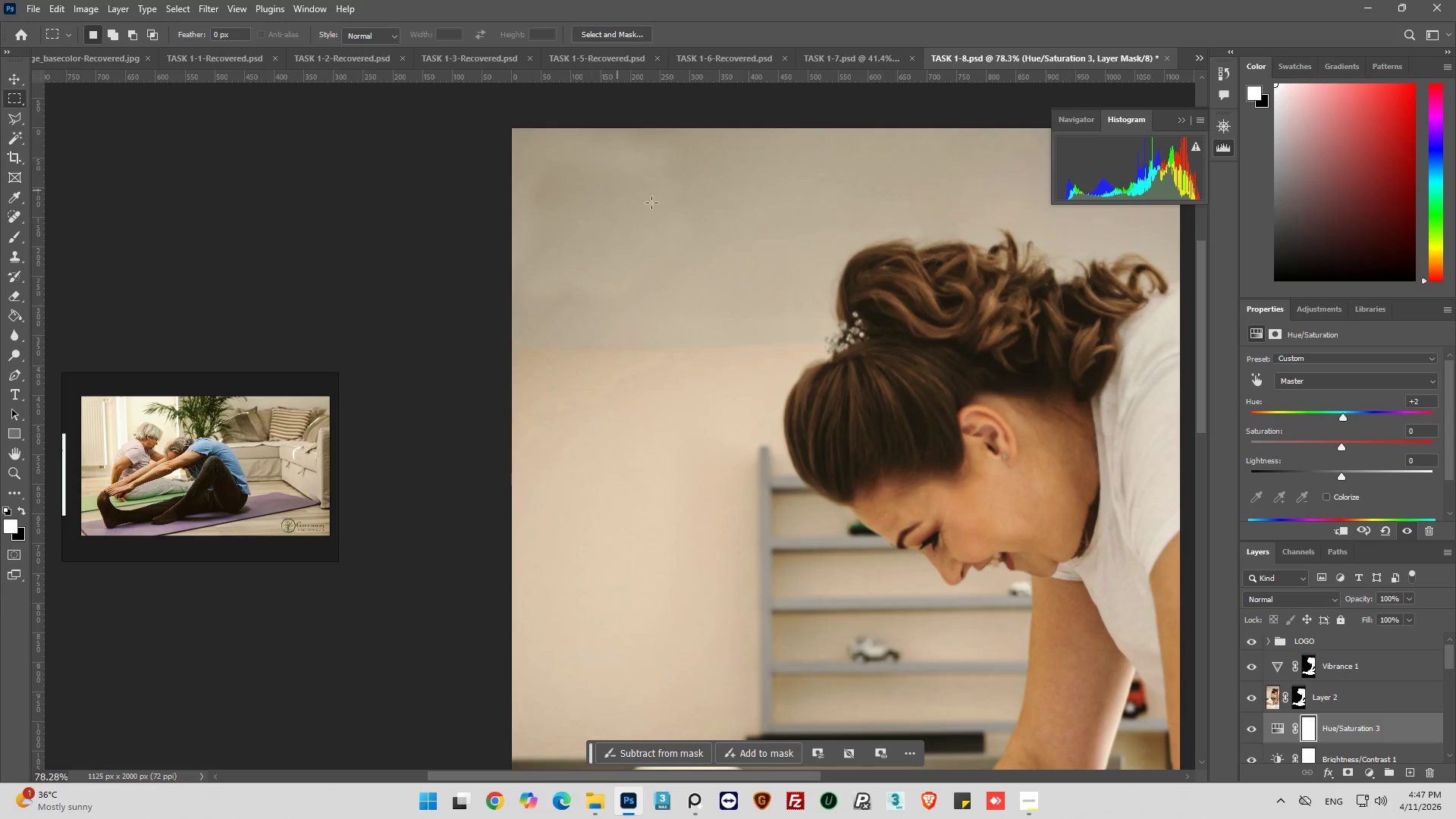 
key(Alt+AltLeft)
 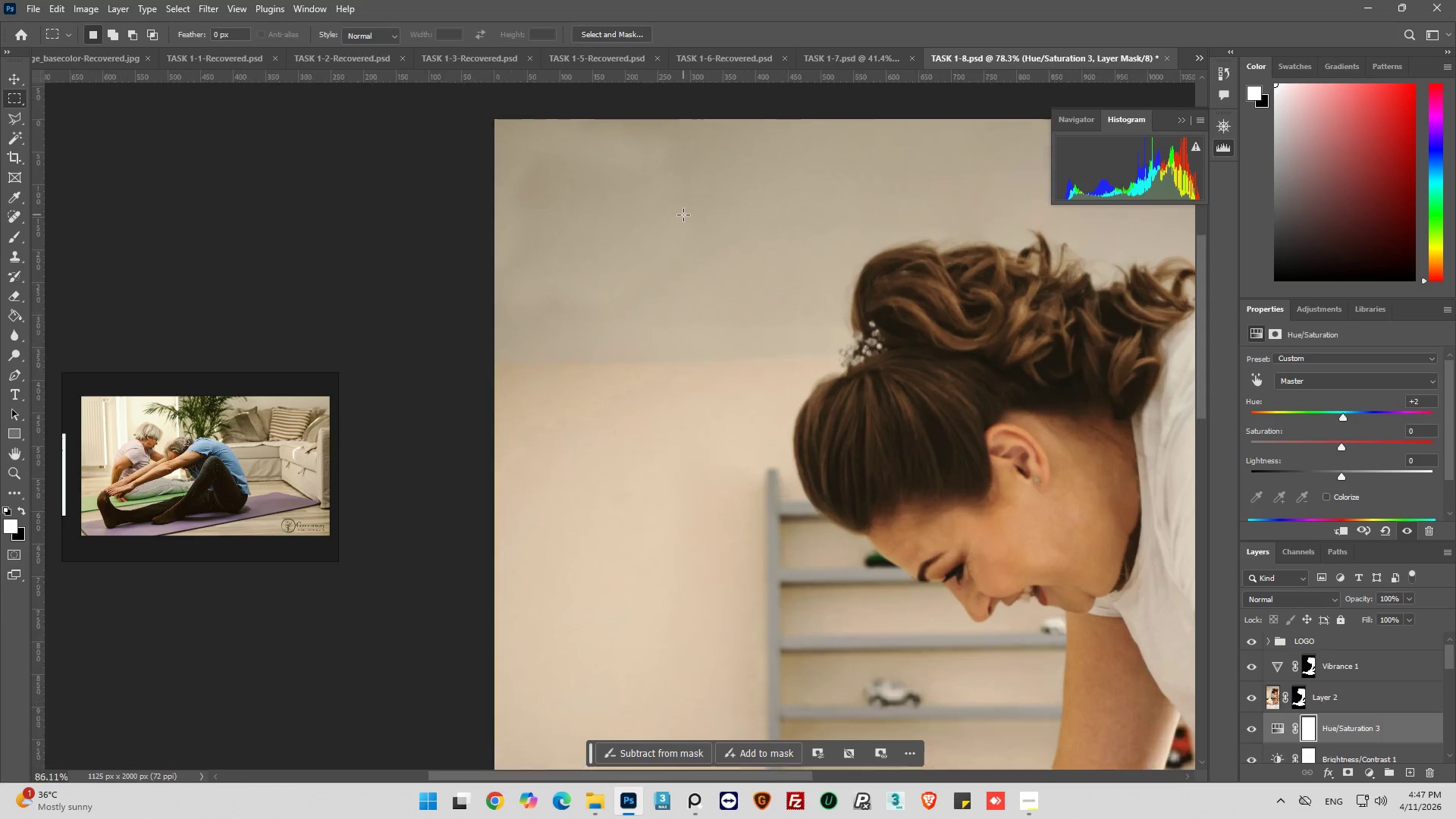 
scroll: coordinate [683, 215], scroll_direction: up, amount: 2.0
 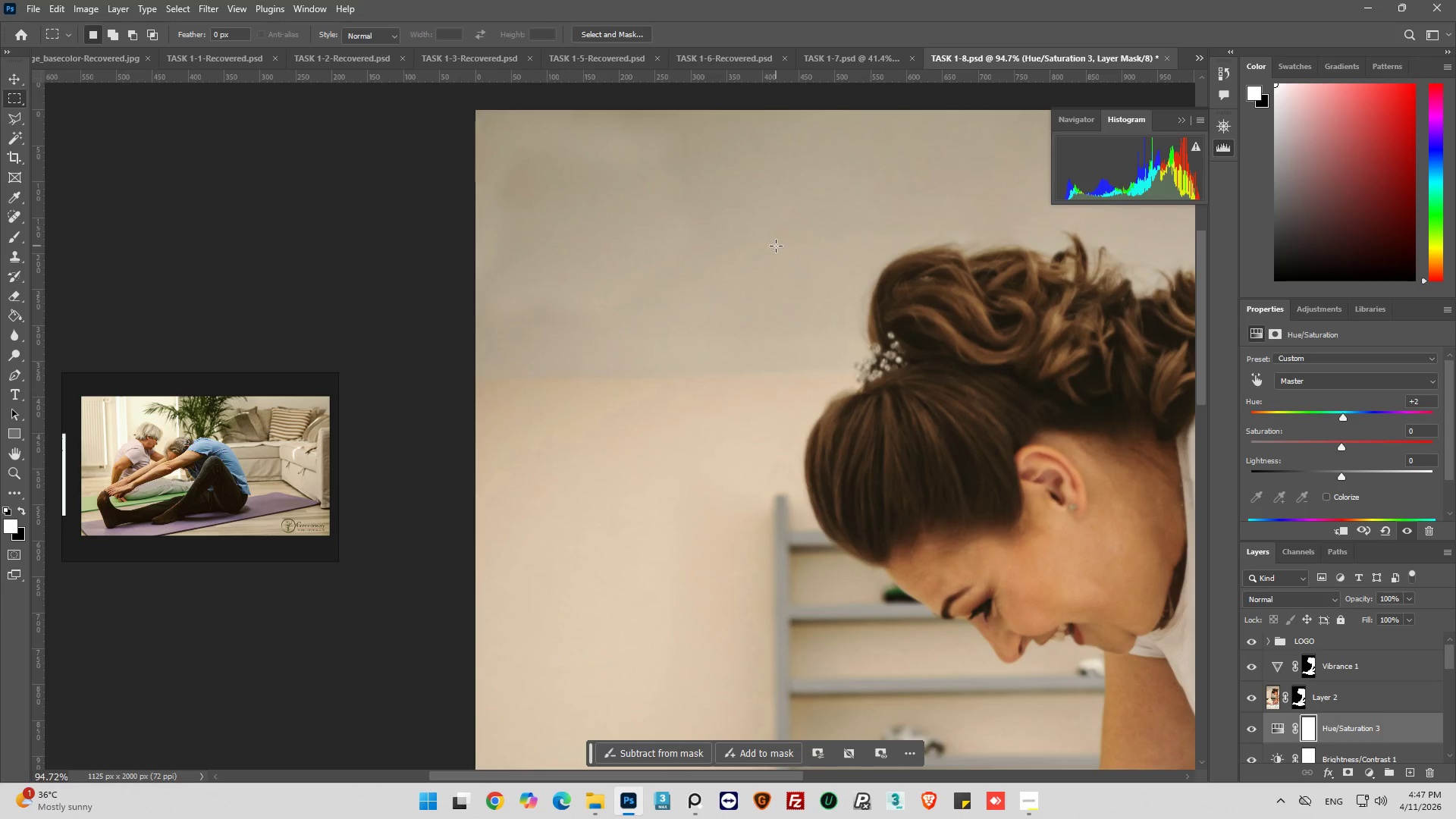 
hold_key(key=AltLeft, duration=1.19)
scroll: coordinate [618, 252], scroll_direction: down, amount: 5.0
 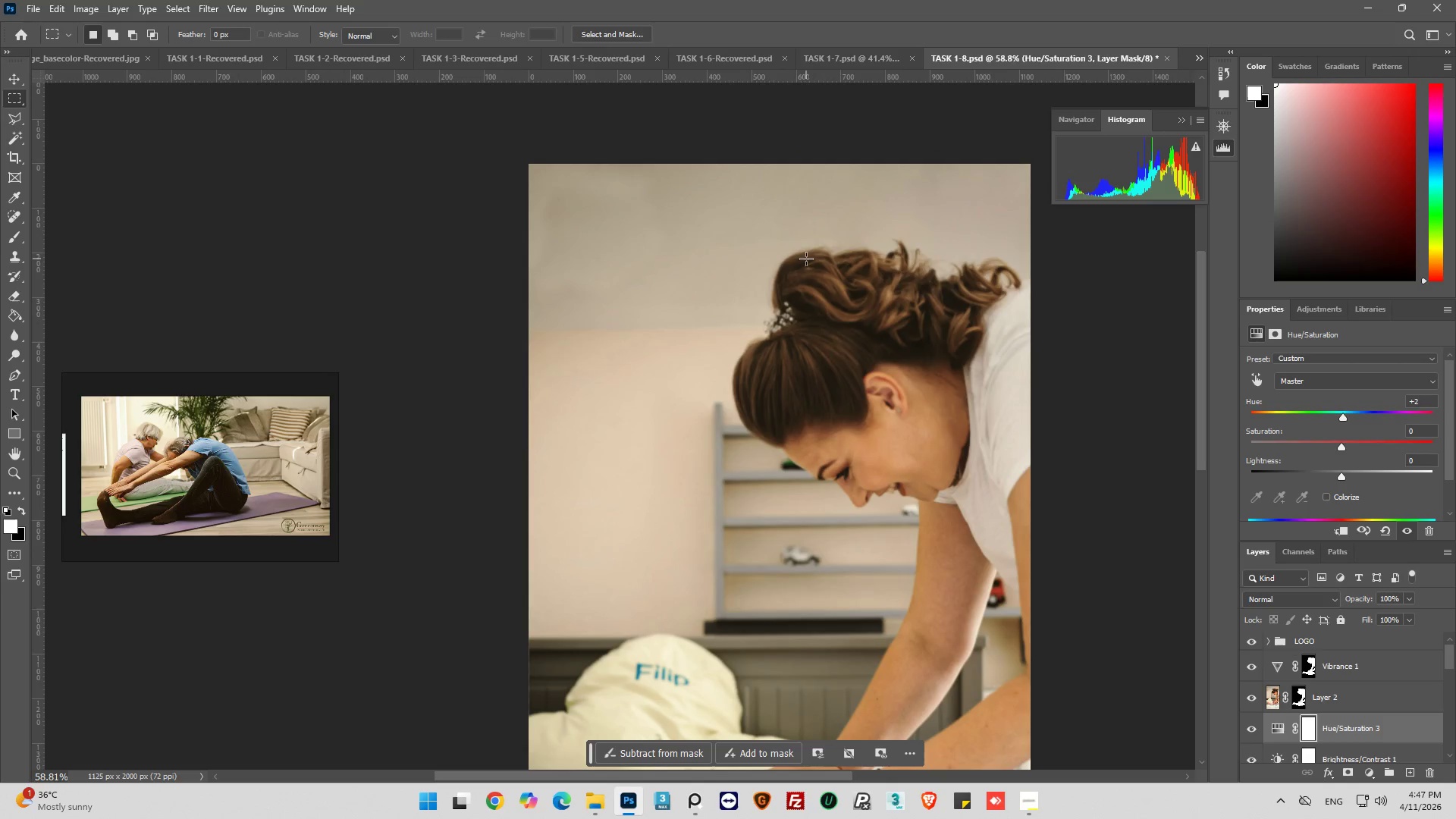 
hold_key(key=AltLeft, duration=0.44)
 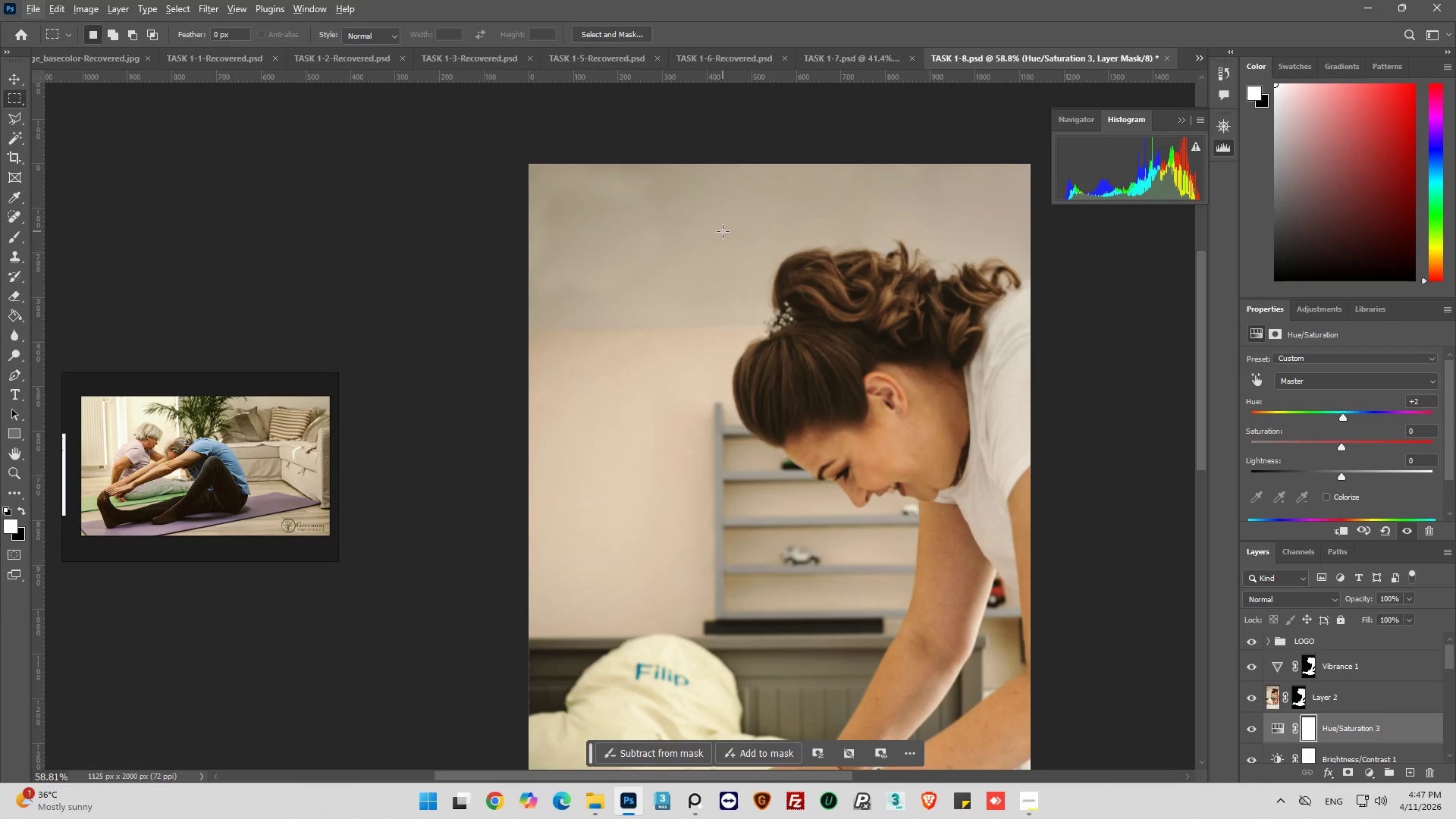 
wait(45.39)
 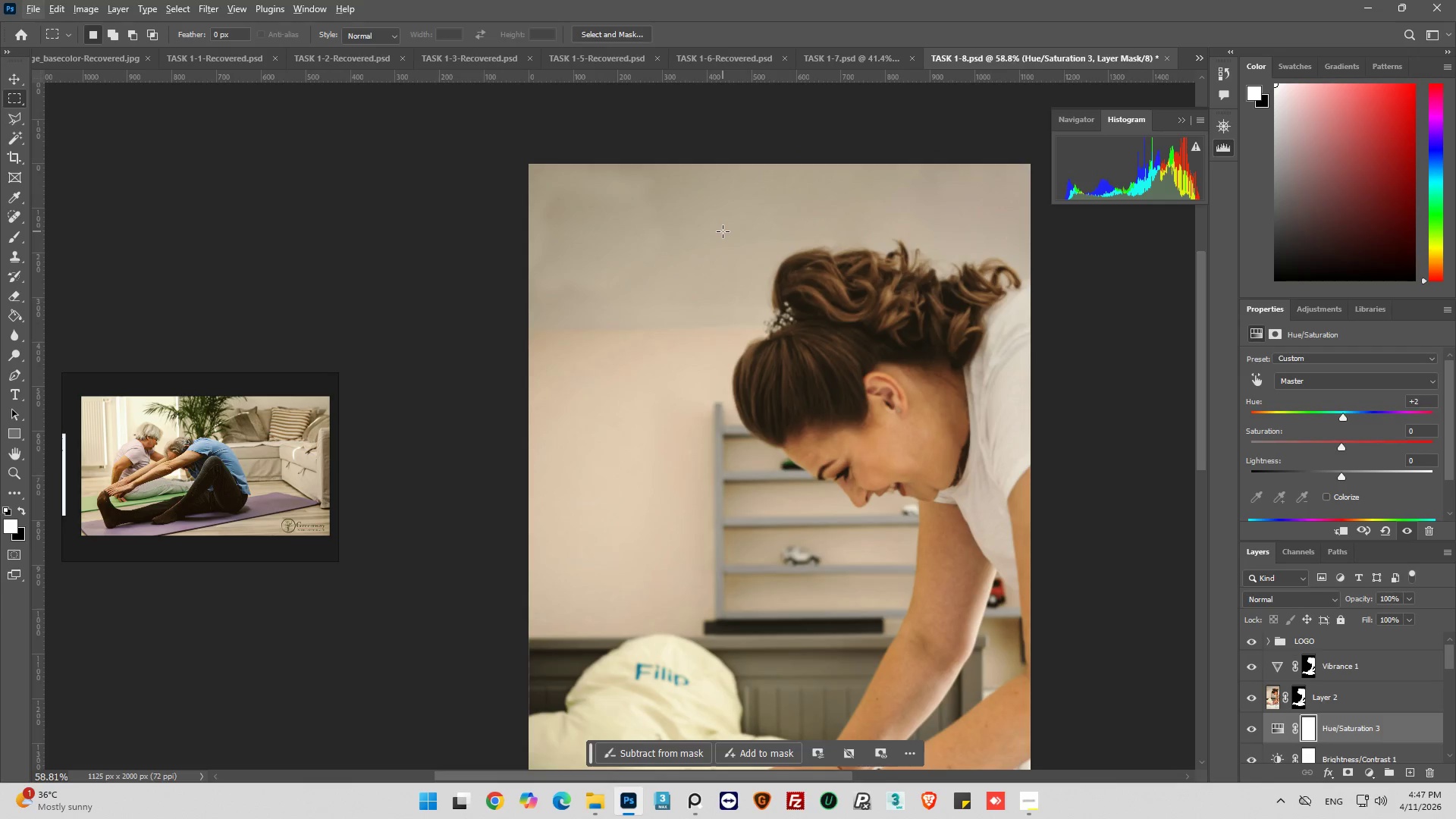 
scroll: coordinate [632, 425], scroll_direction: down, amount: 8.0
 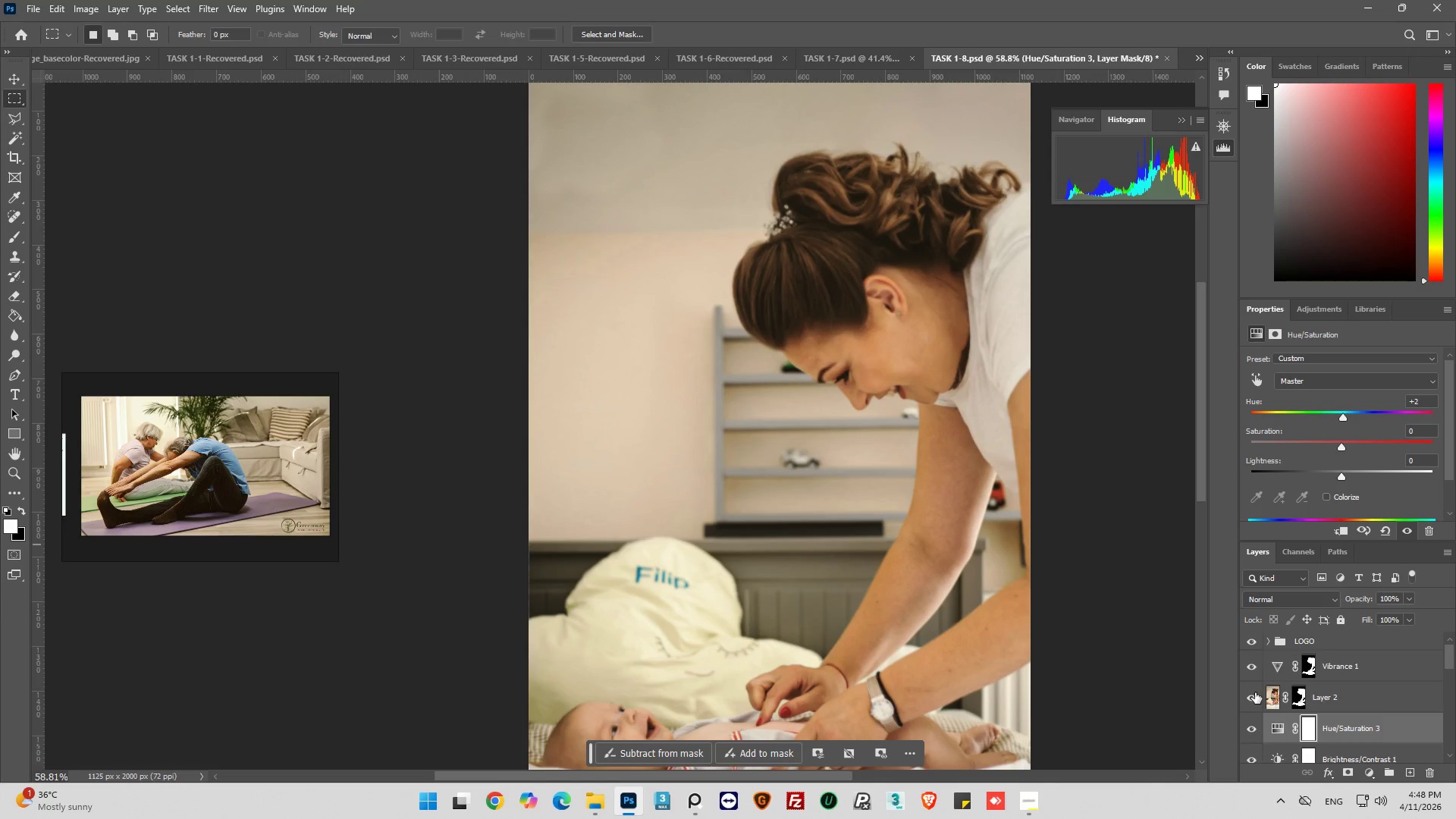 
left_click([1253, 695])
 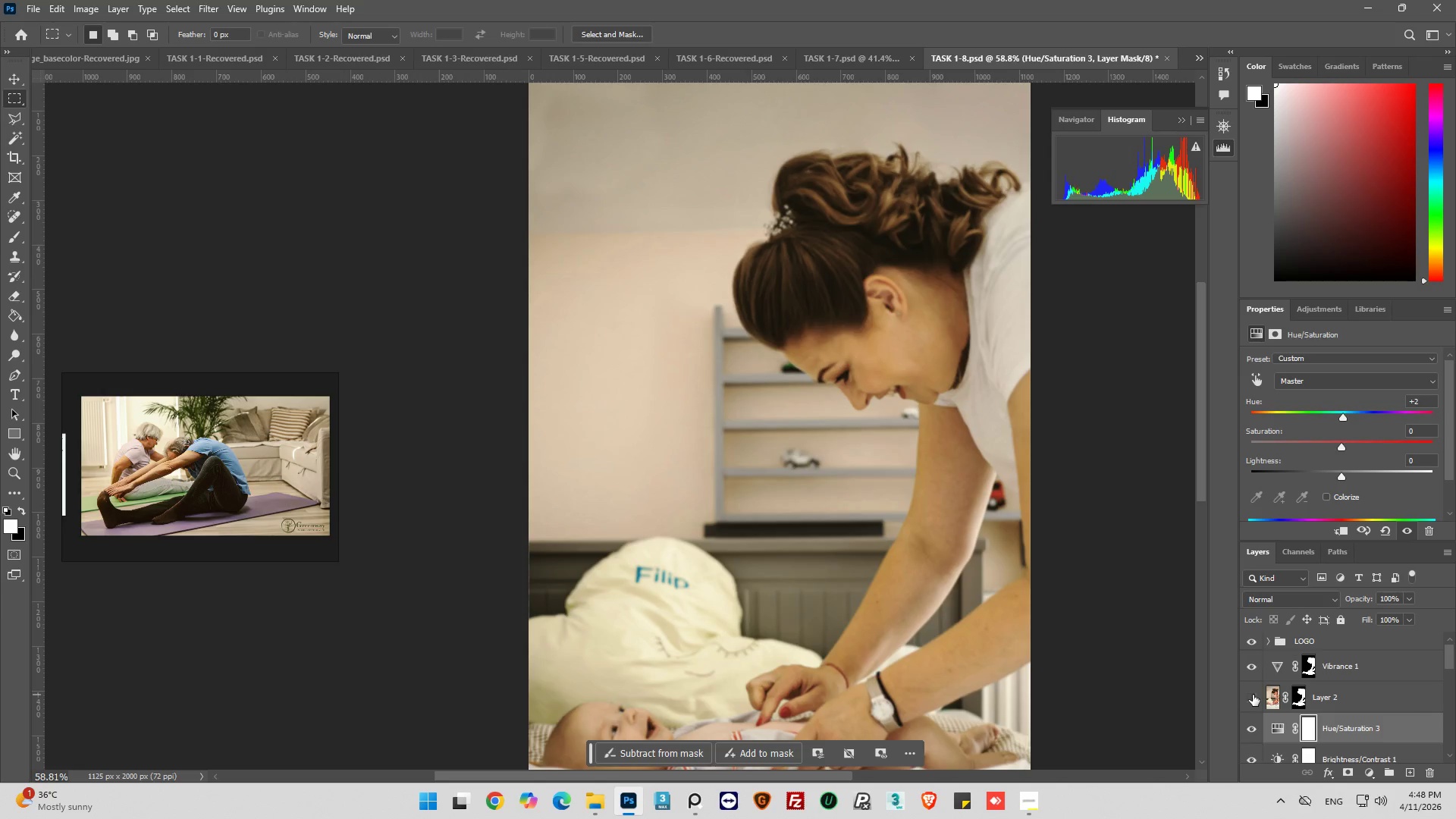 
left_click([1253, 695])
 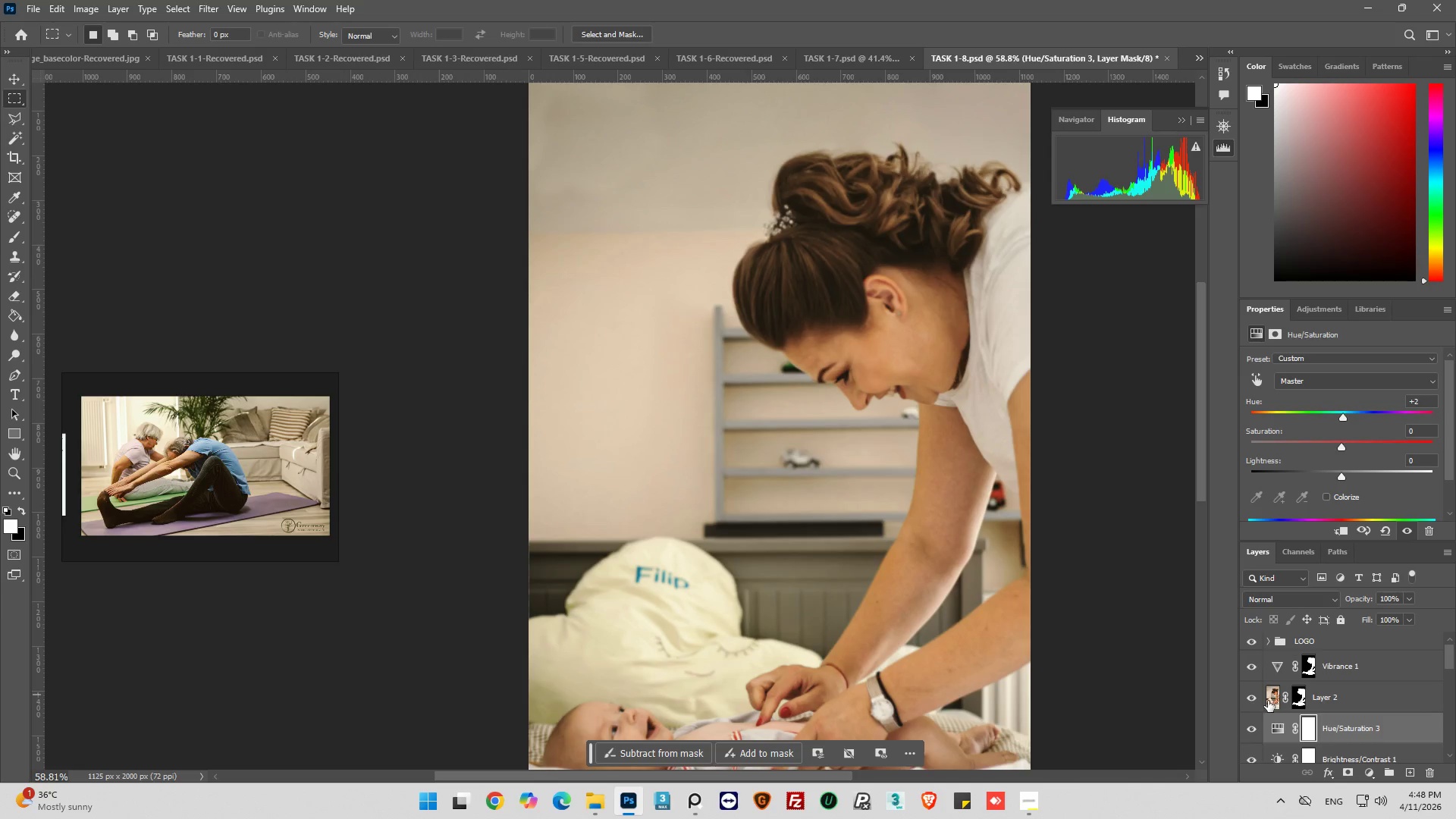 
left_click([1270, 701])
 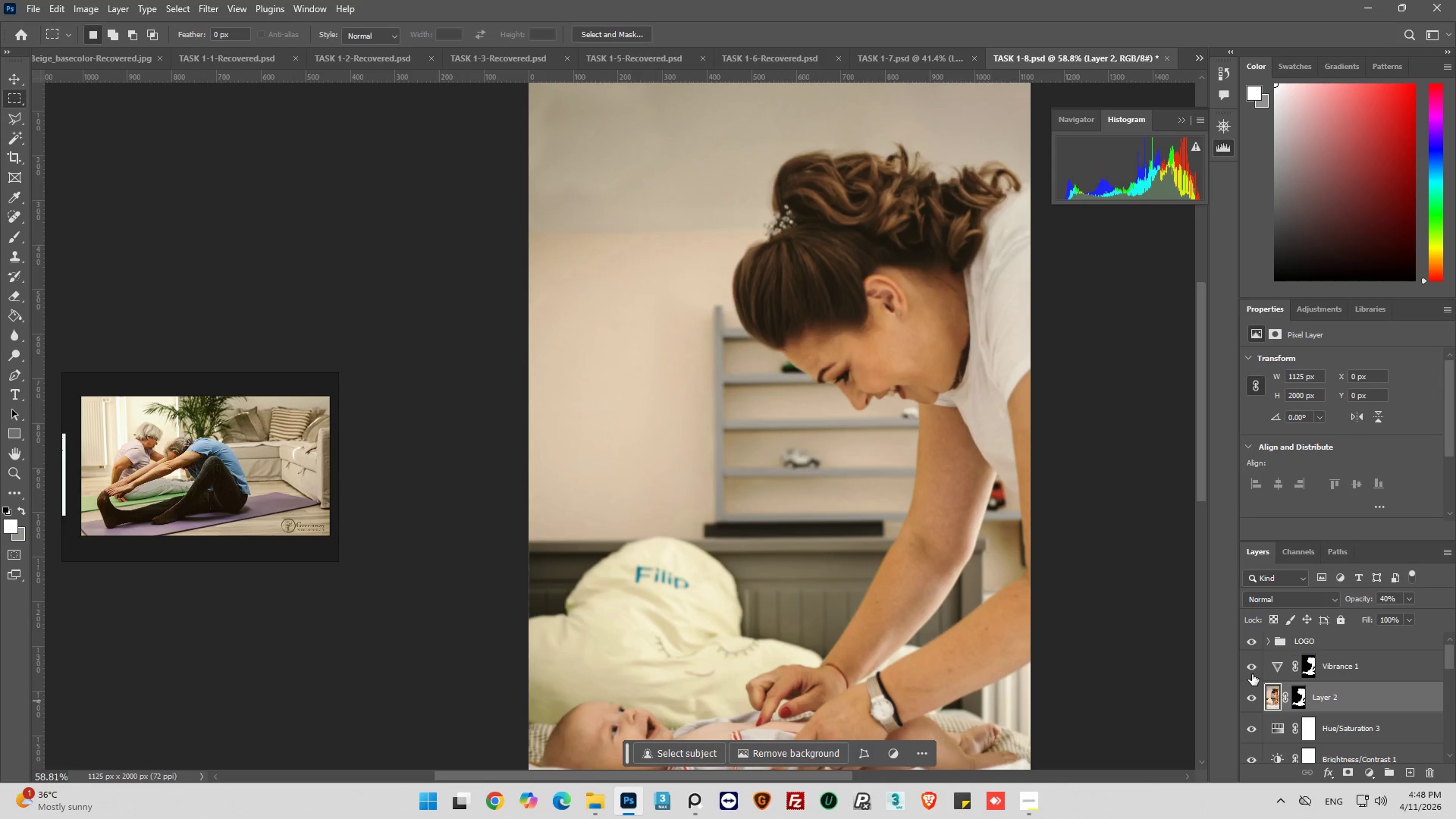 
left_click([1252, 669])
 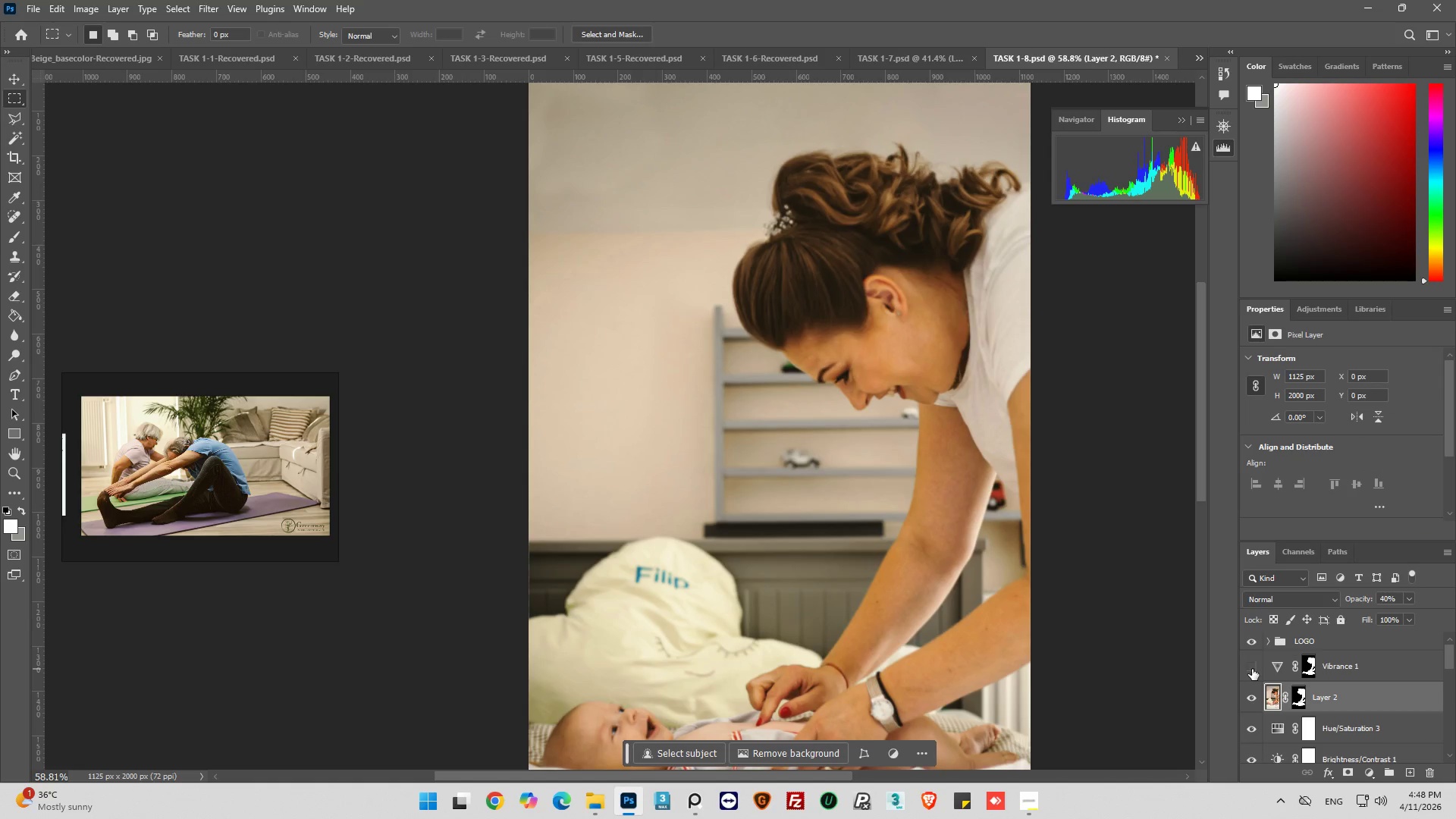 
left_click([1252, 669])
 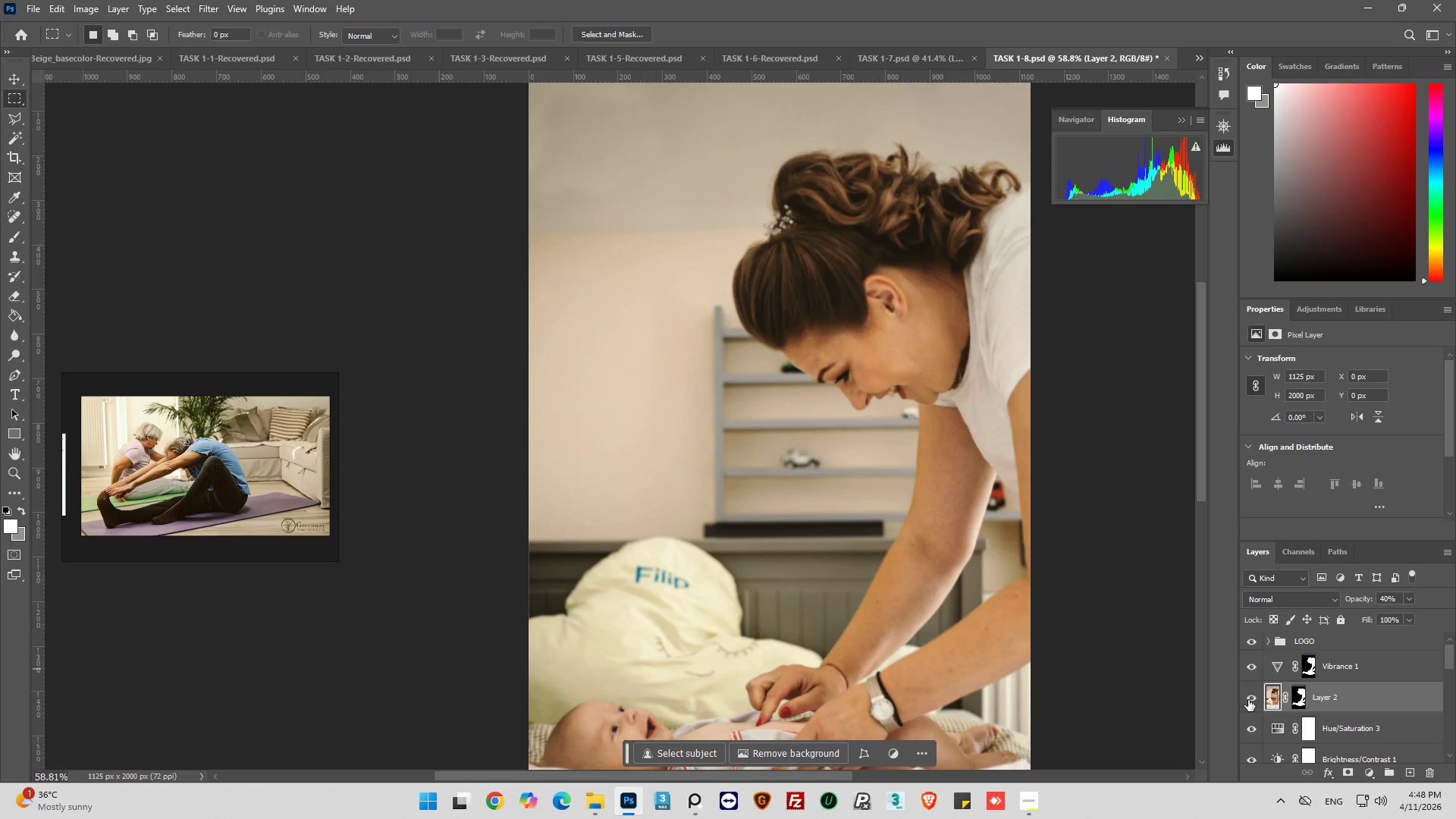 
left_click([1253, 698])
 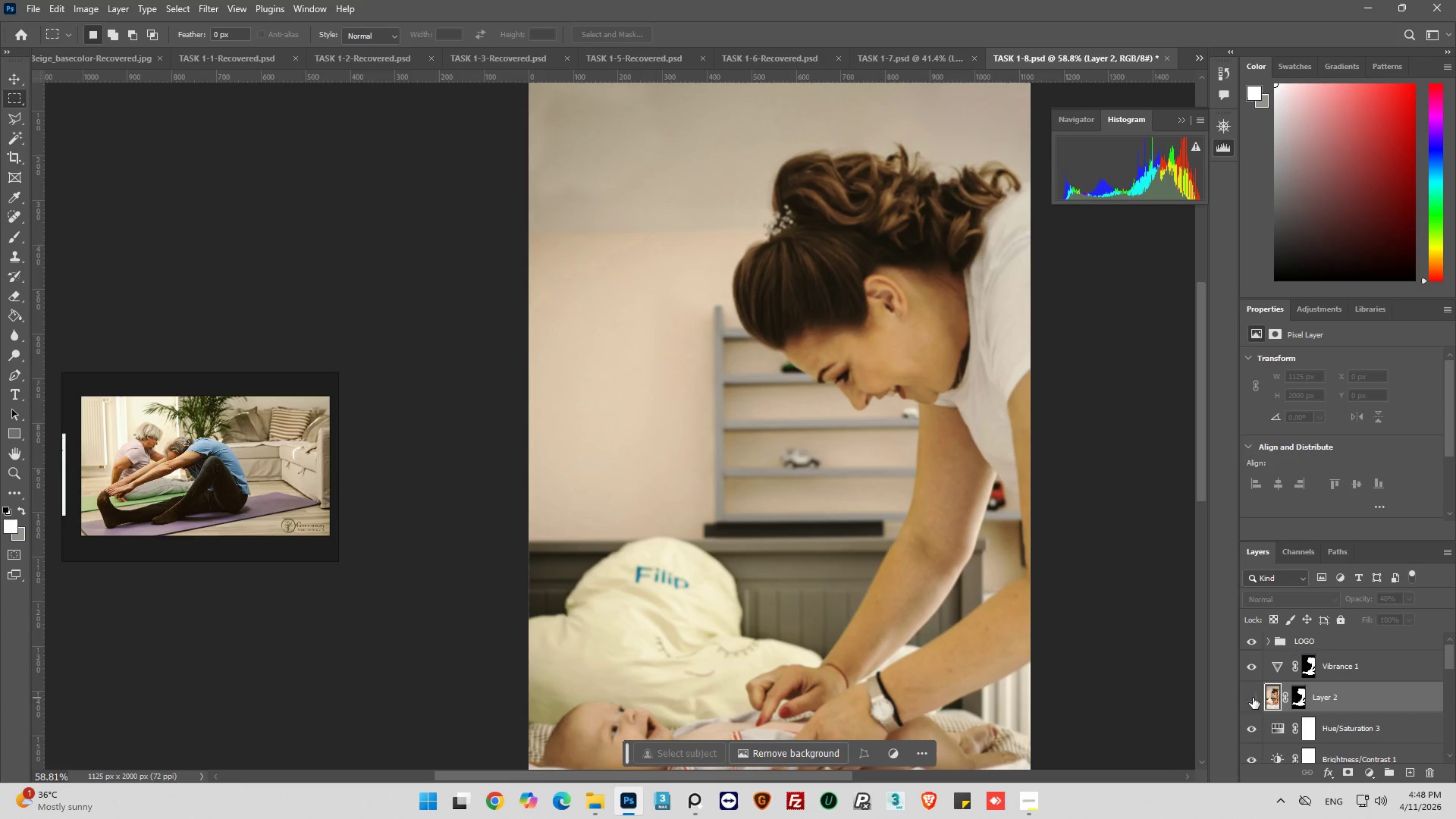 
left_click([1253, 698])
 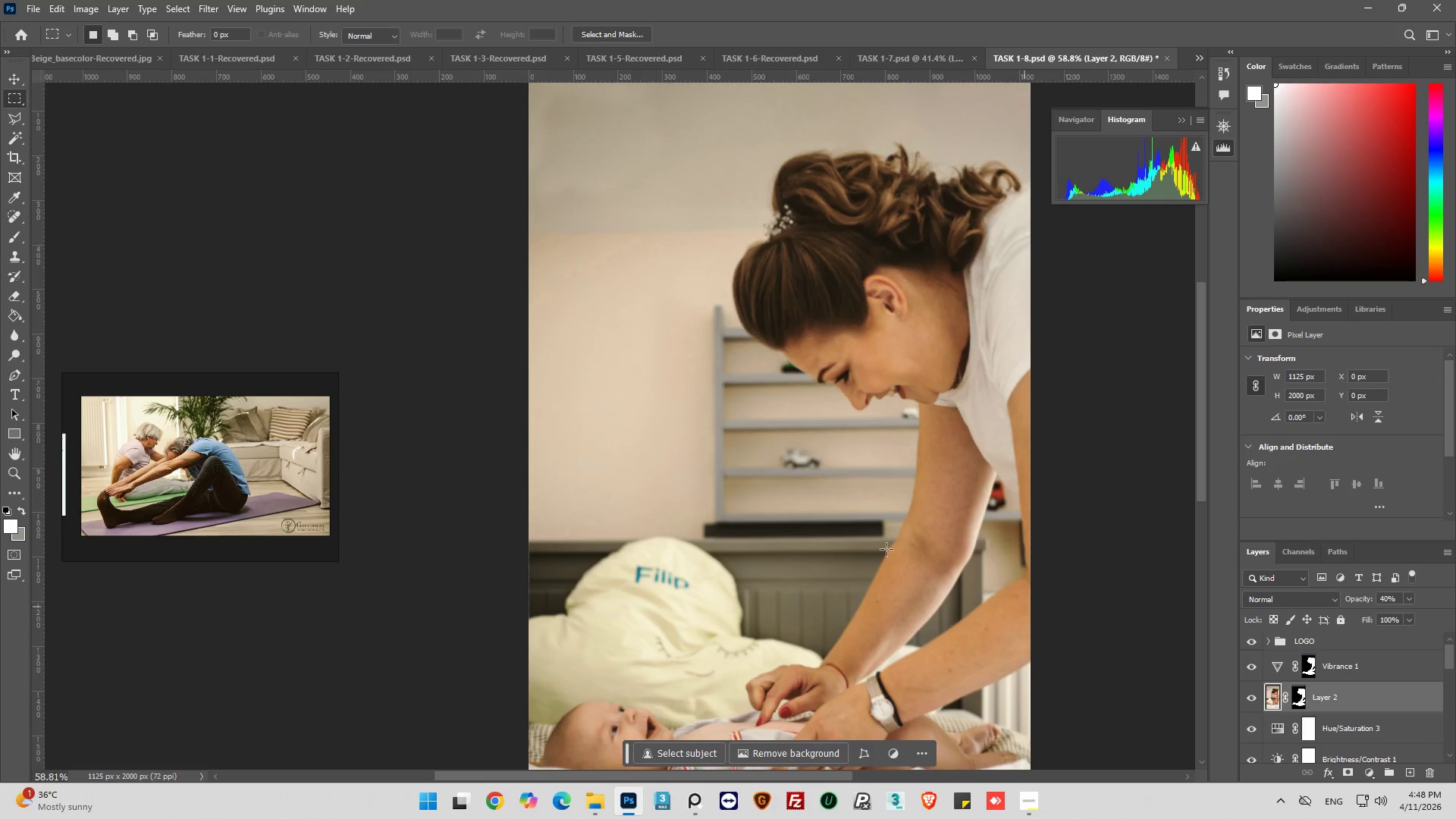 
key(Alt+AltLeft)
 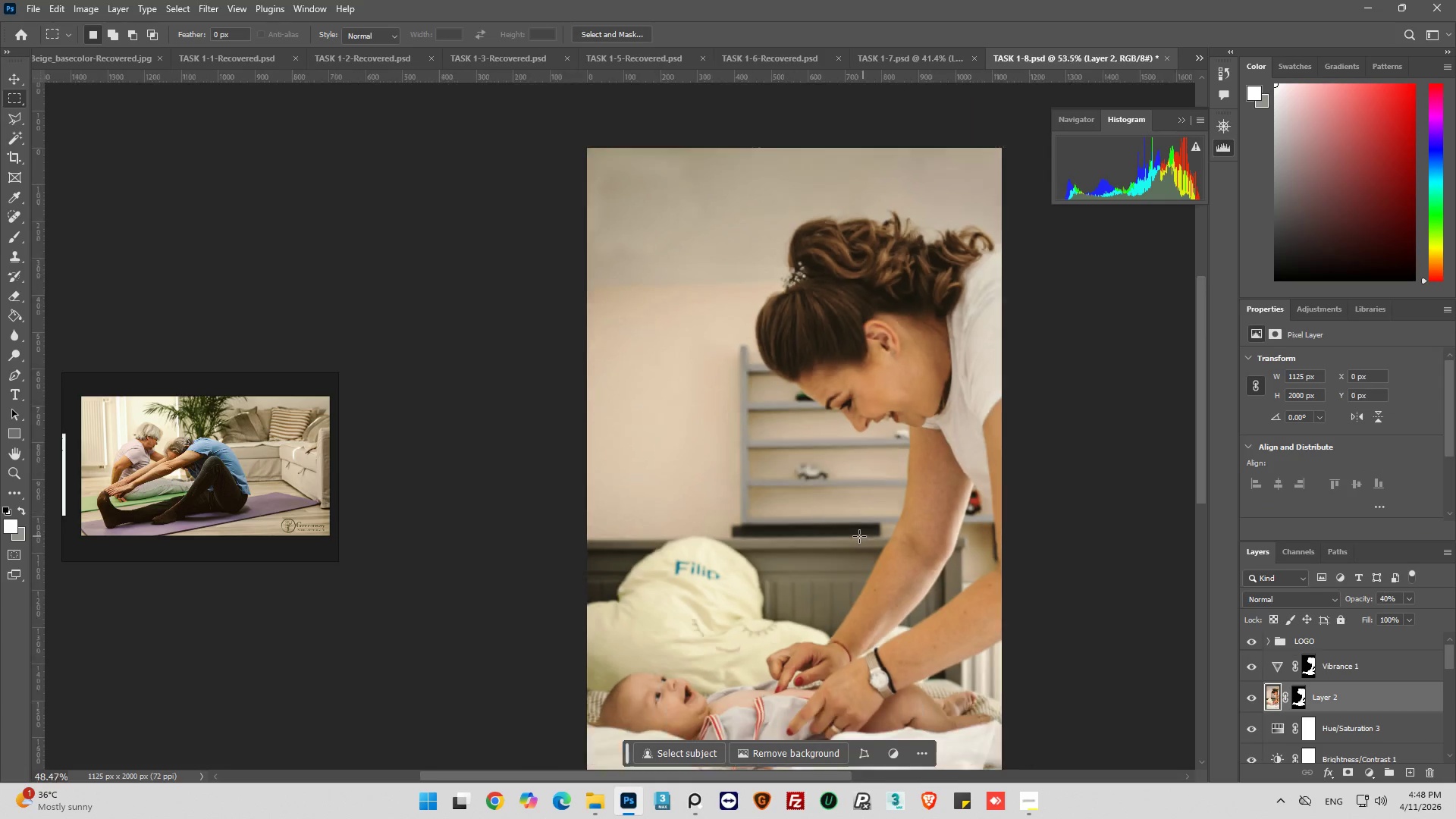 
scroll: coordinate [821, 503], scroll_direction: down, amount: 10.0
 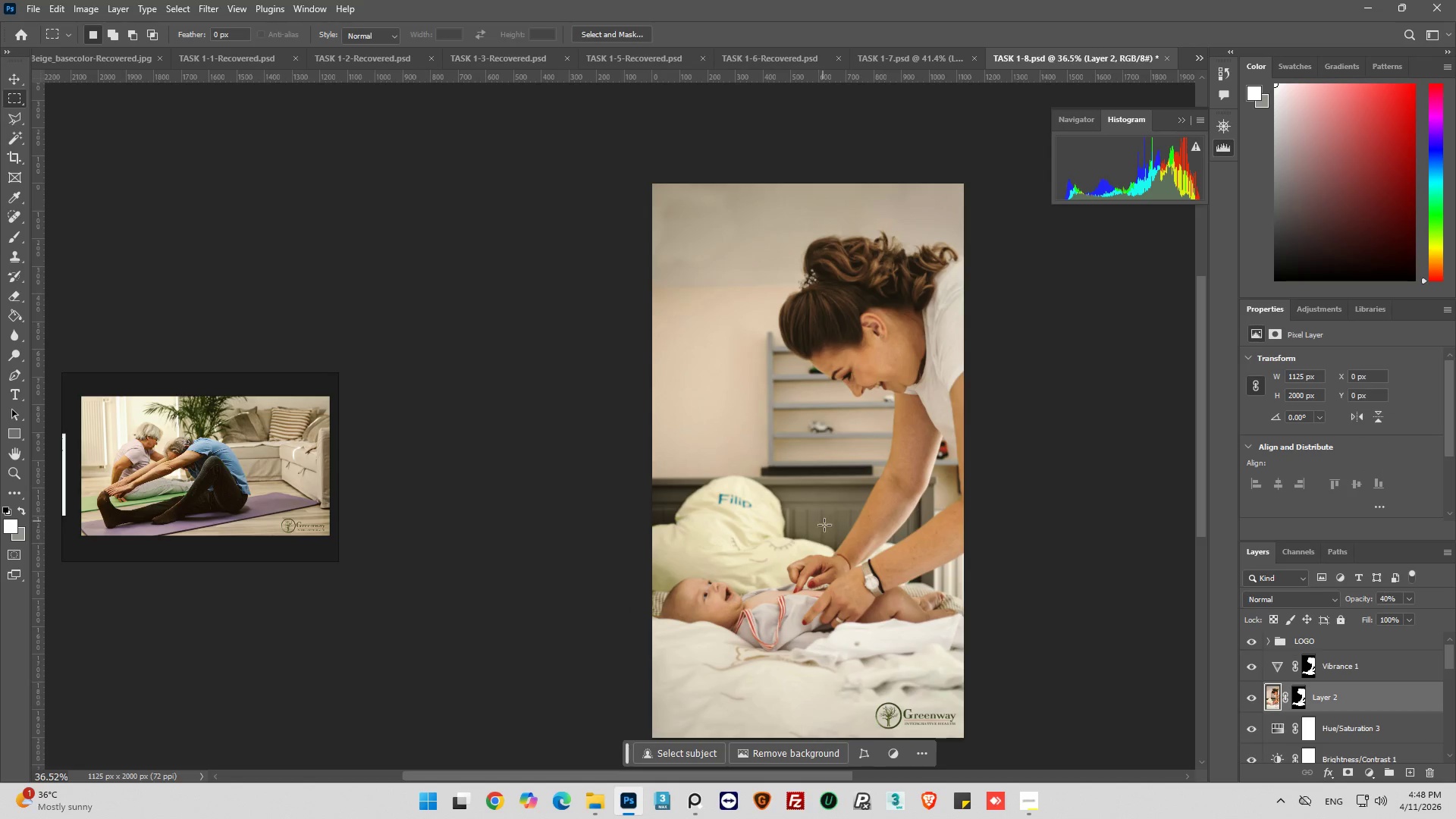 
hold_key(key=AltLeft, duration=0.33)
hold_key(key=AltLeft, duration=0.33)
scroll: coordinate [869, 586], scroll_direction: down, amount: 1.0
 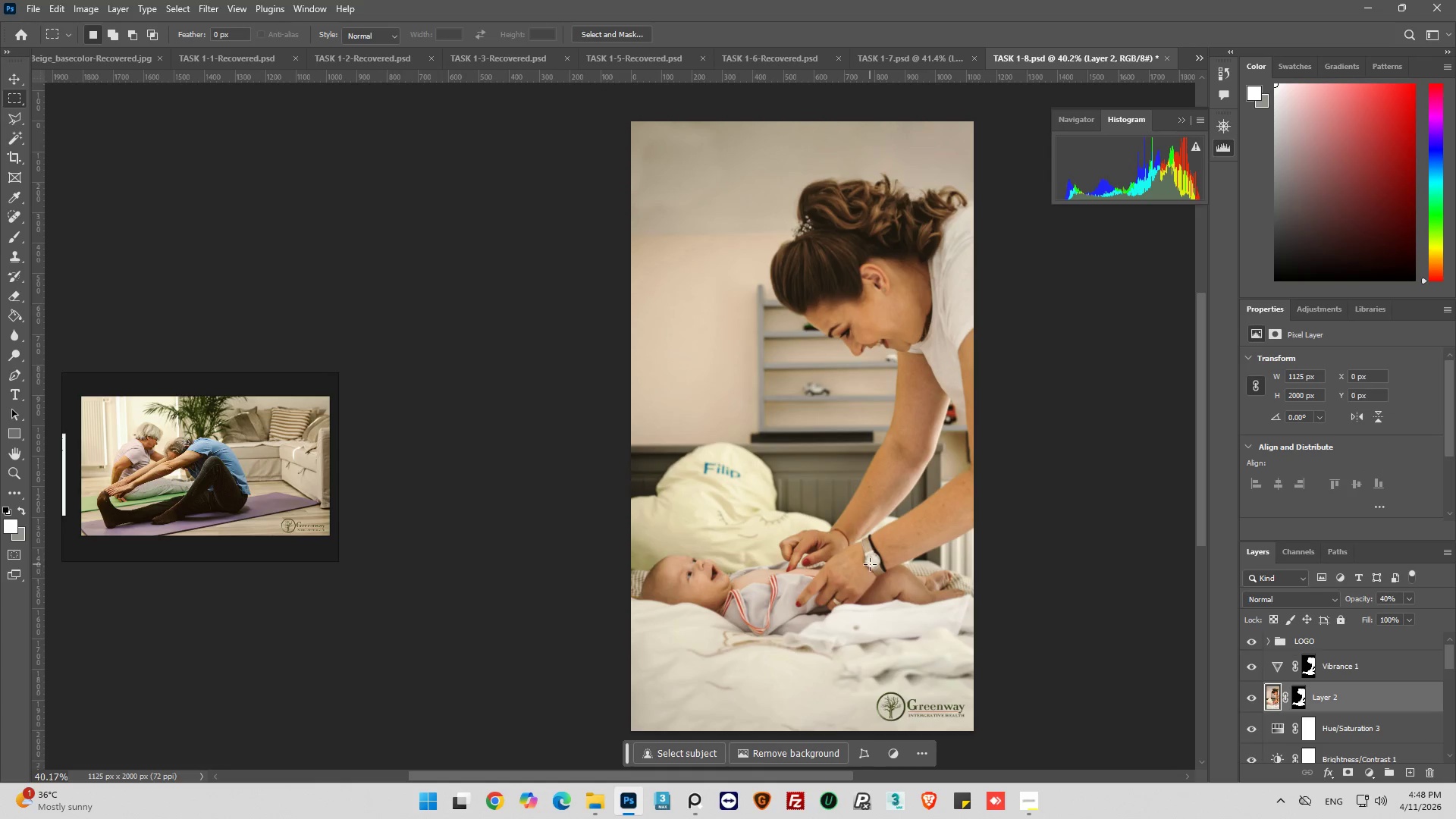 
key(Control+S)
 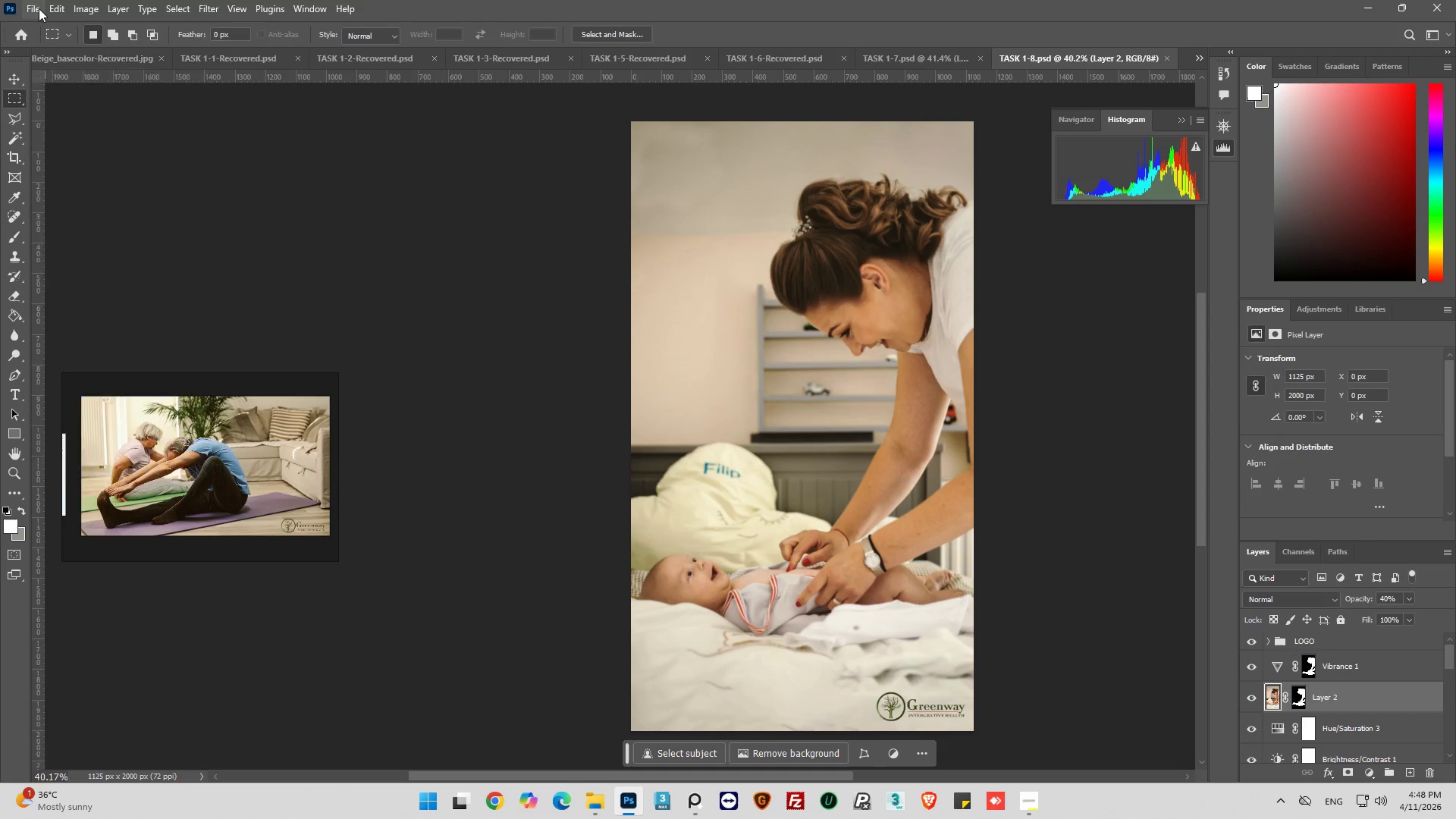 
mouse_move([221, 250])
 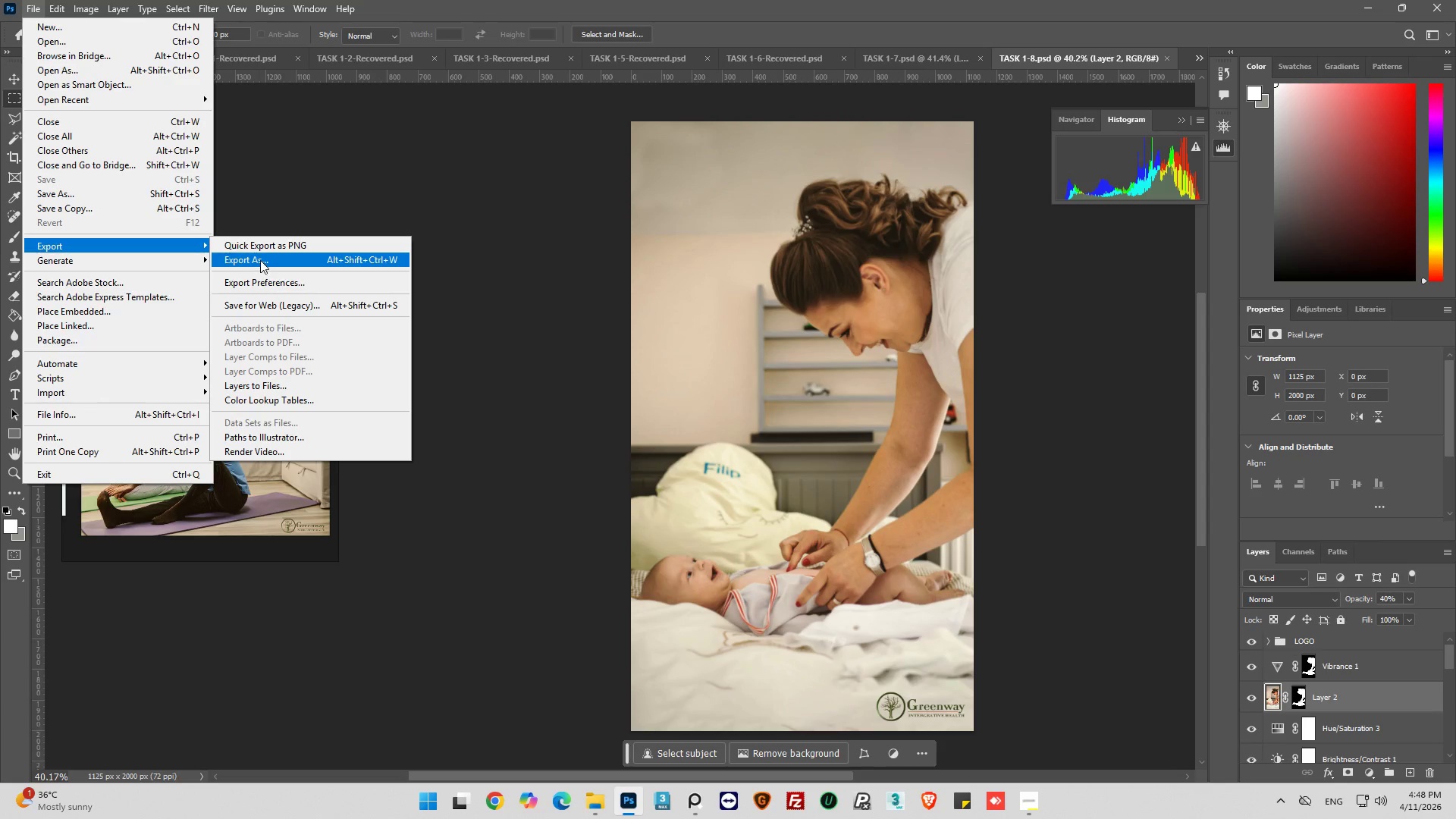 
left_click([260, 260])
 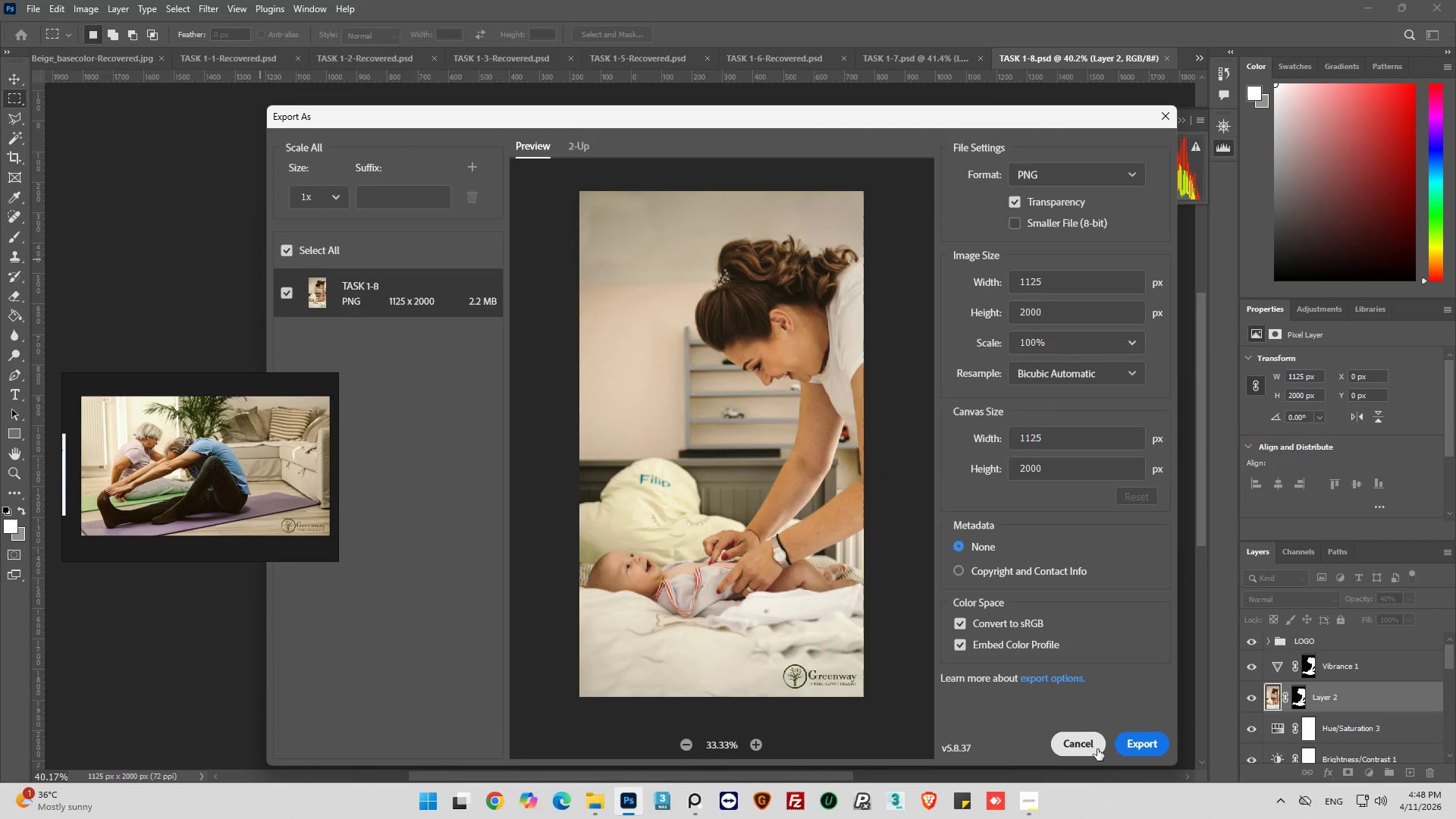 
left_click([1134, 745])
 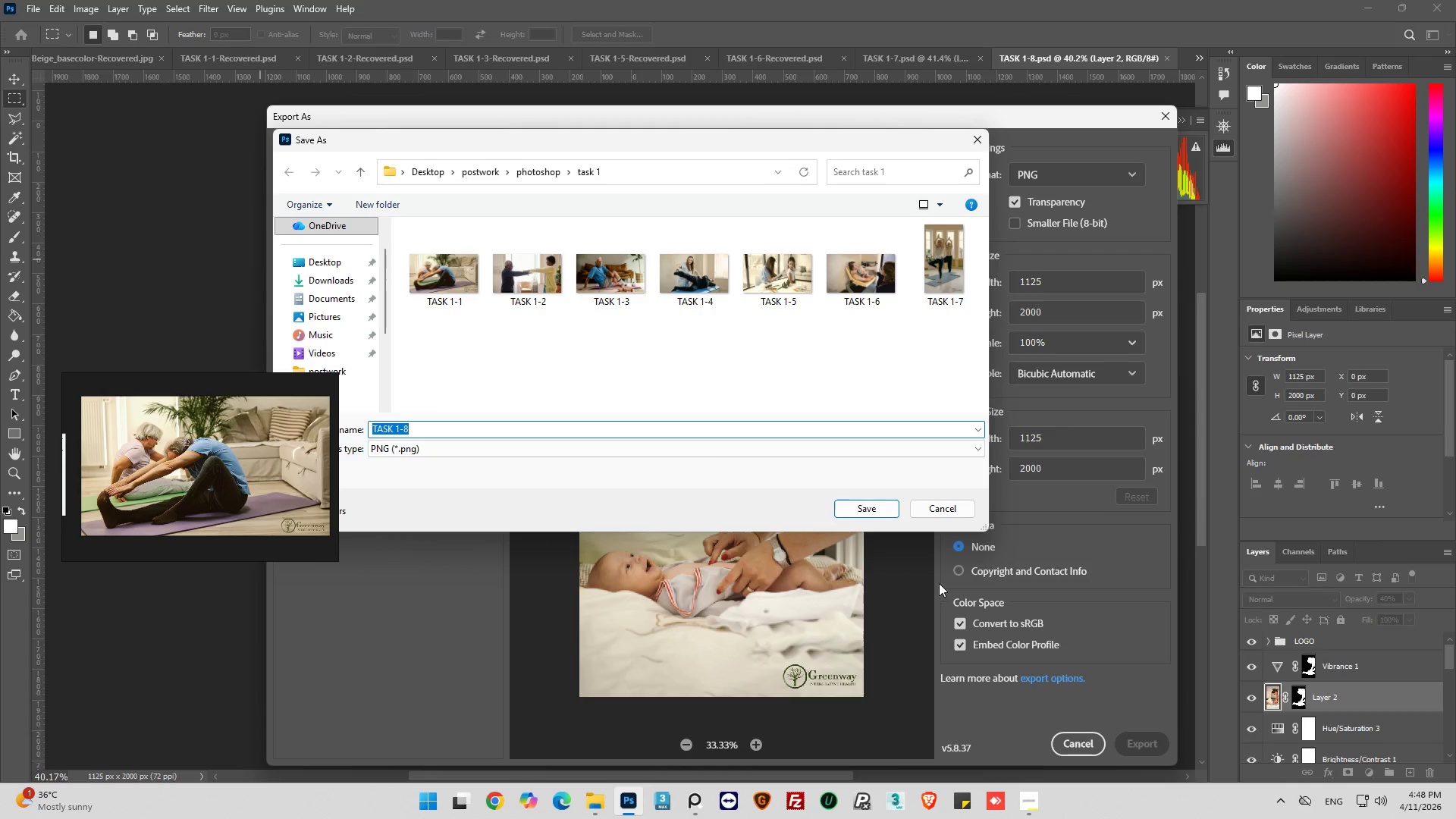 
left_click([870, 507])
 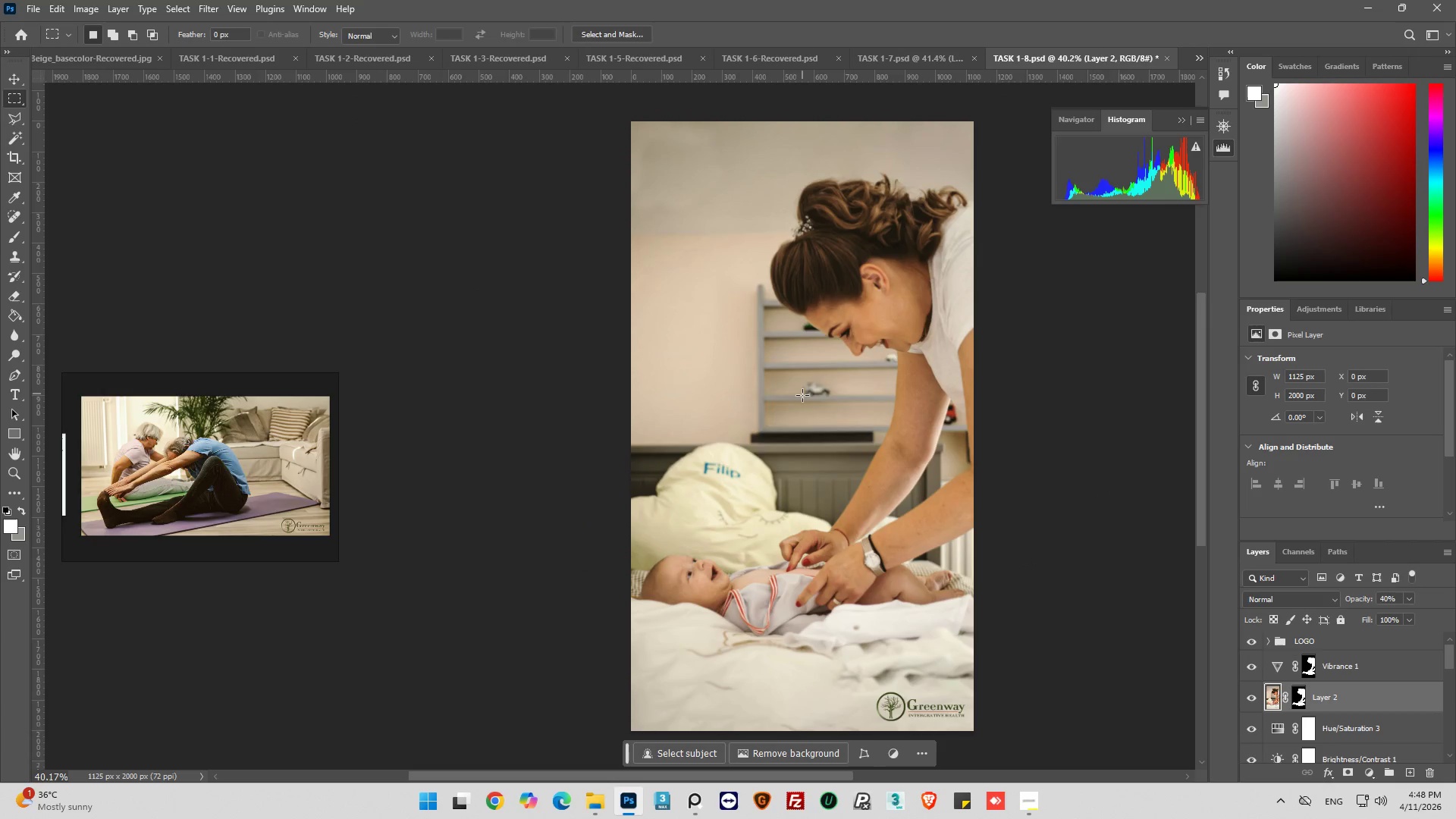 
wait(8.27)
 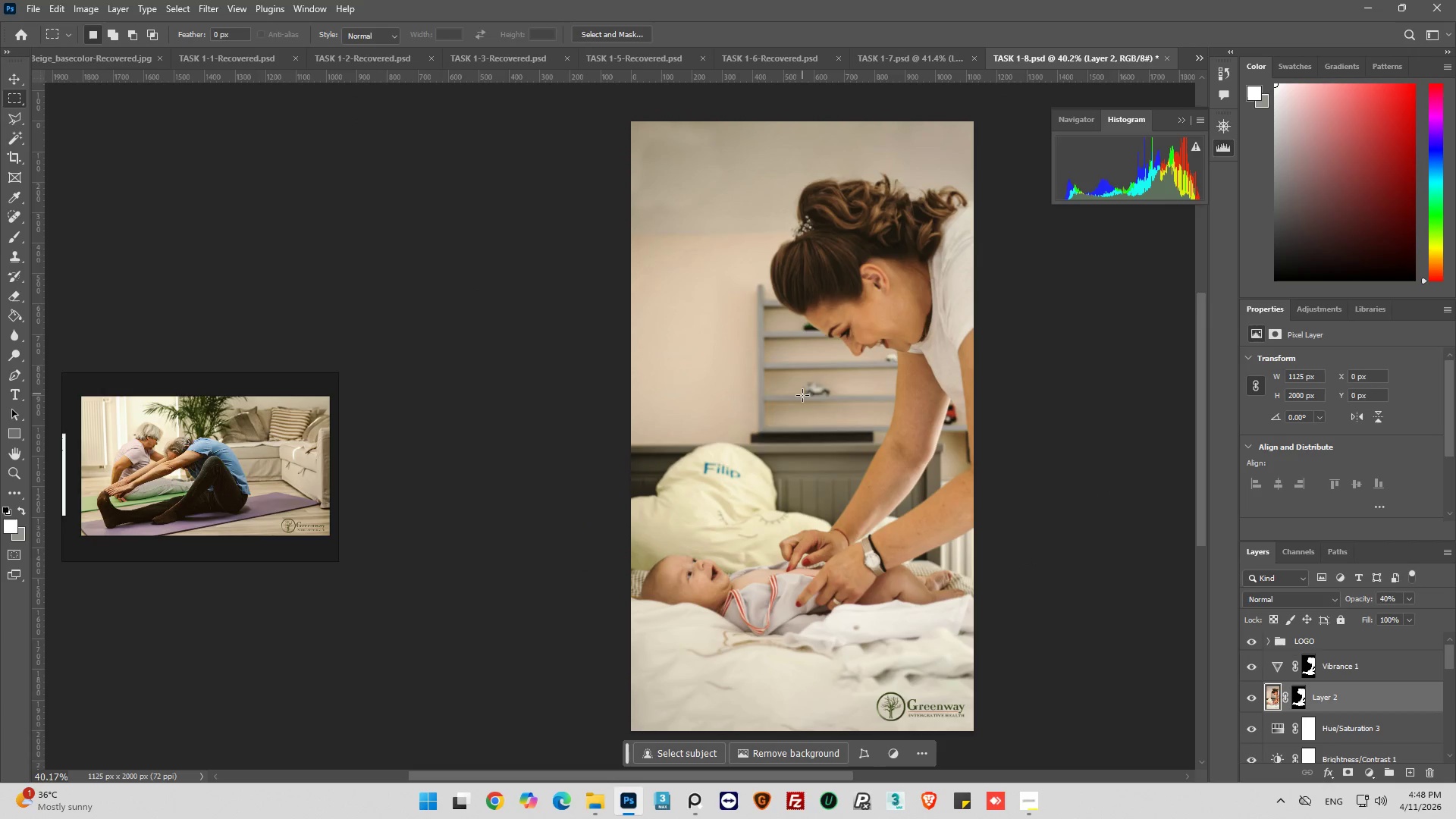 
left_click([30, 8])
 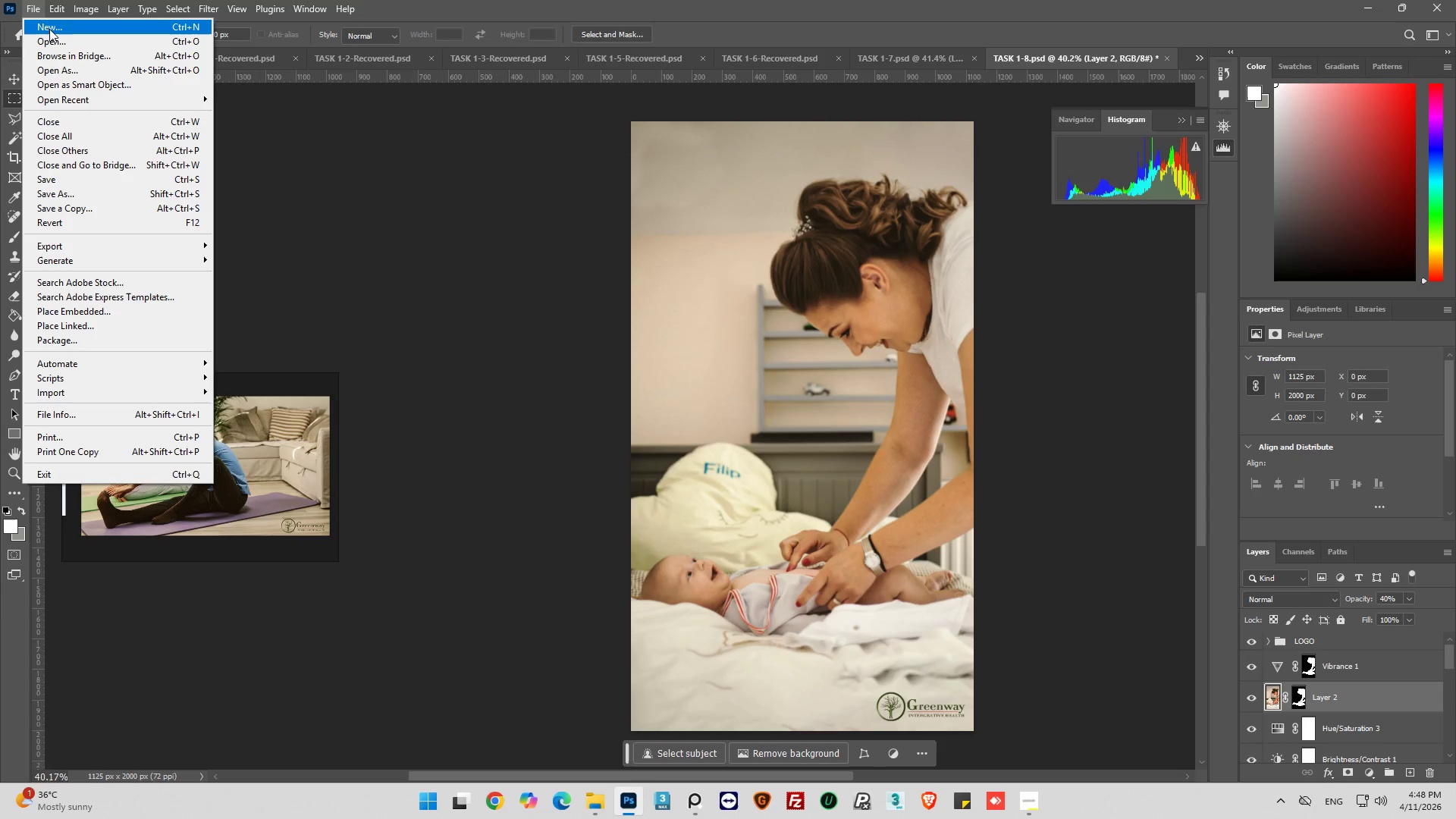 
left_click([49, 29])
 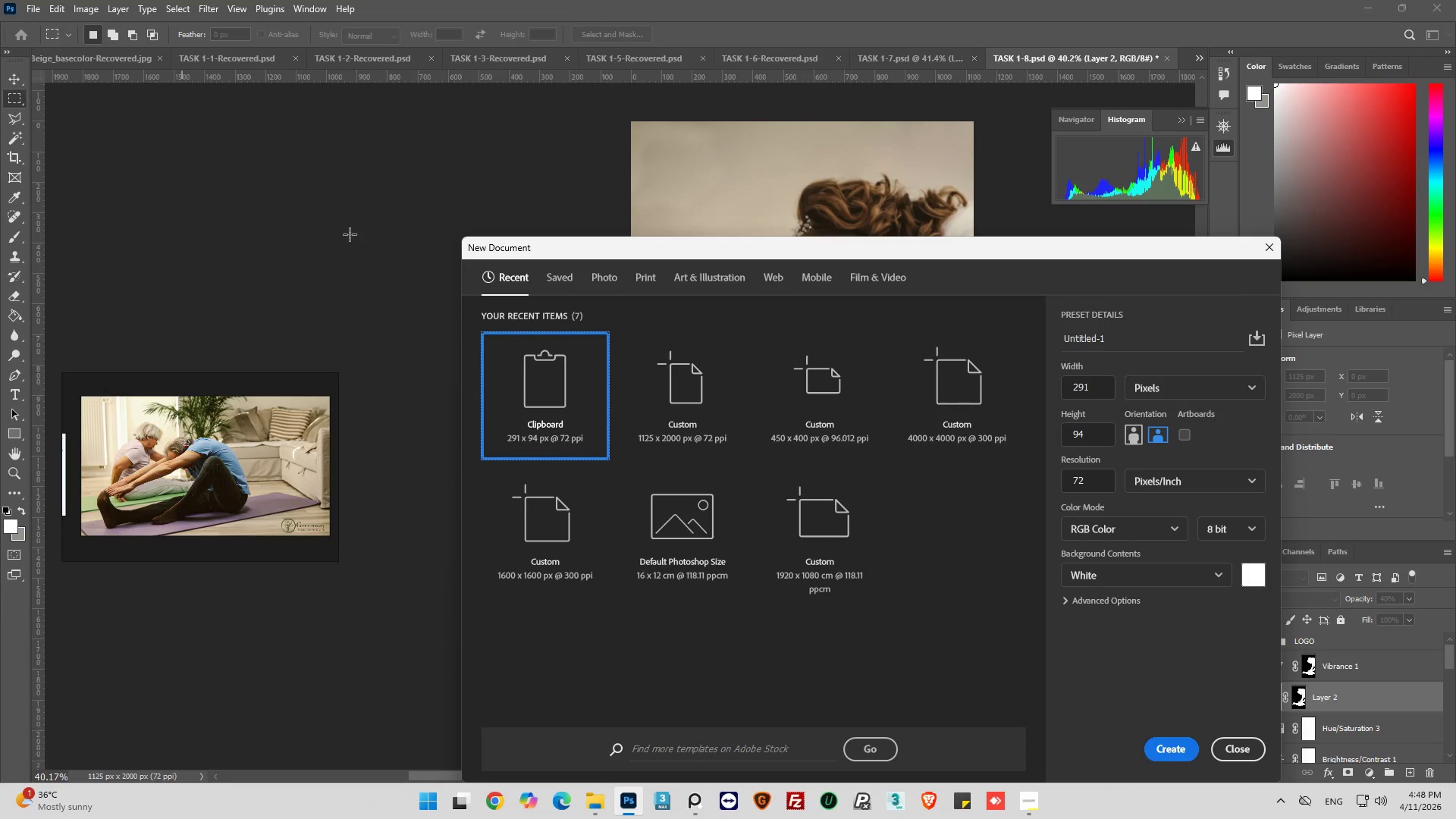 
mouse_move([611, 383])
 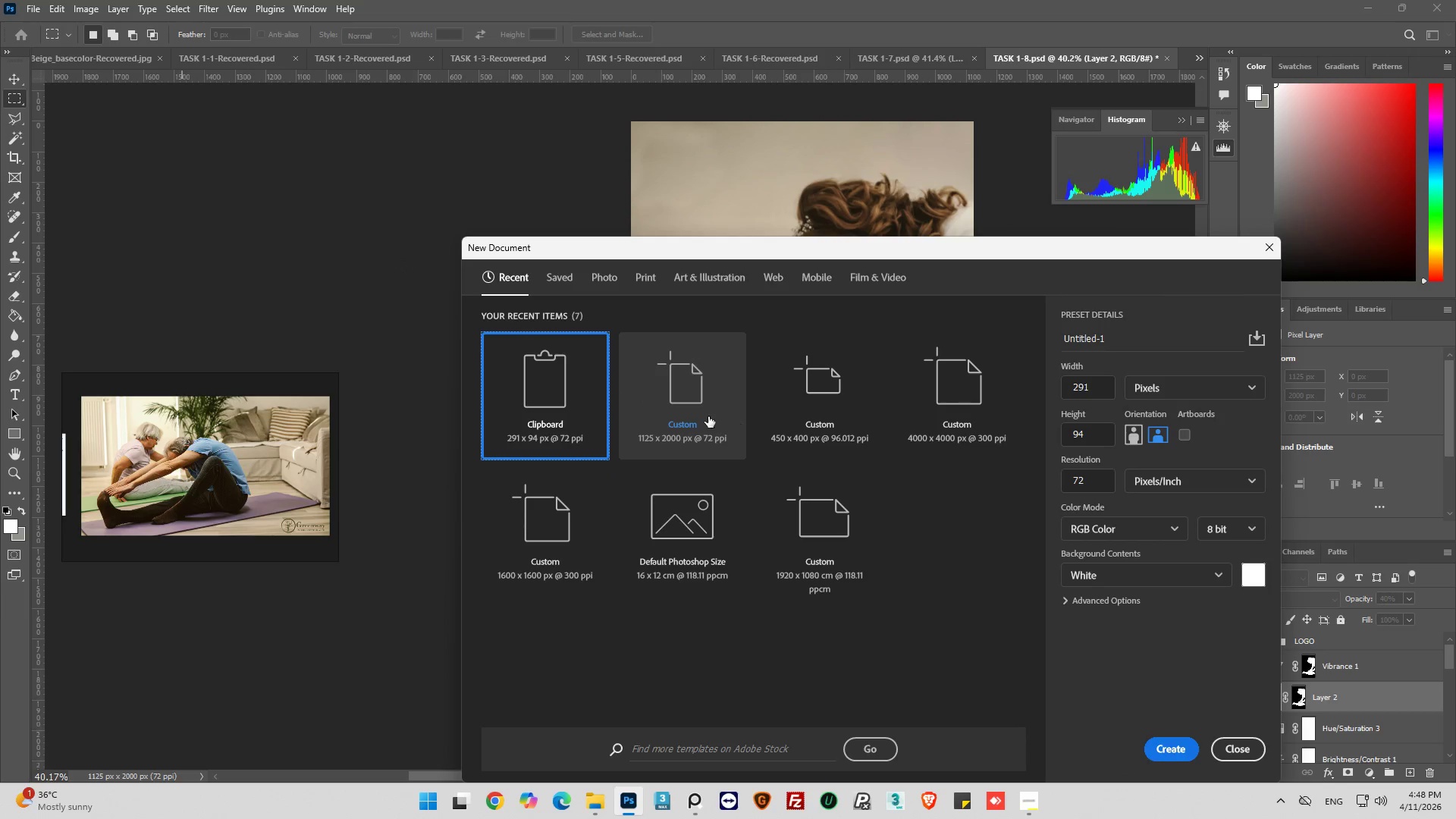 
left_click([707, 416])
 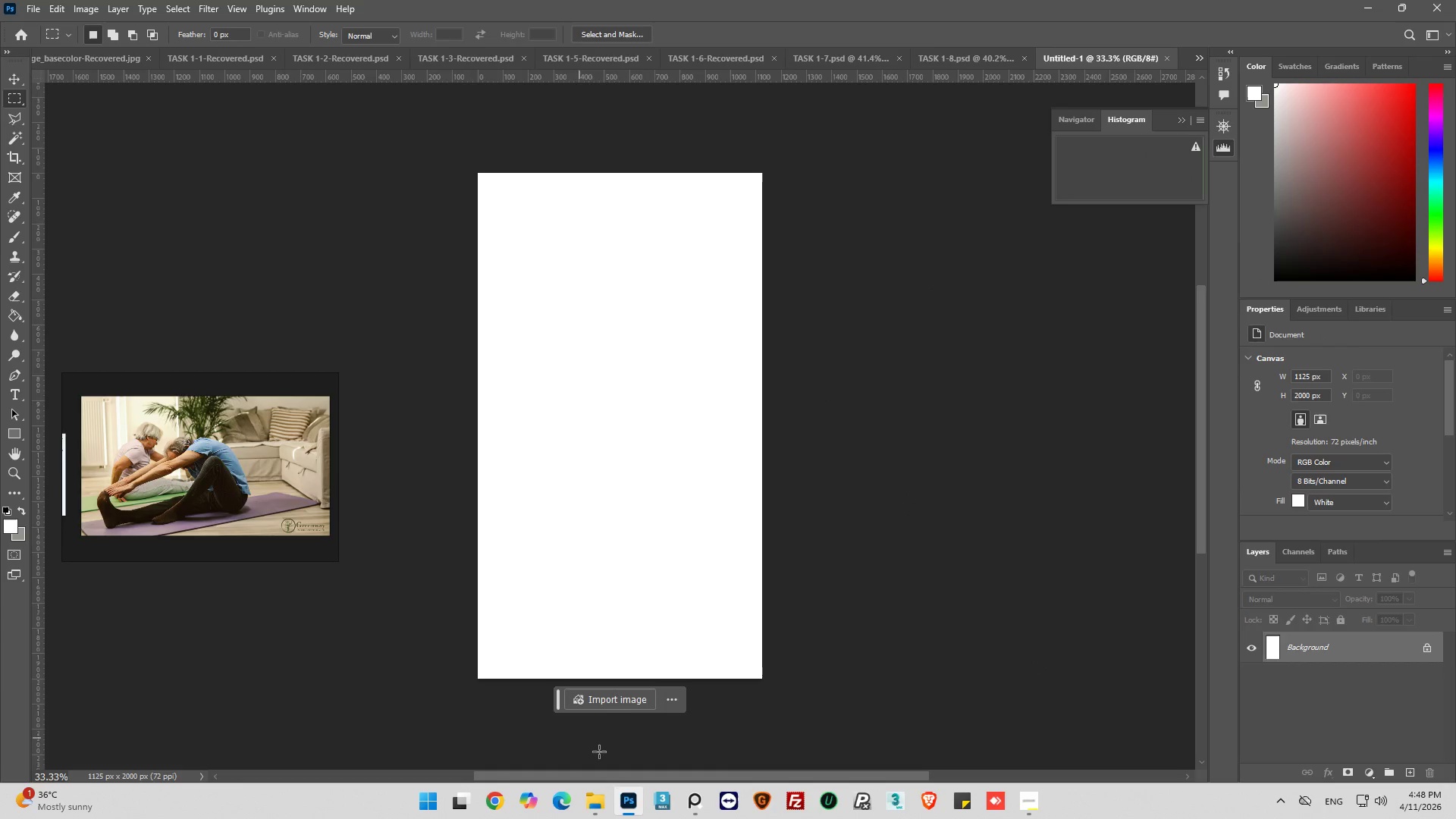 
wait(5.47)
 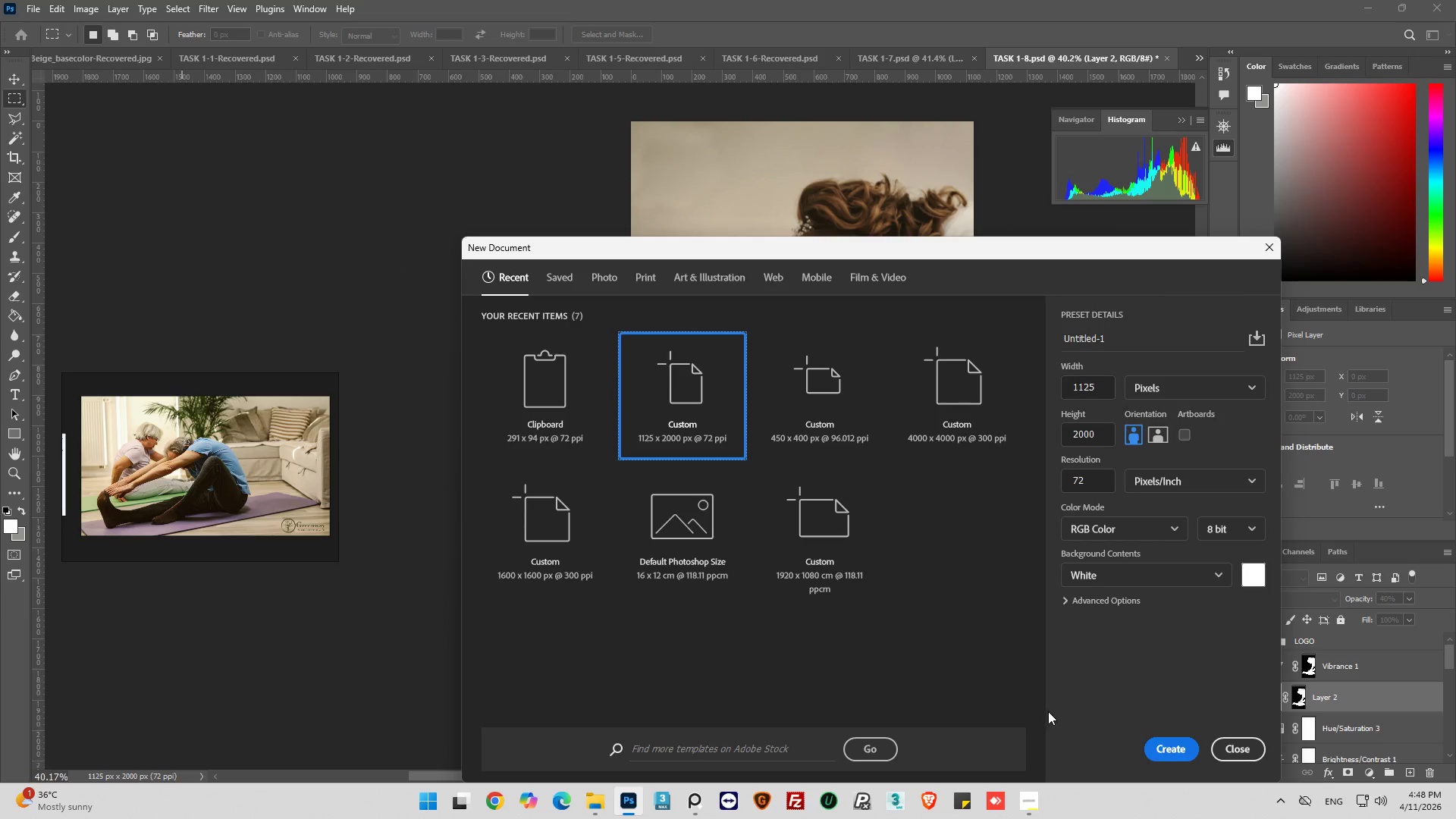 
left_click([508, 742])
 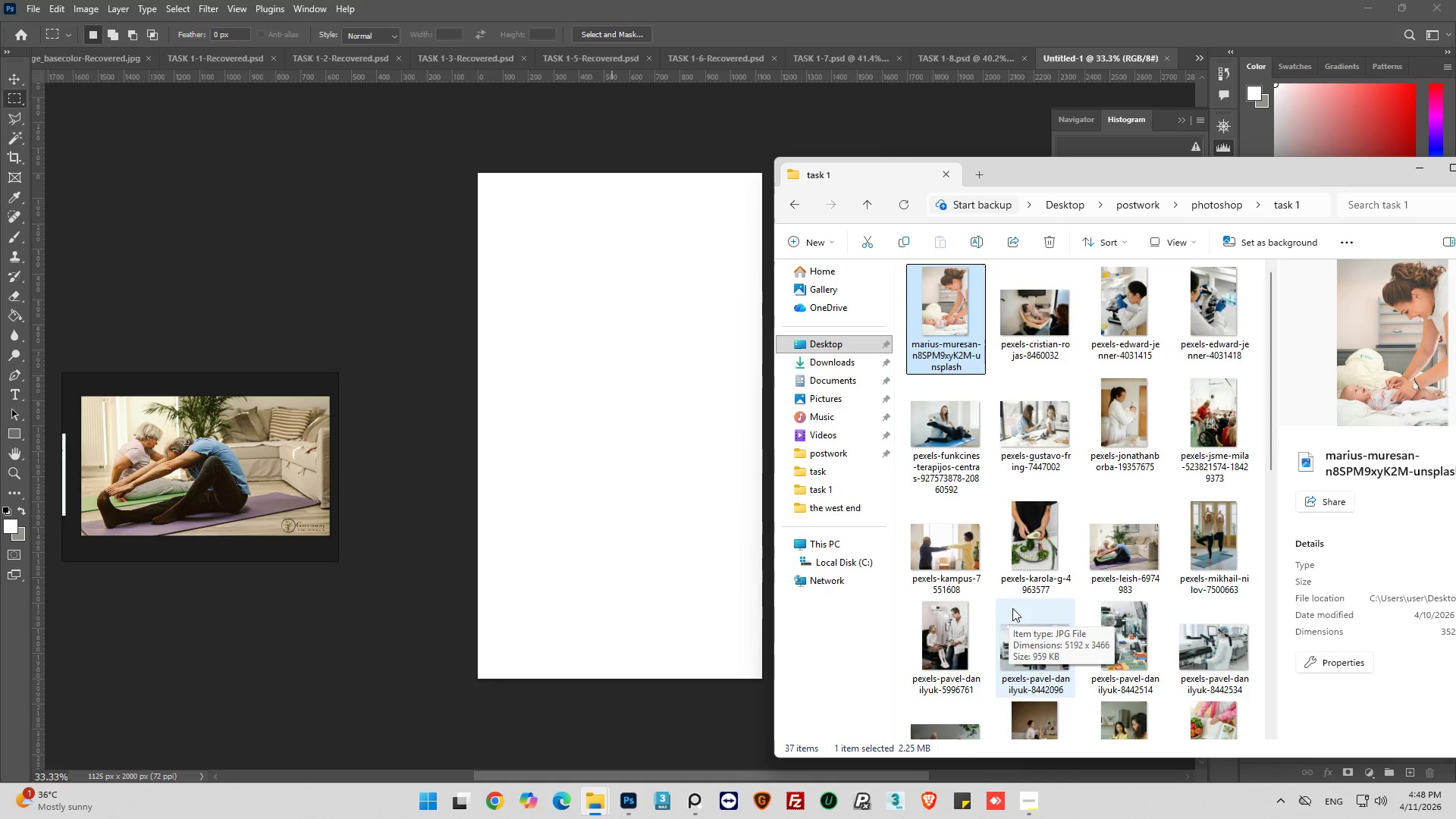 
wait(9.36)
 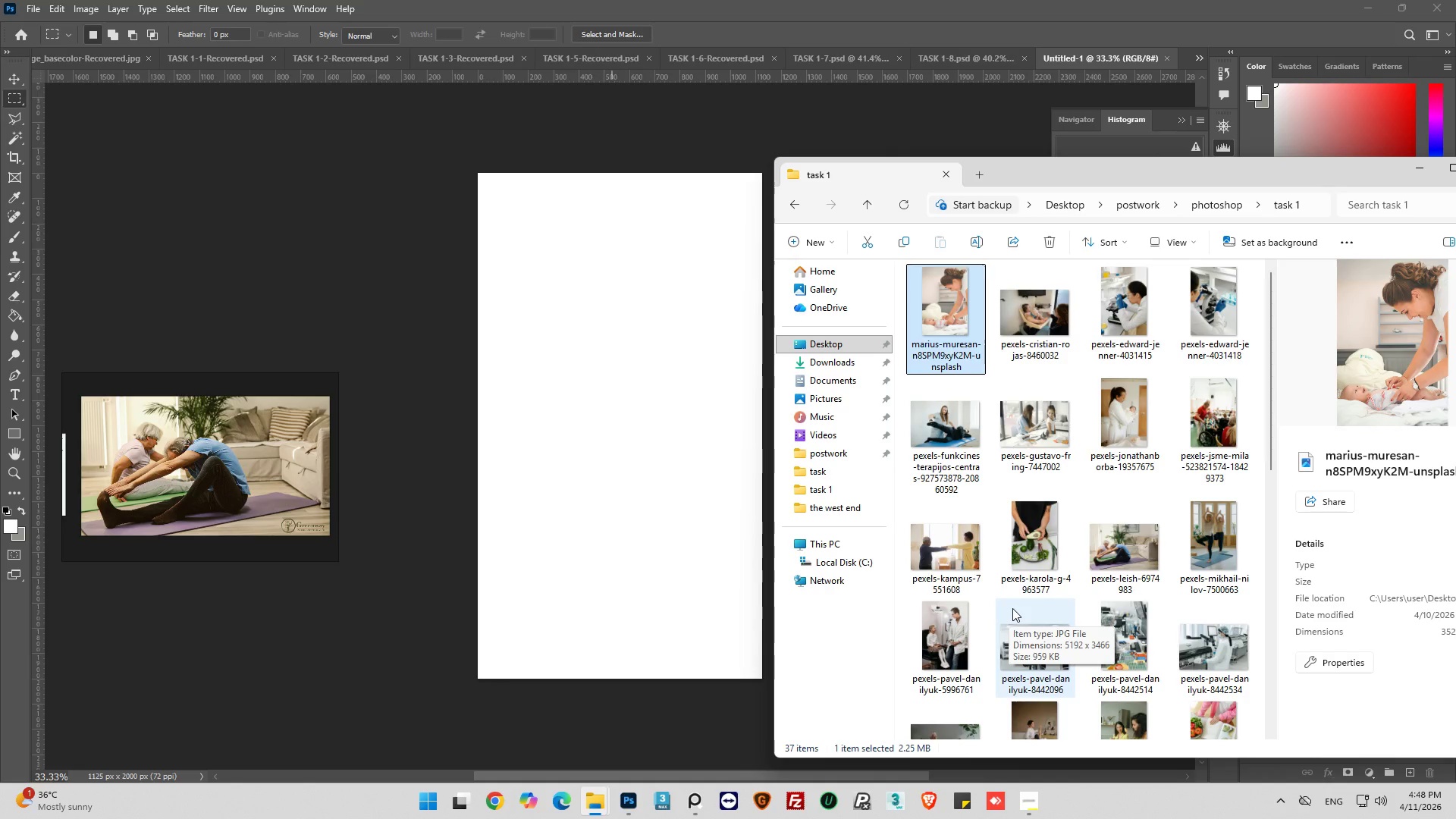 
left_click([1112, 435])
 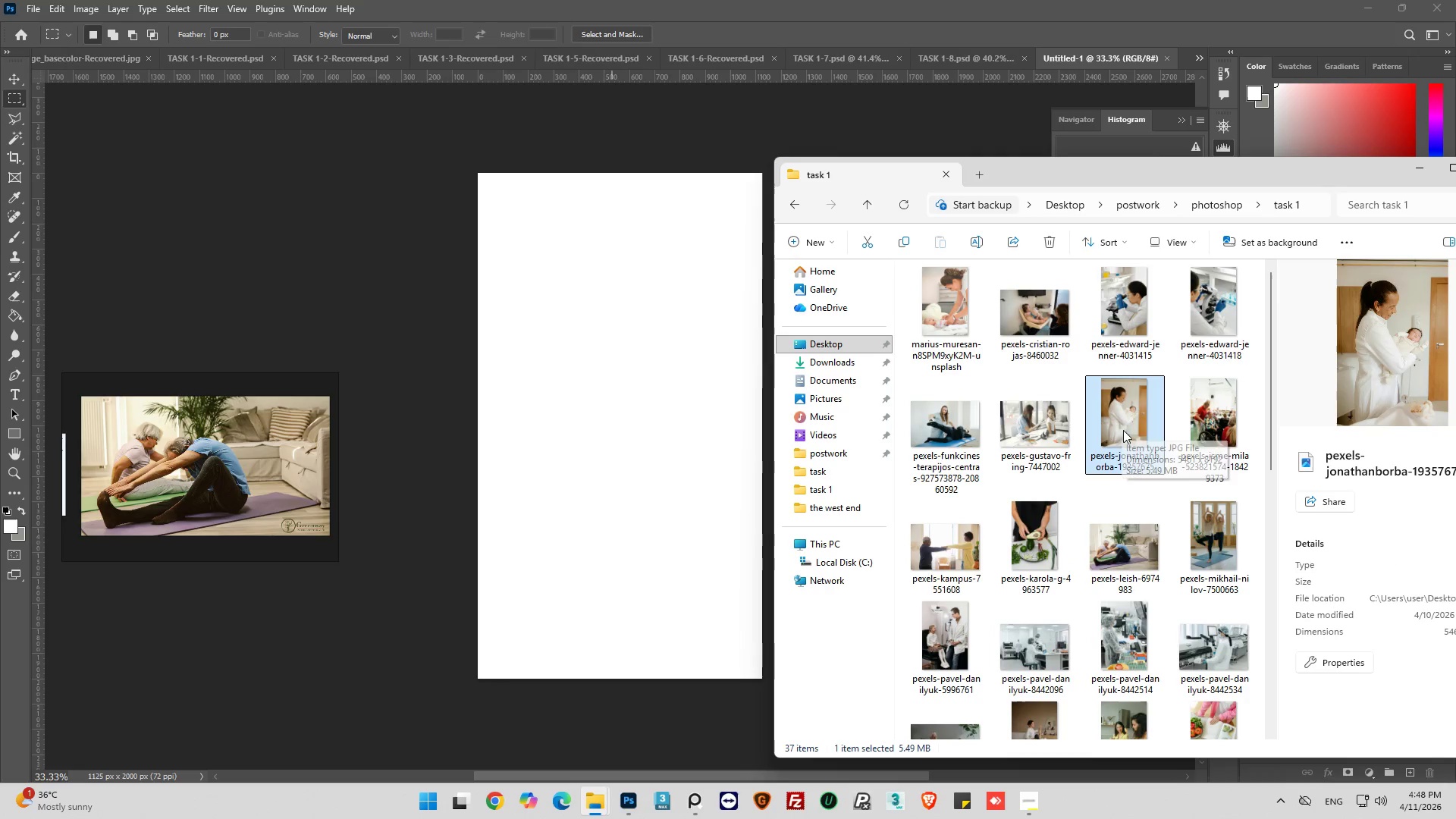 
left_click_drag(start_coordinate=[1126, 422], to_coordinate=[645, 432])
 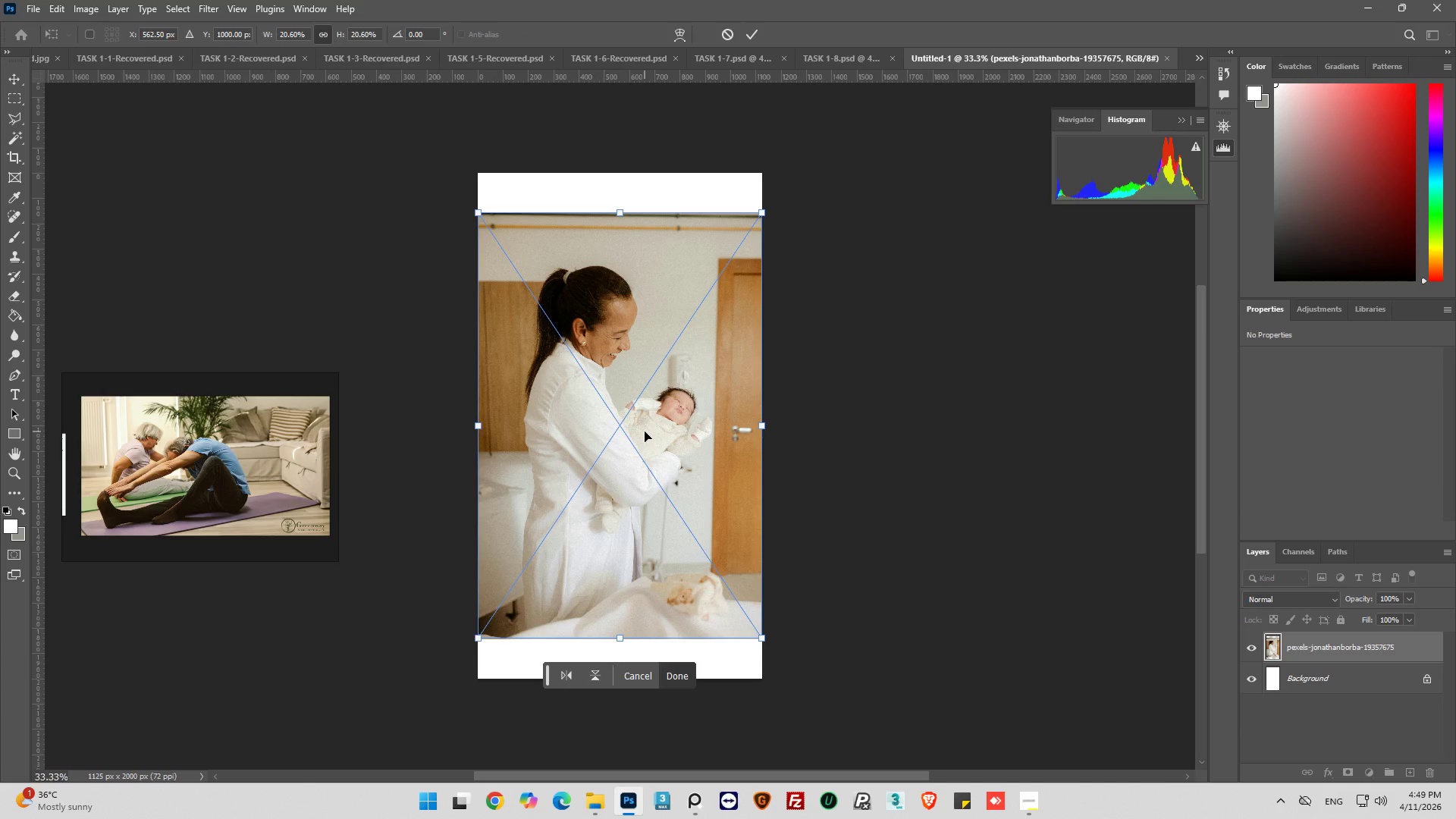 
key(Alt+AltLeft)
 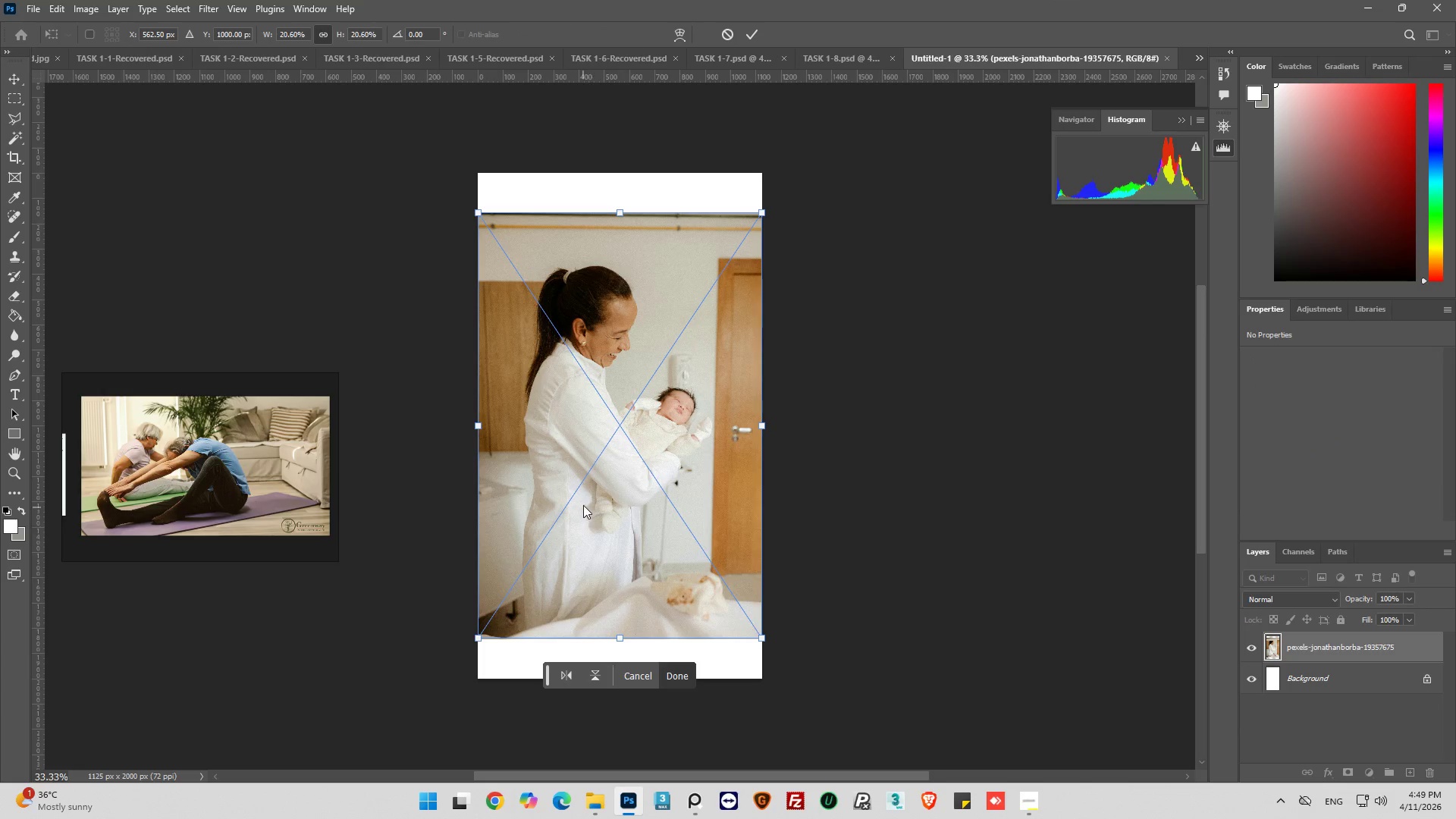 
hold_key(key=AltLeft, duration=0.44)
scroll: coordinate [599, 470], scroll_direction: up, amount: 9.0
 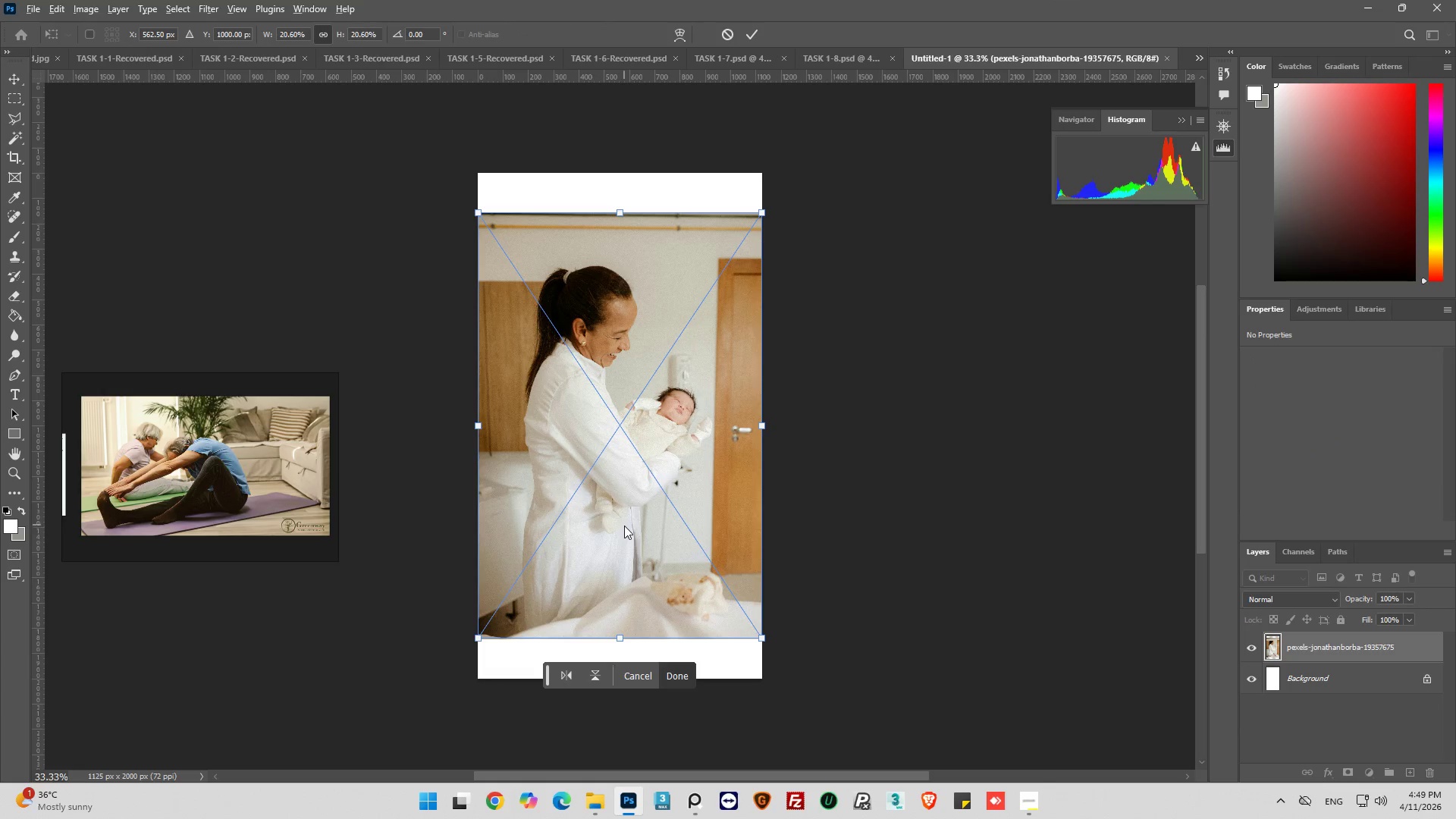 
hold_key(key=AltLeft, duration=0.39)
hold_key(key=AltLeft, duration=0.78)
scroll: coordinate [574, 437], scroll_direction: up, amount: 10.0
 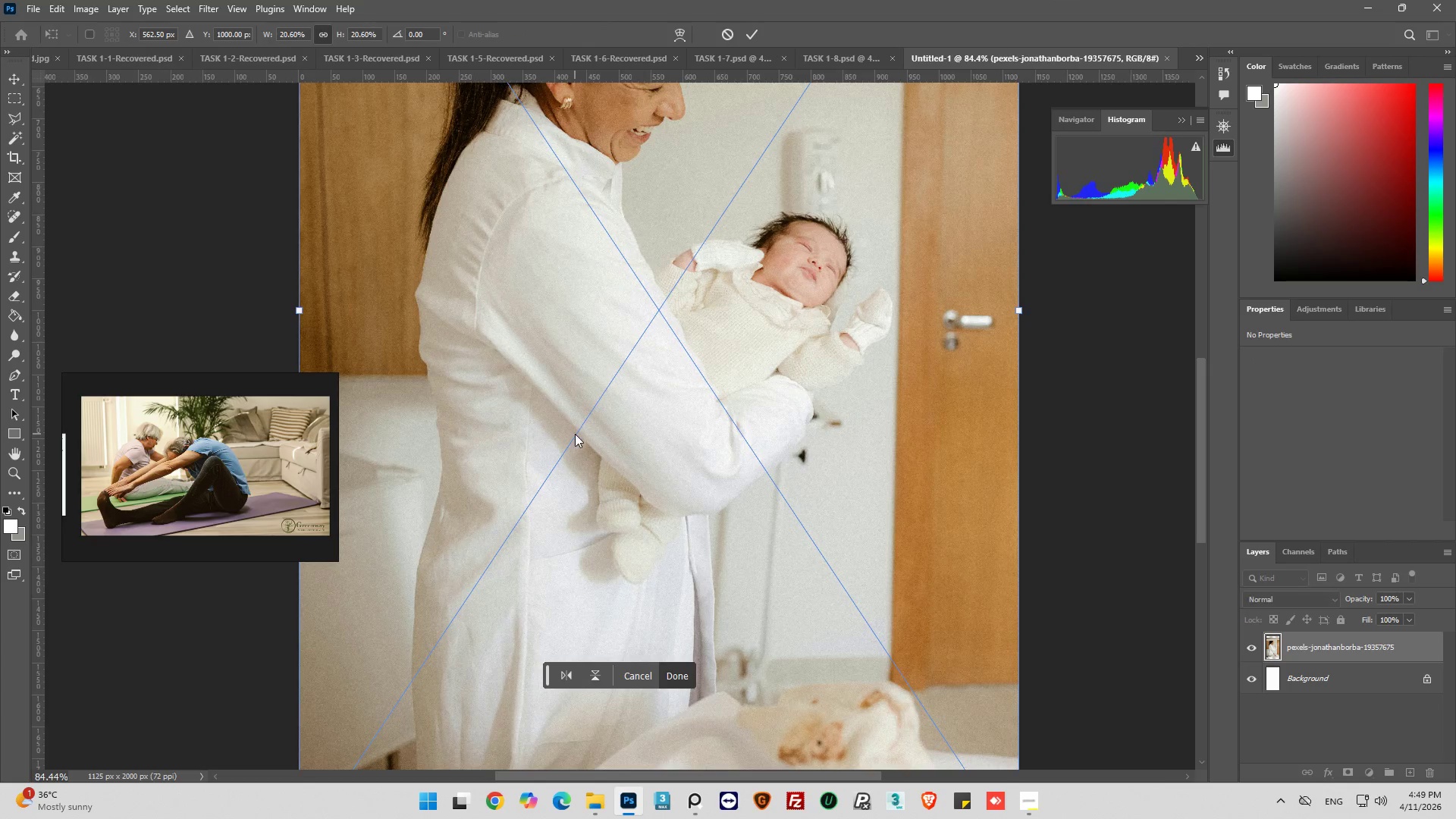 
hold_key(key=AltLeft, duration=0.56)
hold_key(key=AltLeft, duration=0.53)
scroll: coordinate [642, 319], scroll_direction: up, amount: 10.0
 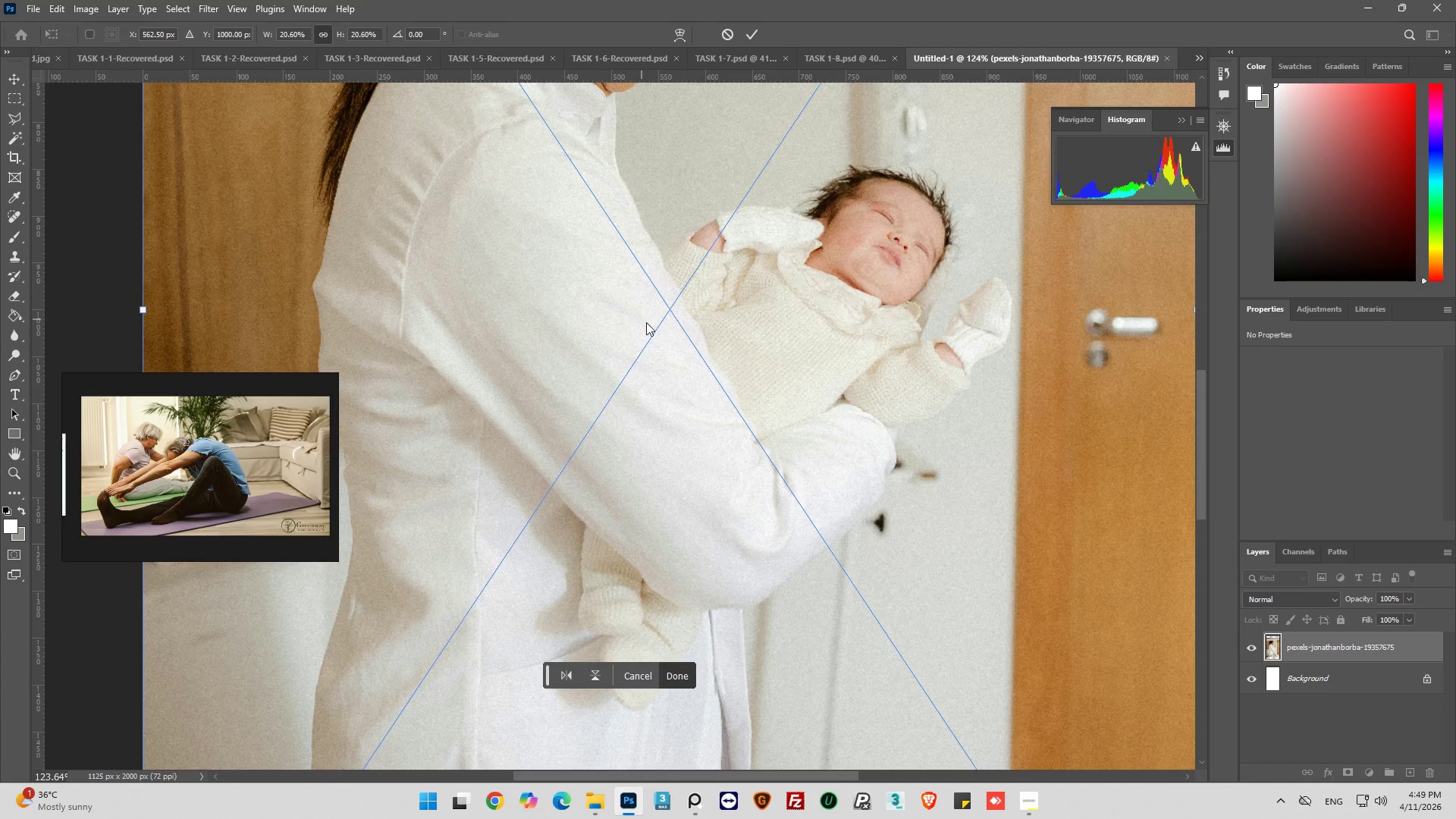 
hold_key(key=AltLeft, duration=0.83)
 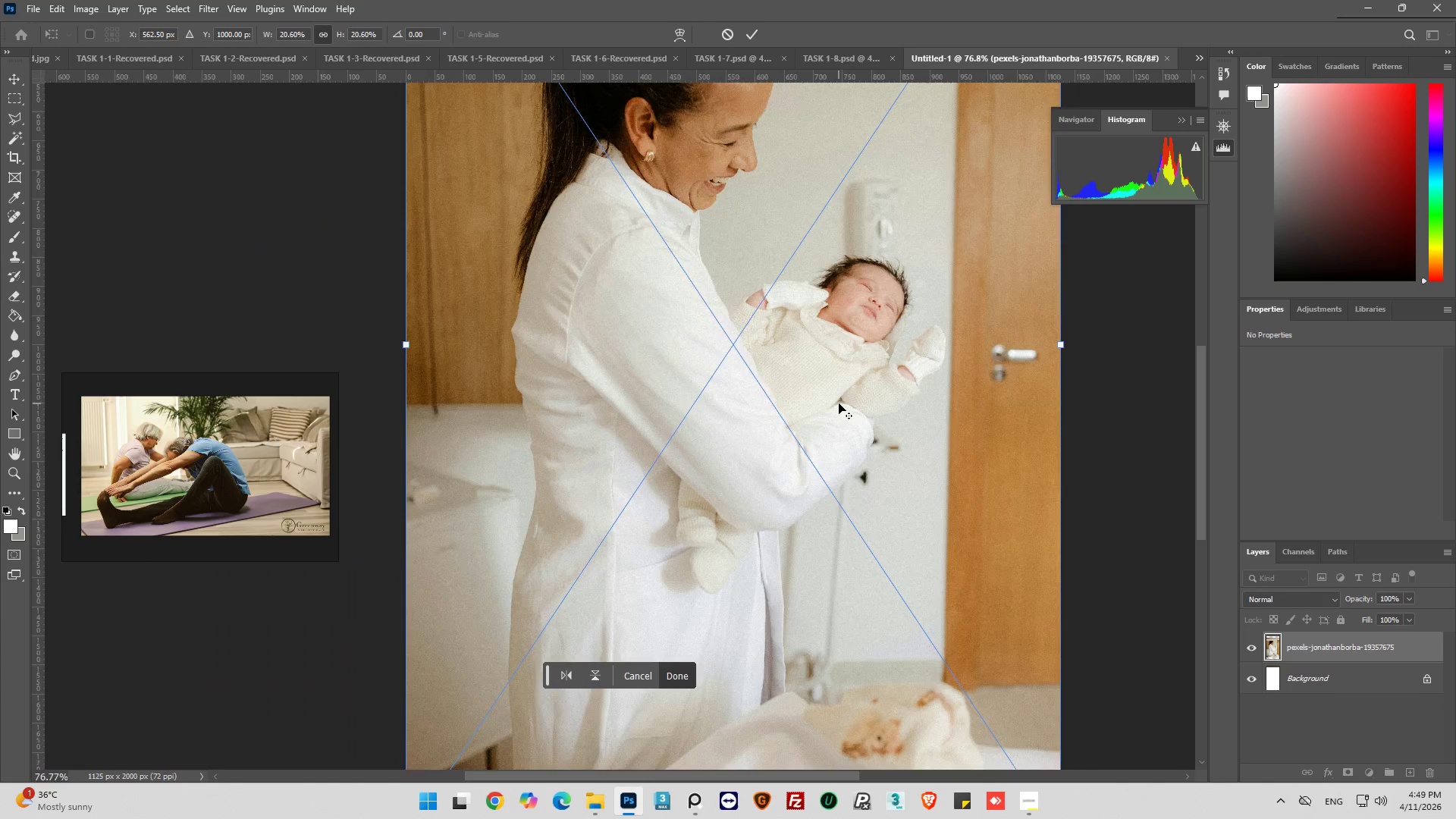 
hold_key(key=AltLeft, duration=0.5)
 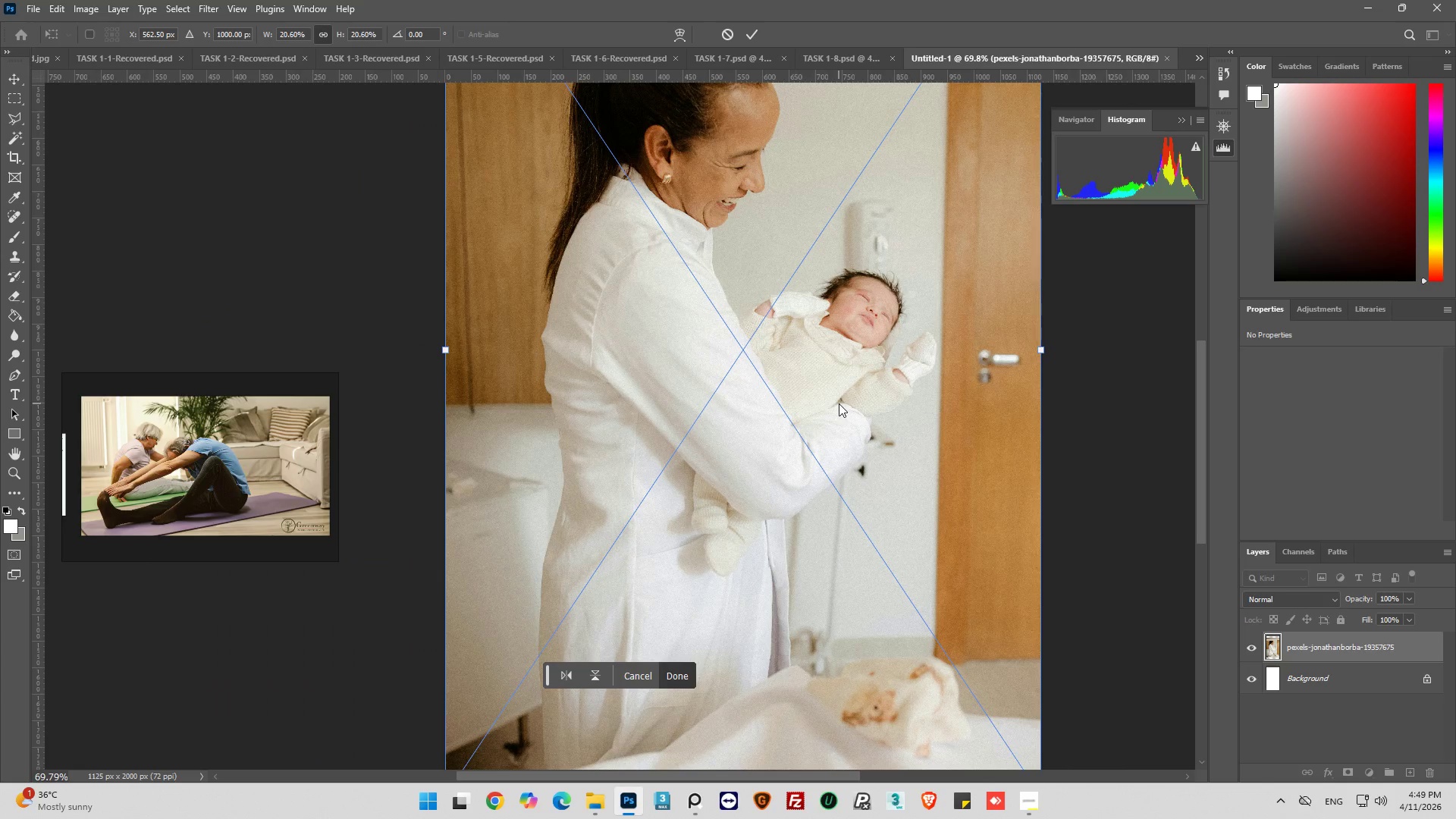 
scroll: coordinate [839, 403], scroll_direction: down, amount: 8.0
 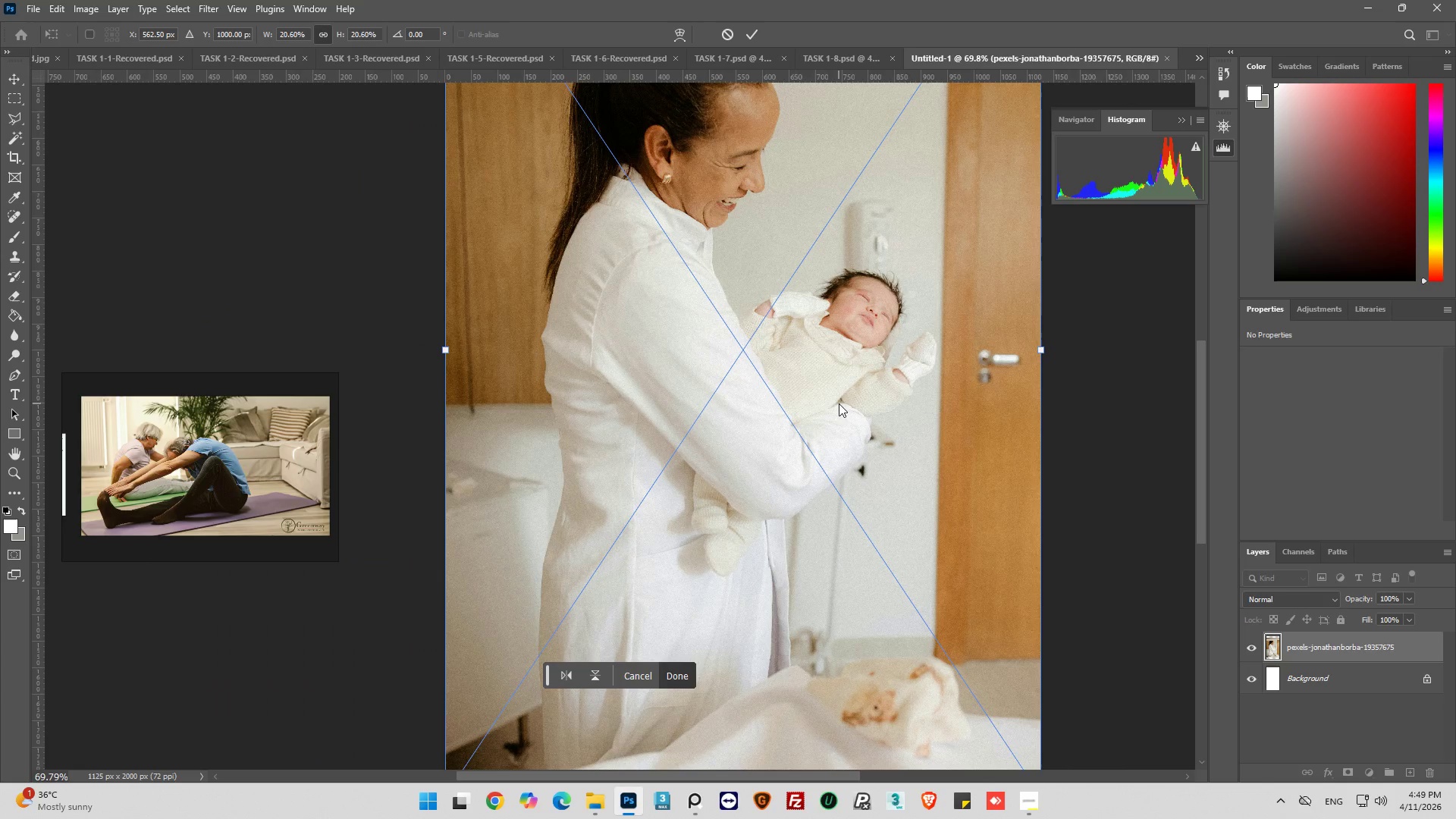 
hold_key(key=AltLeft, duration=0.33)
 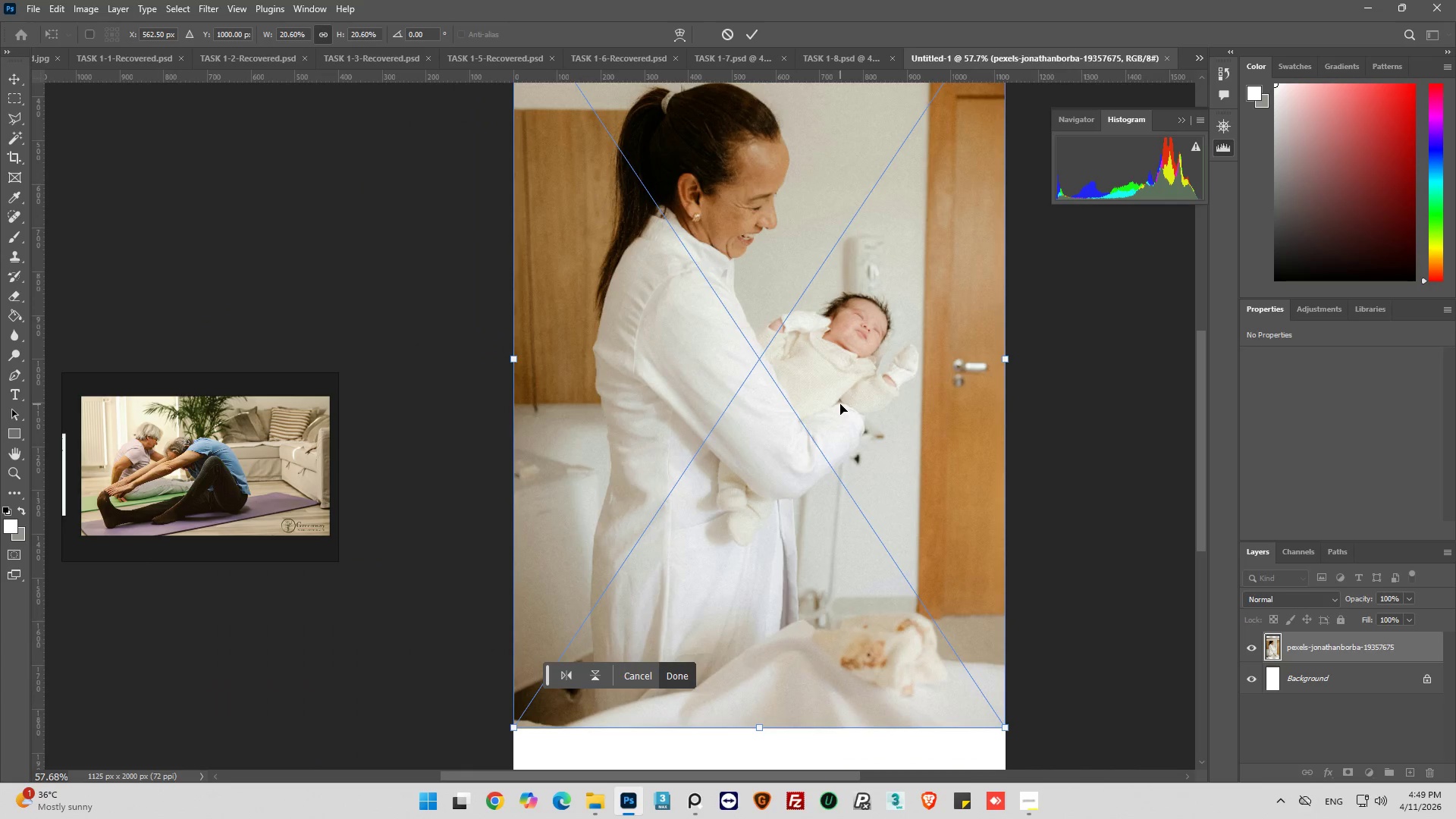 
key(Alt+AltLeft)
 